 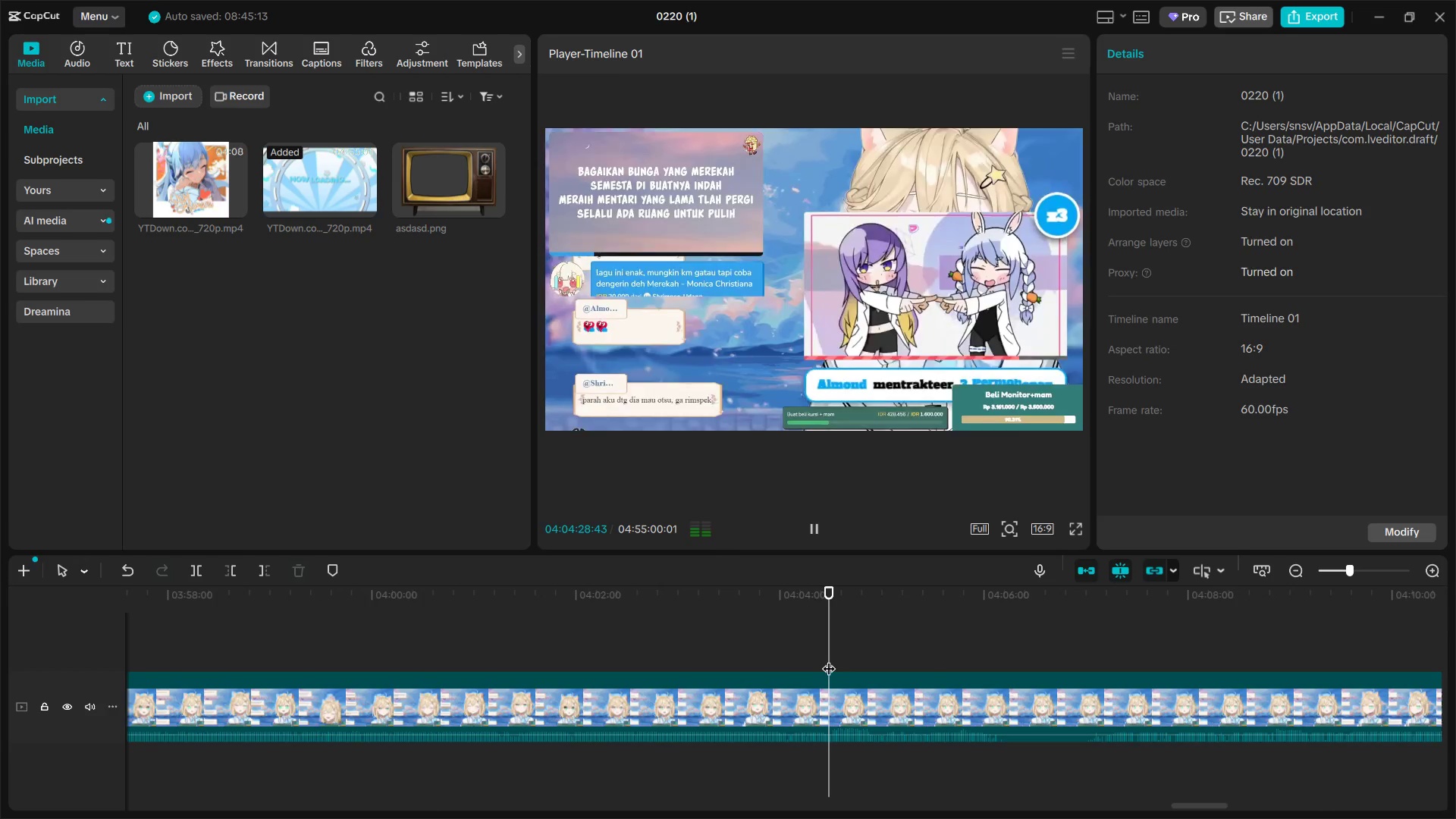 
key(Space)
 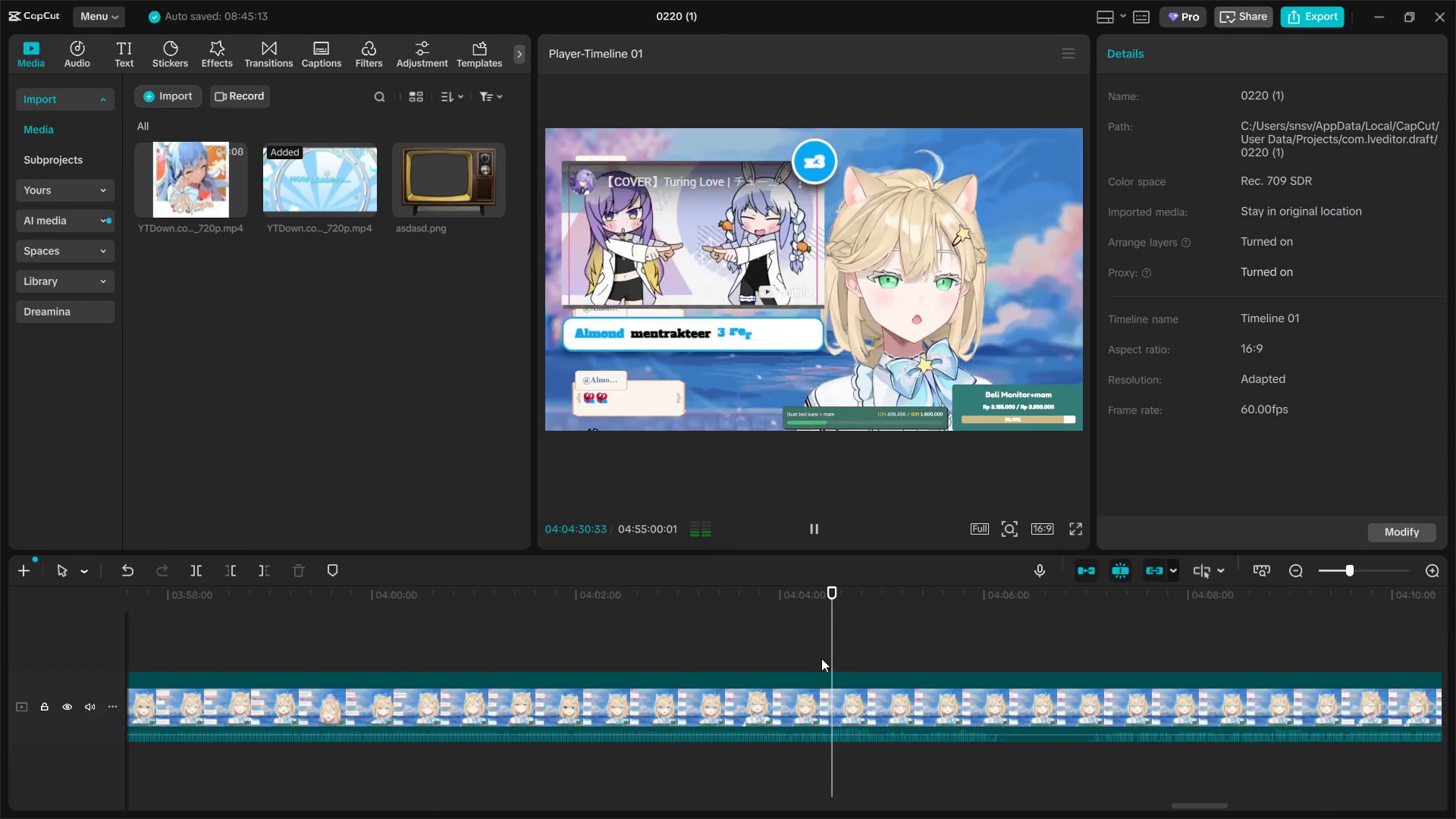 
left_click([781, 678])
 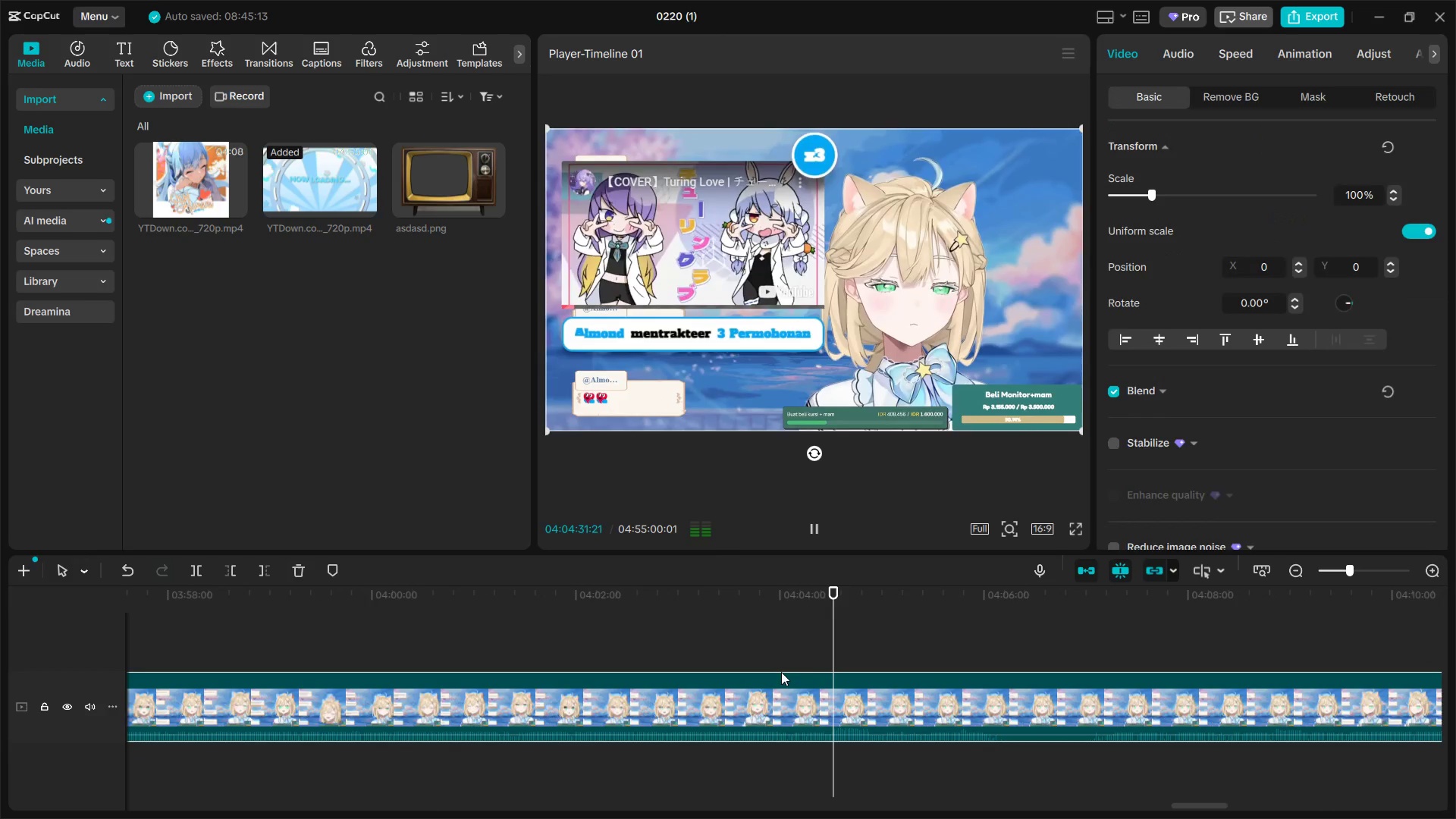 
key(Space)
 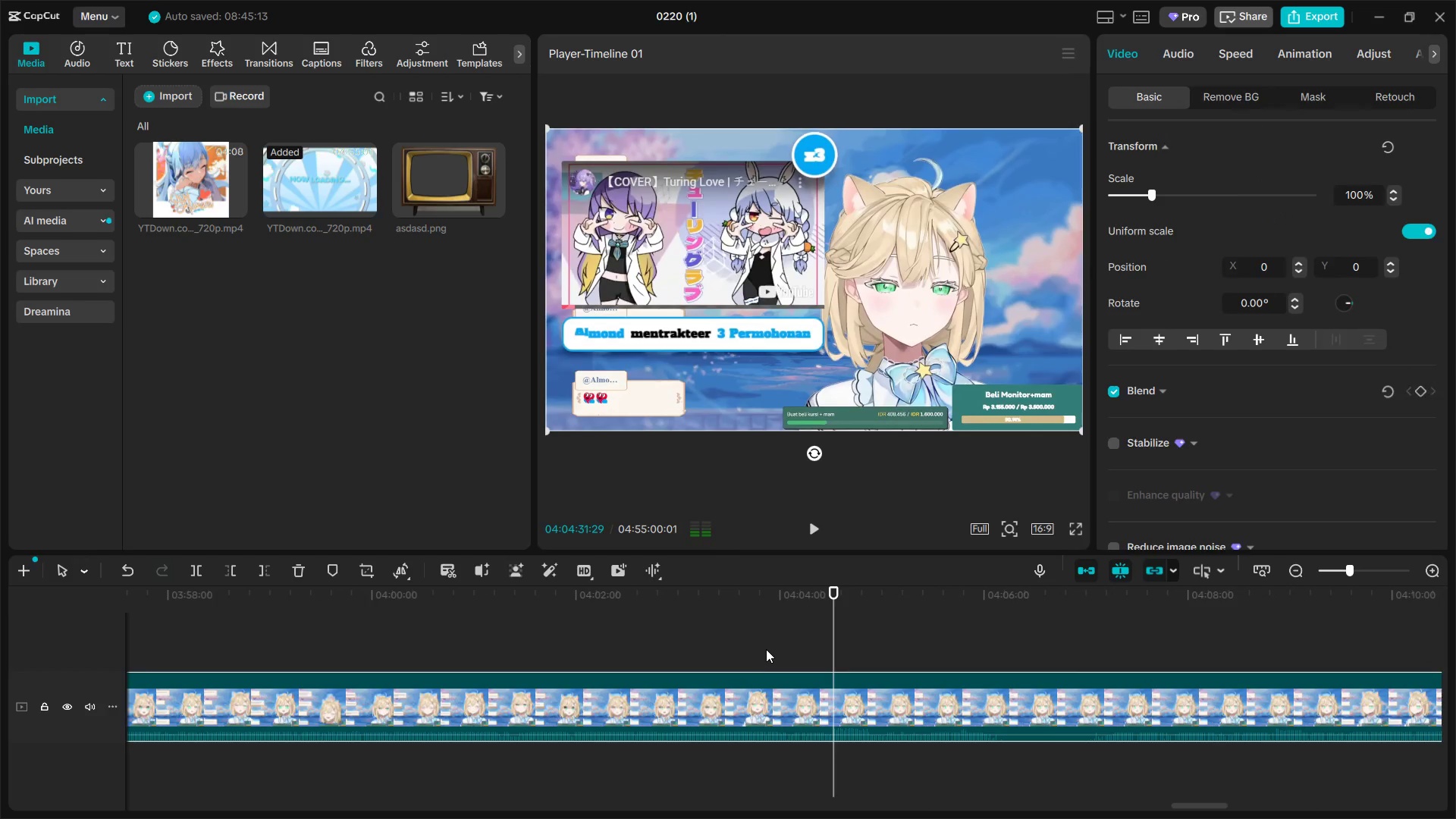 
double_click([766, 649])
 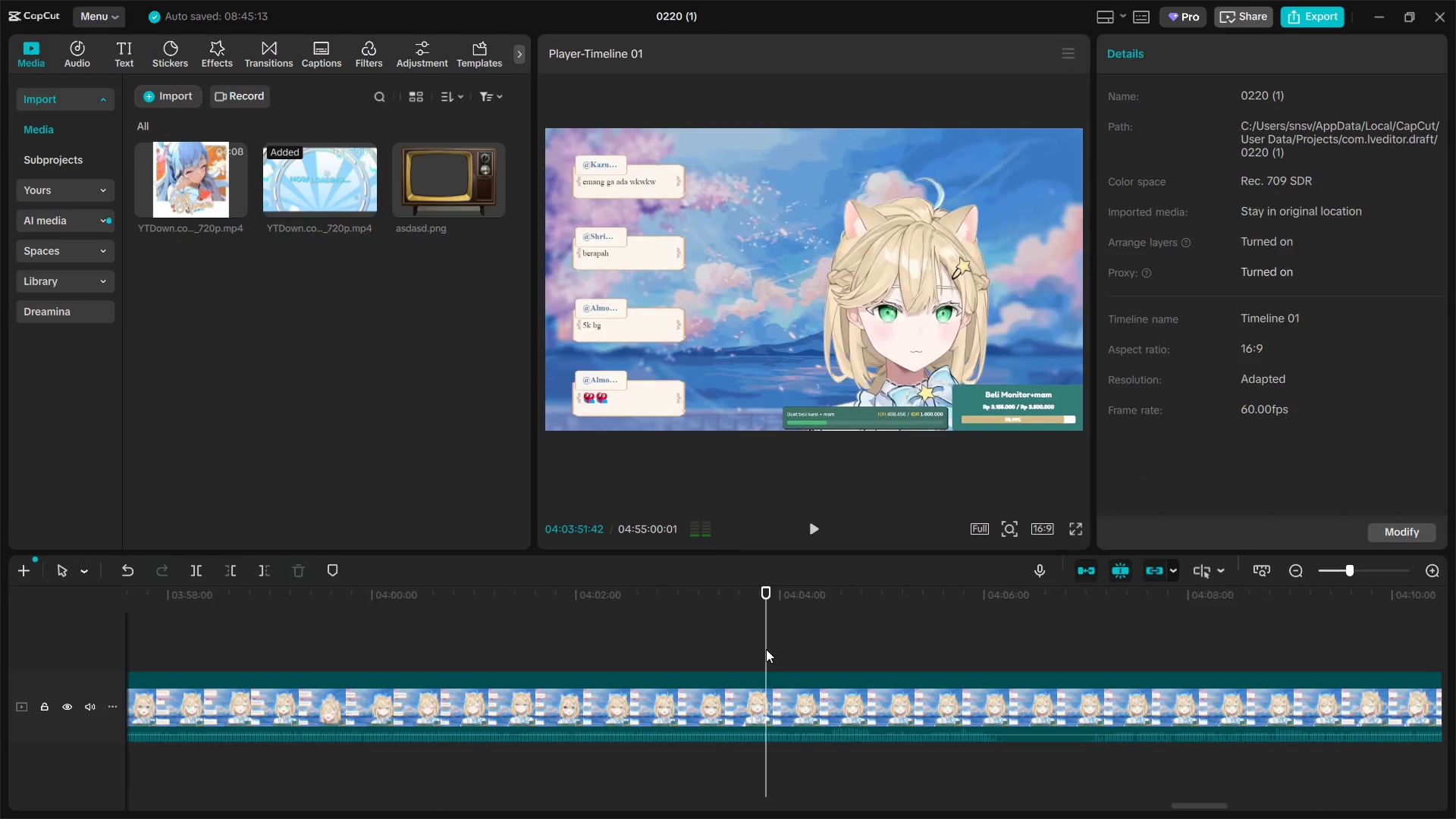 
key(Space)
 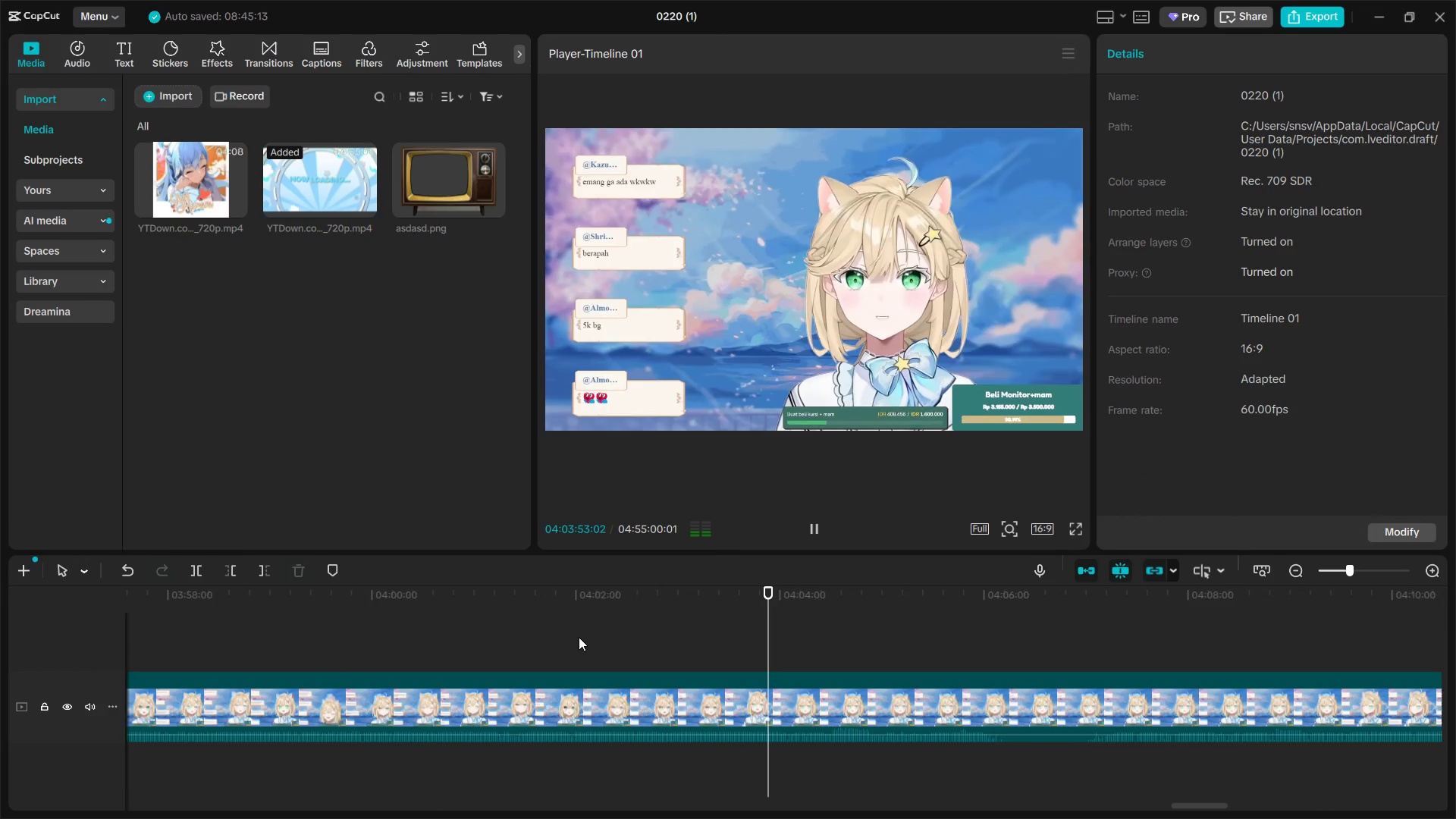 
left_click([569, 635])
 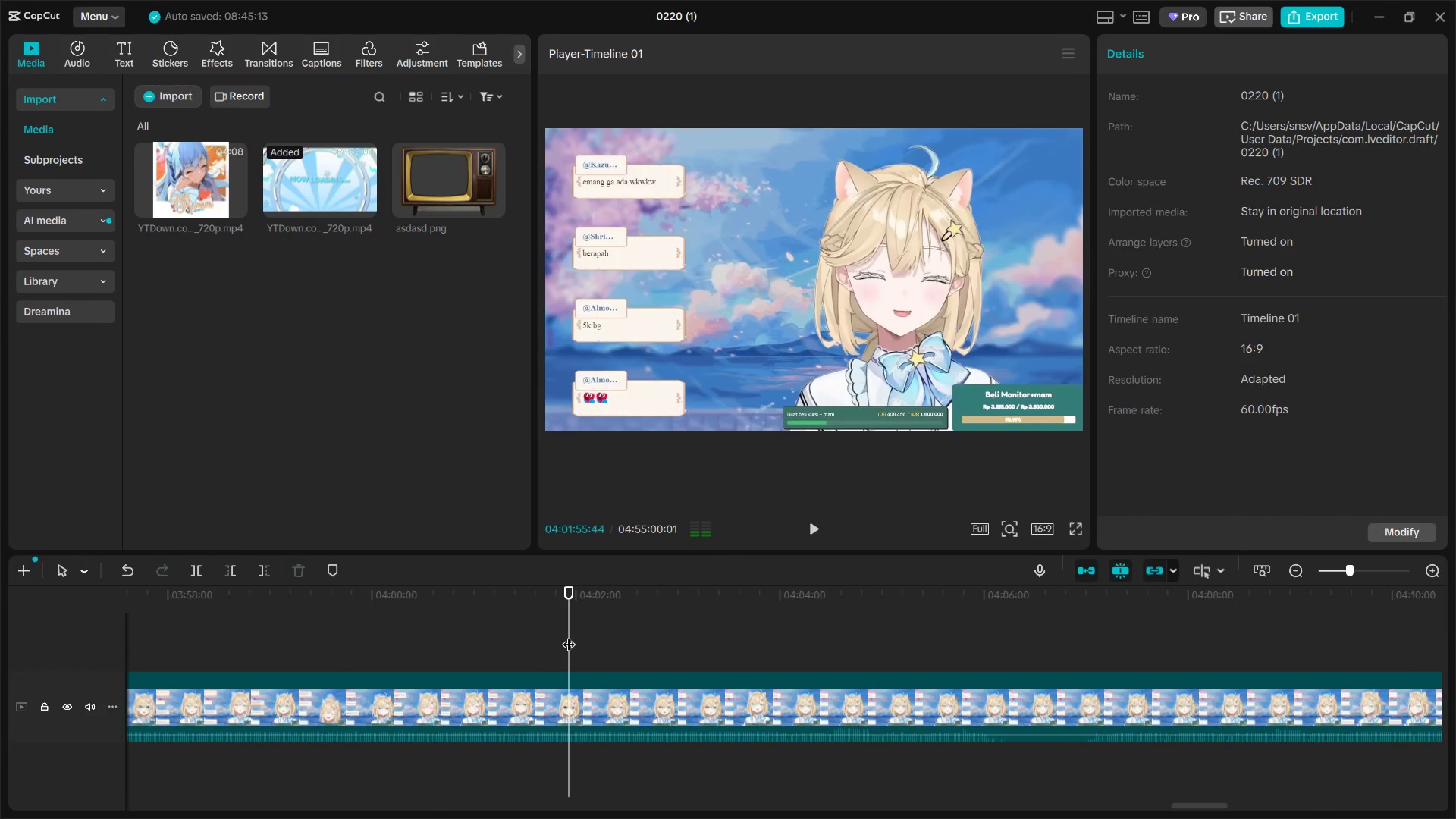 
key(Space)
 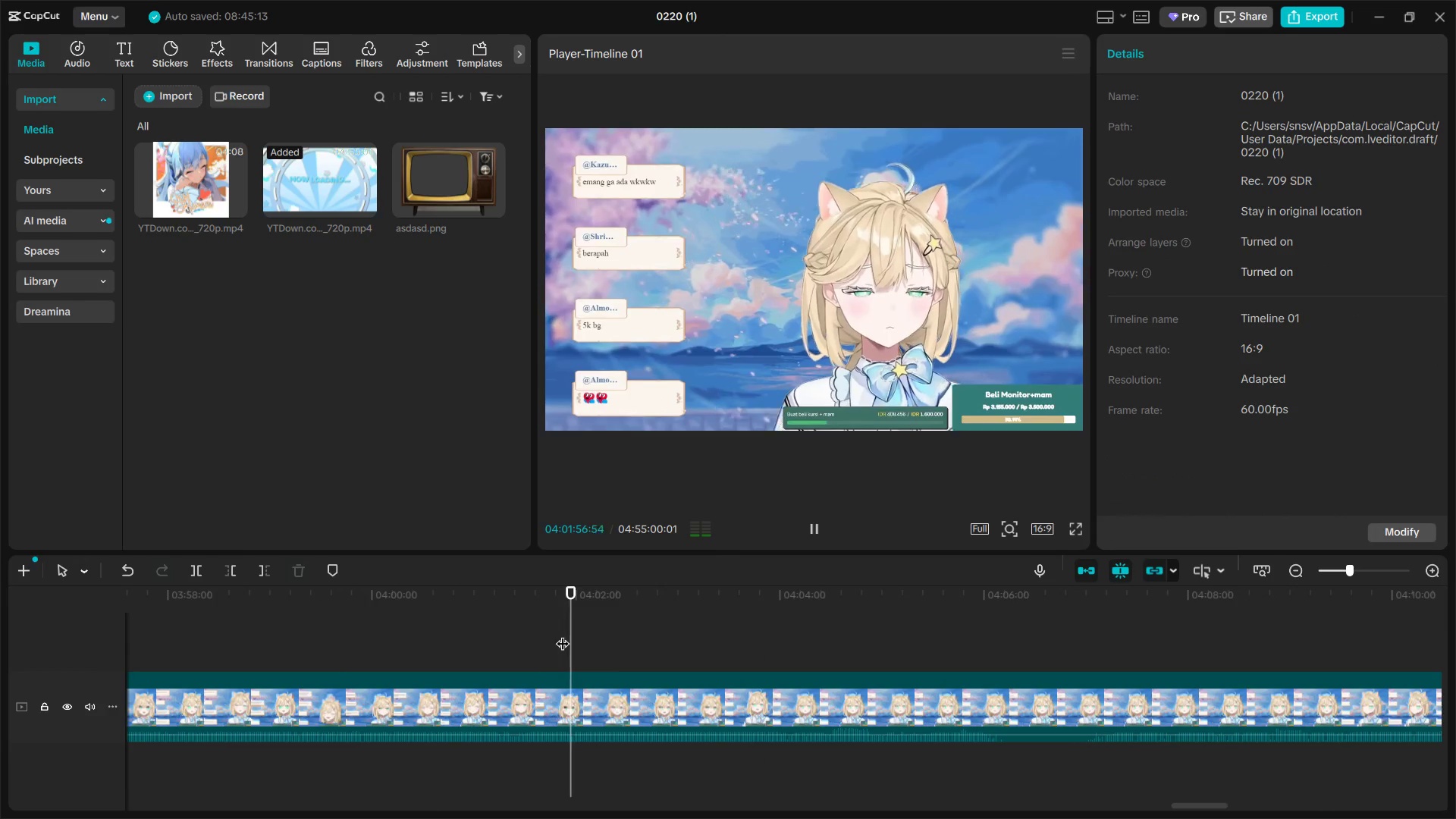 
left_click([516, 634])
 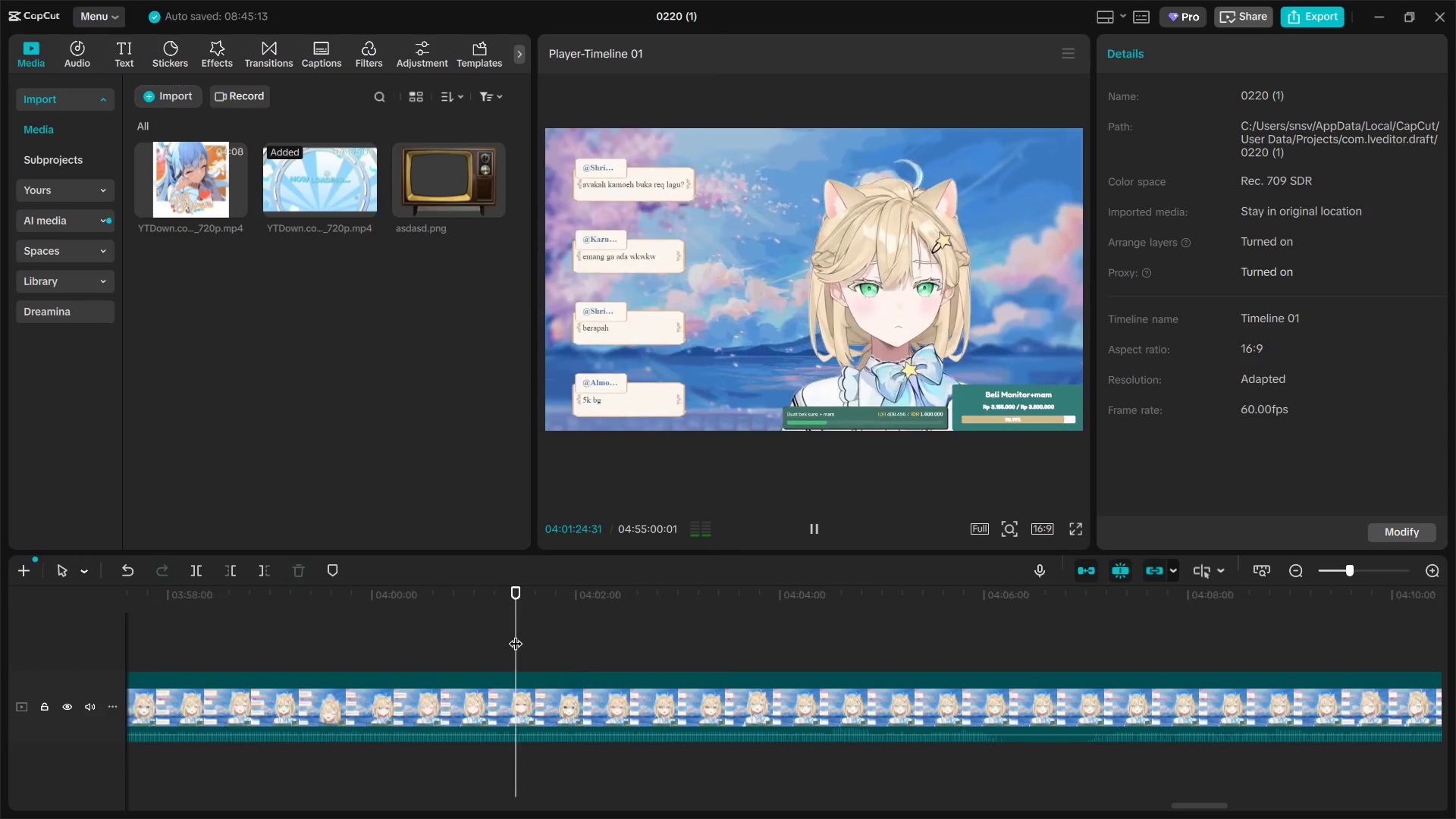 
key(Space)
 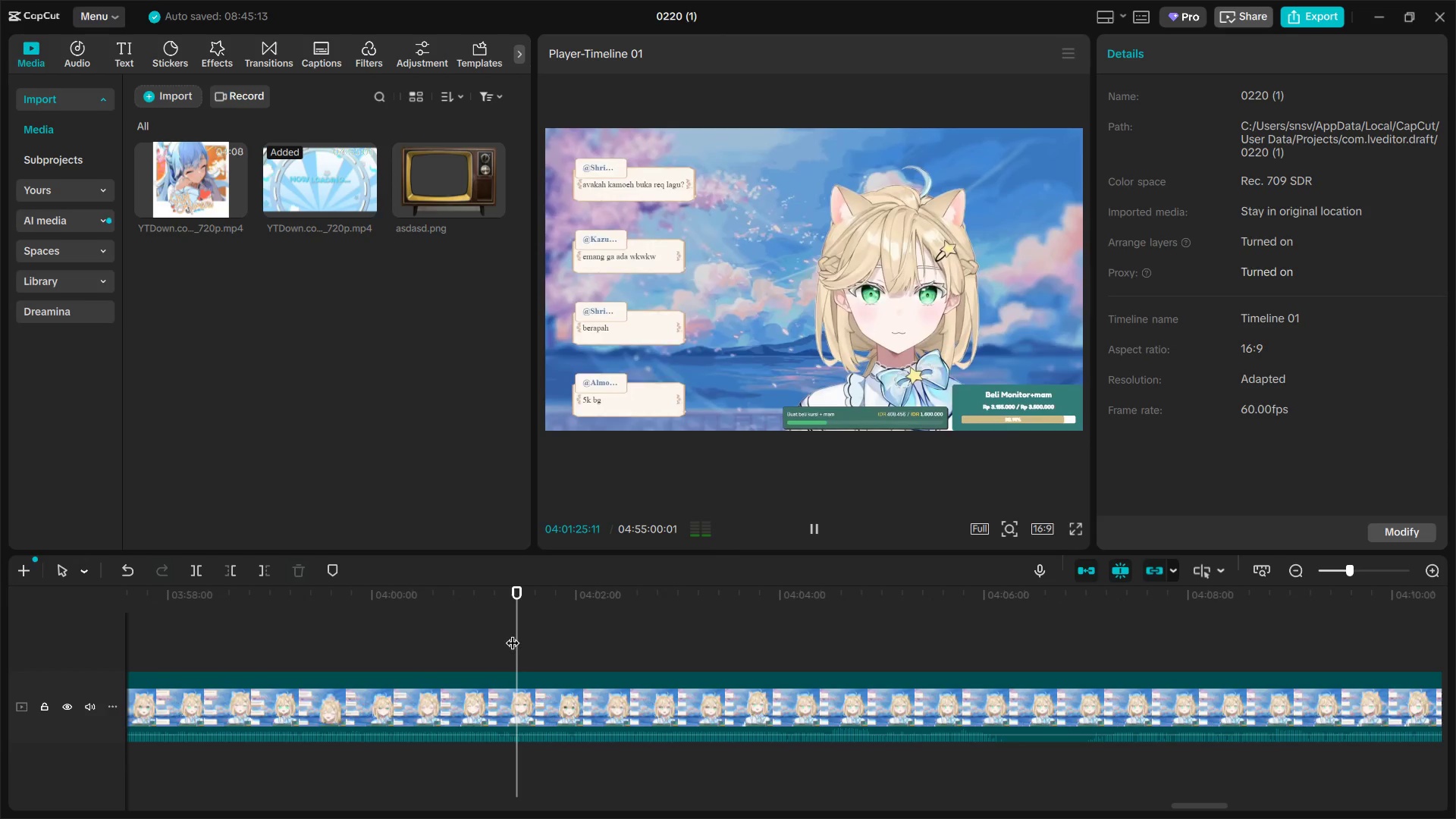 
left_click([488, 629])
 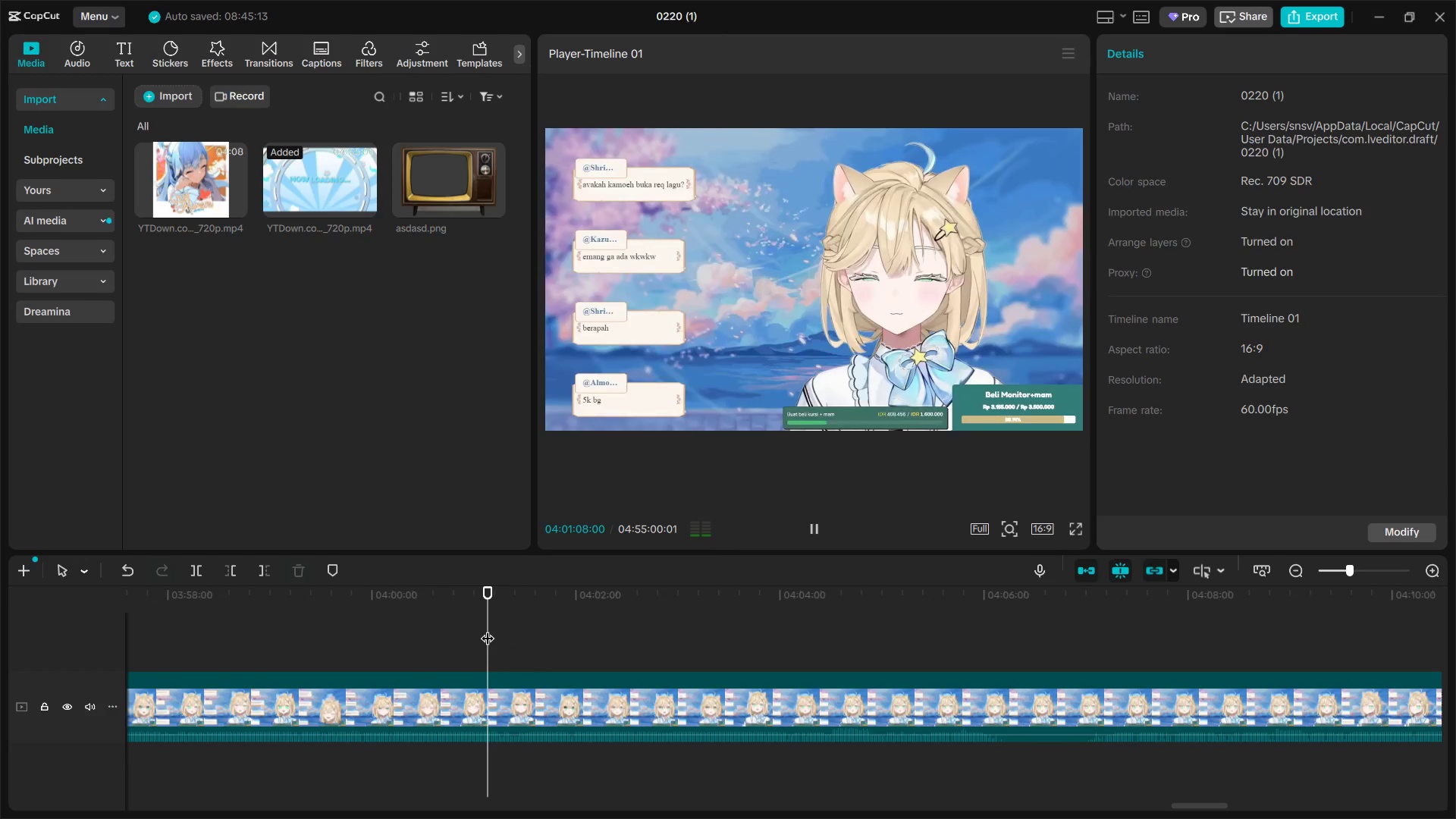 
key(Space)
 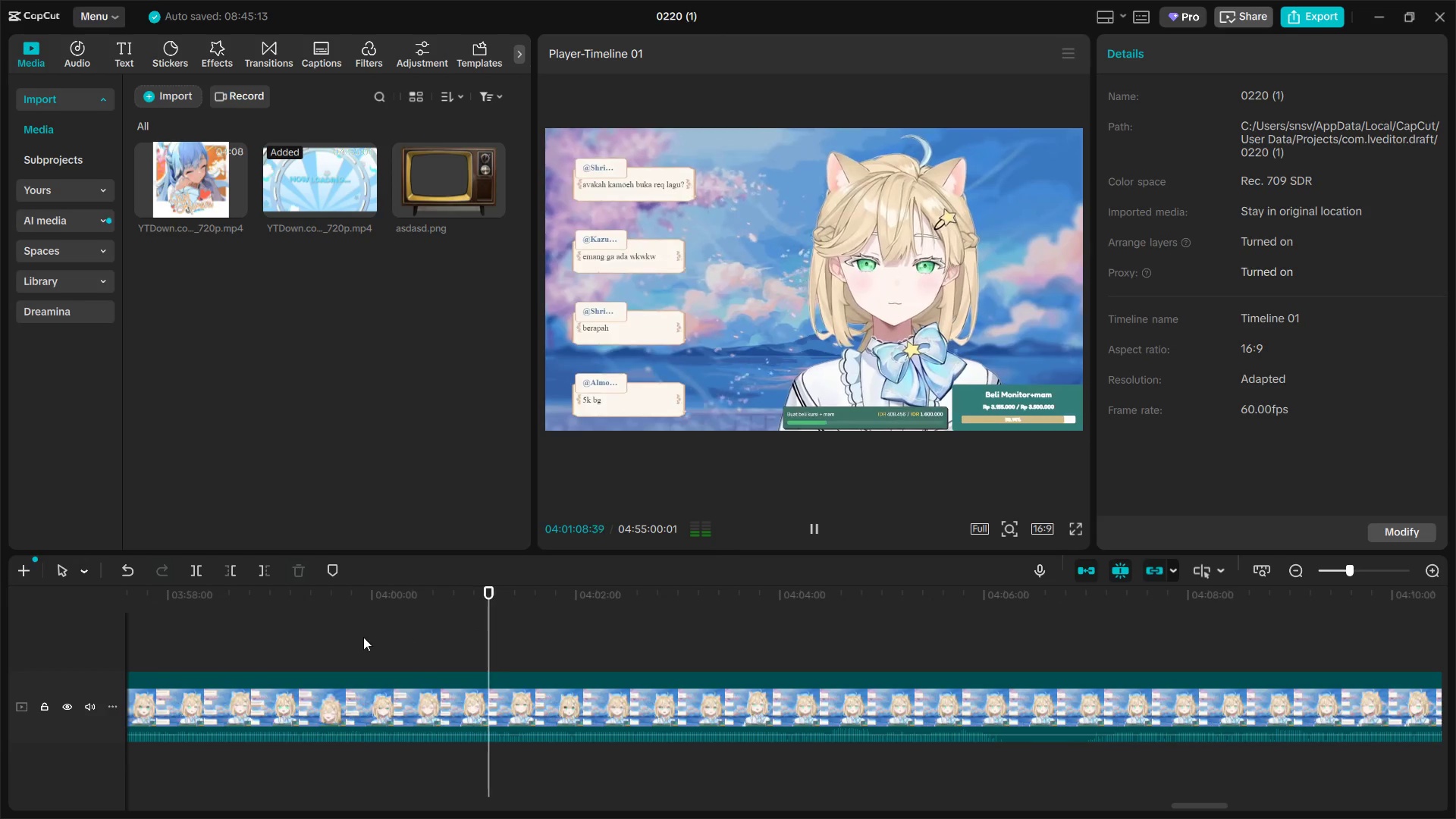 
left_click([358, 637])
 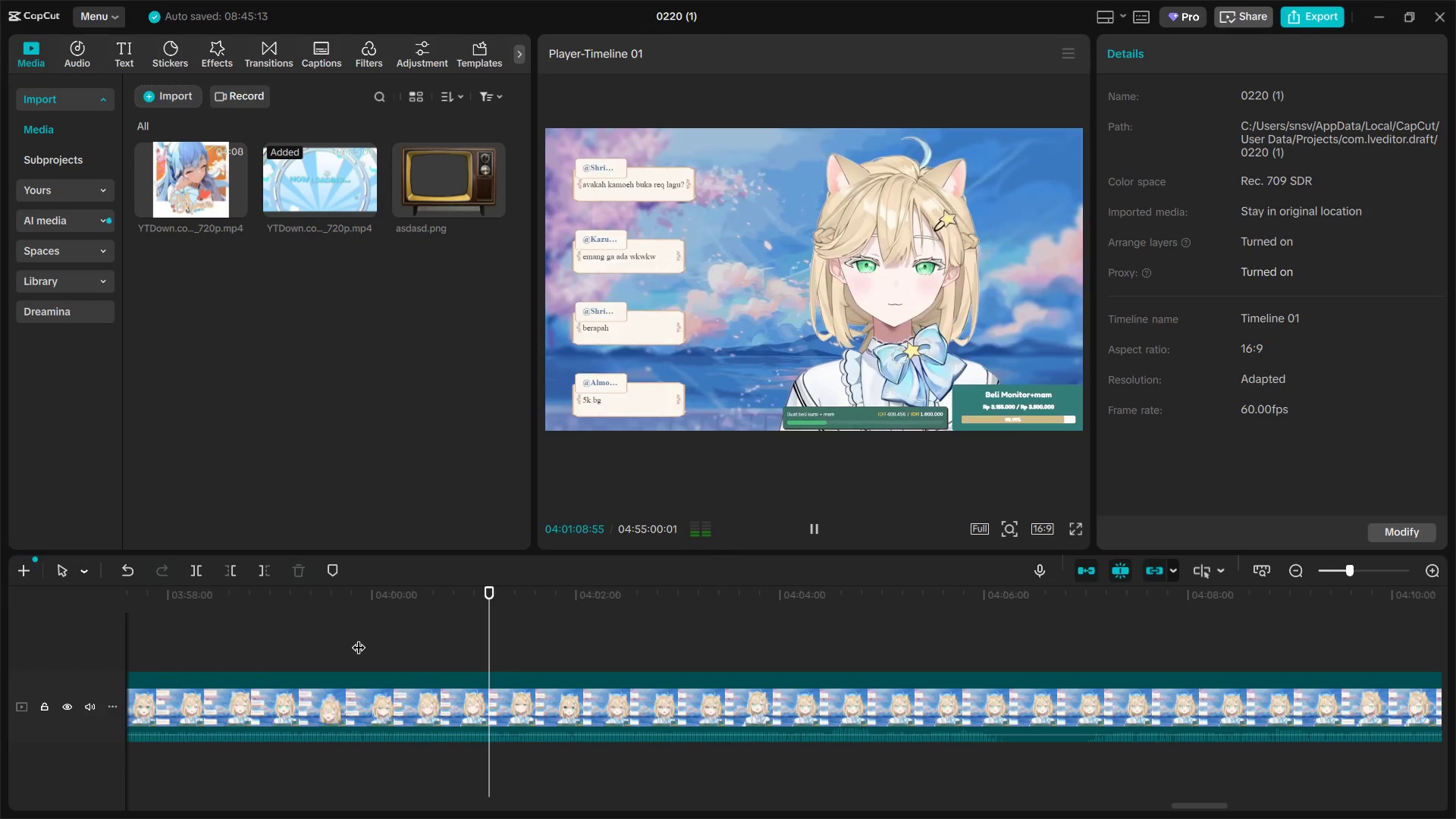 
key(Space)
 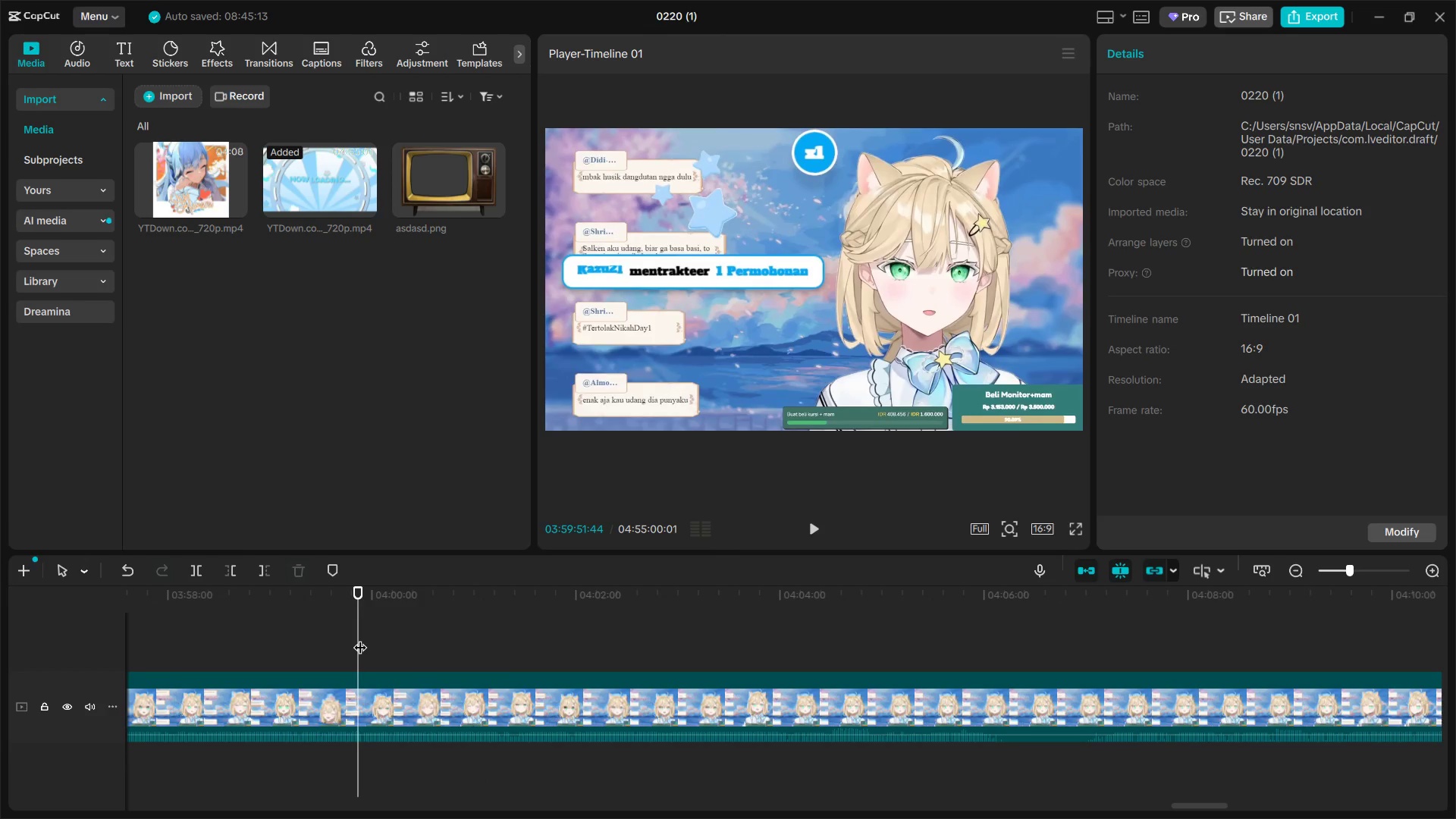 
key(Space)
 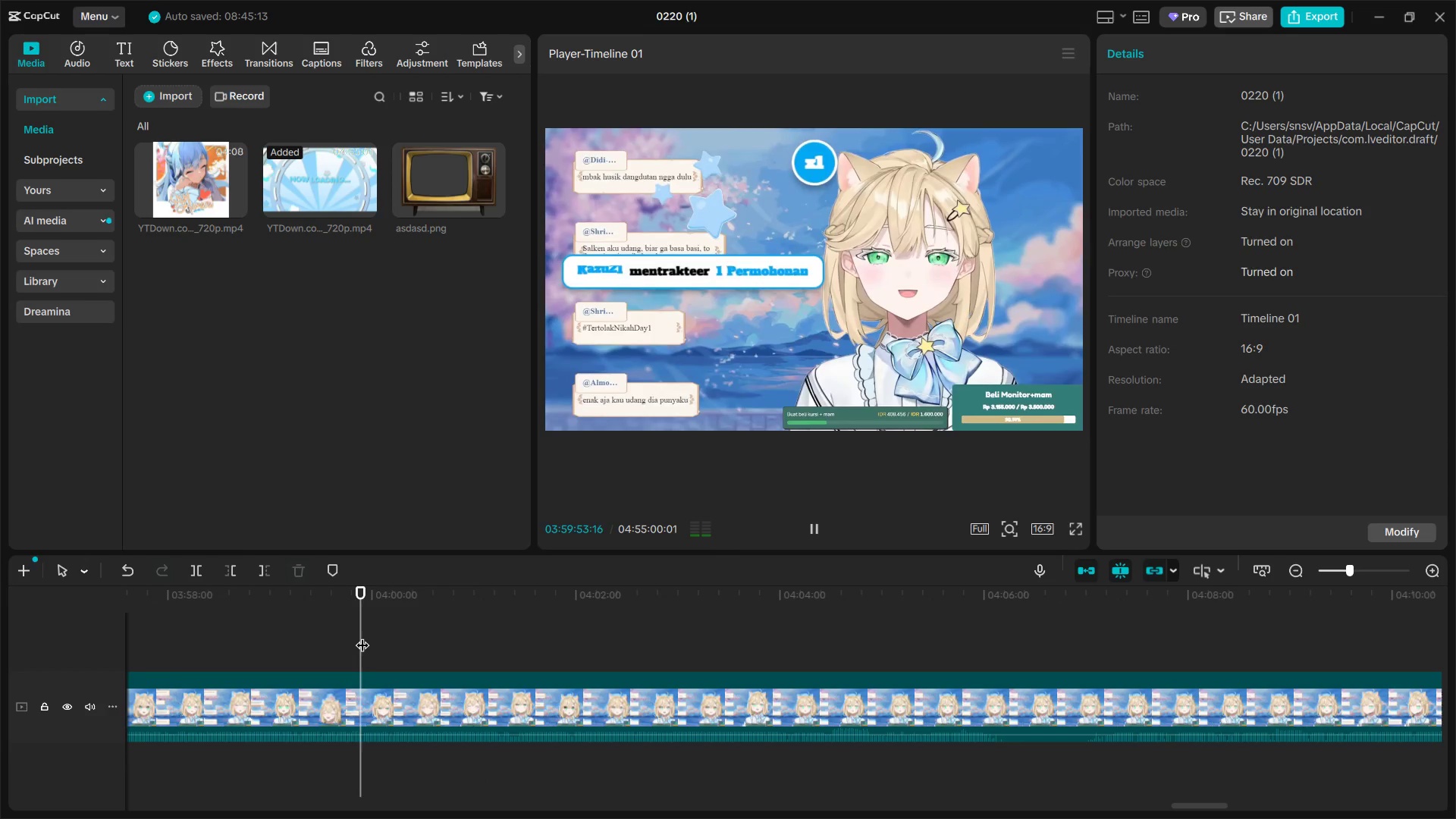 
key(Space)
 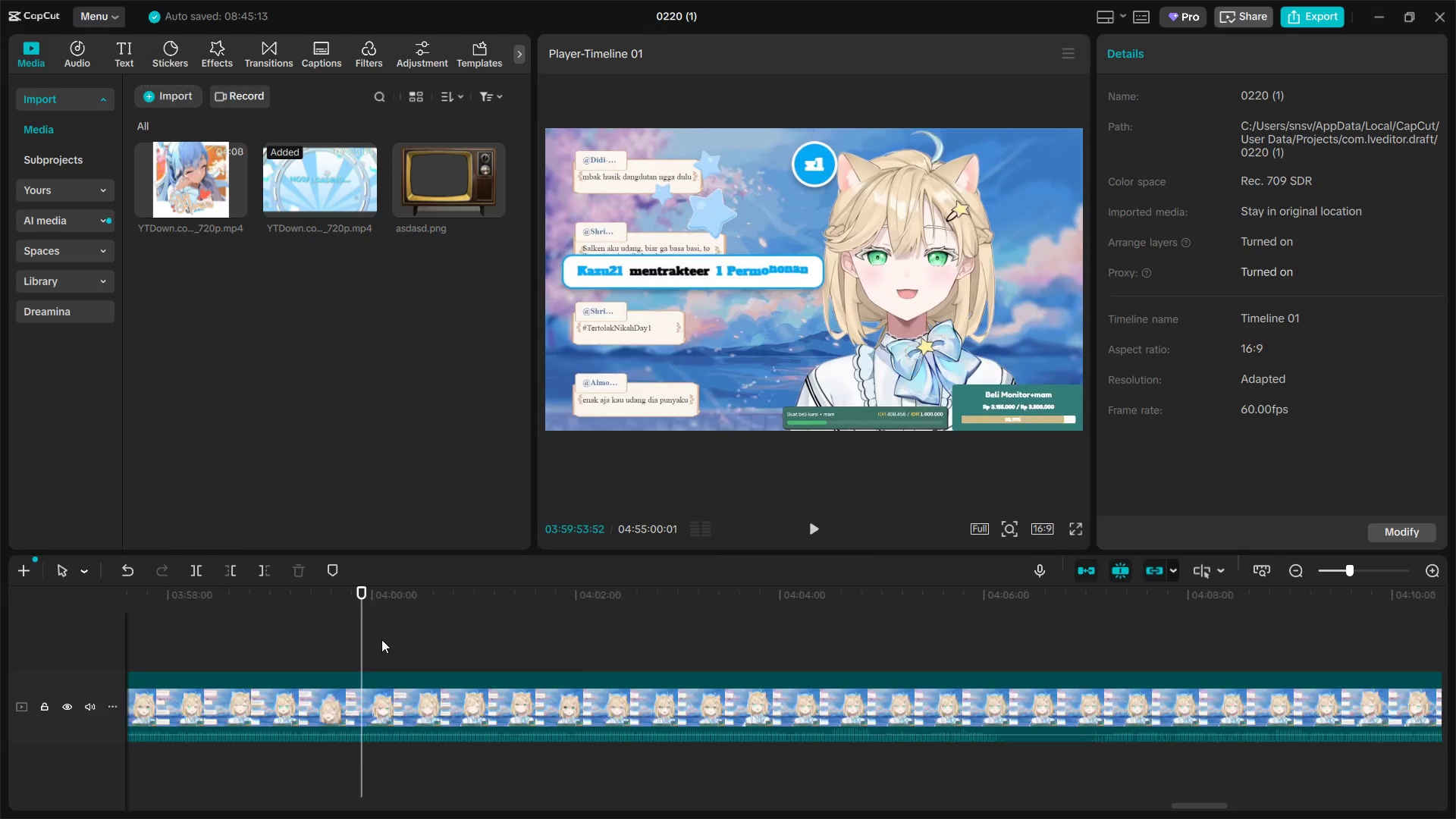 
key(Q)
 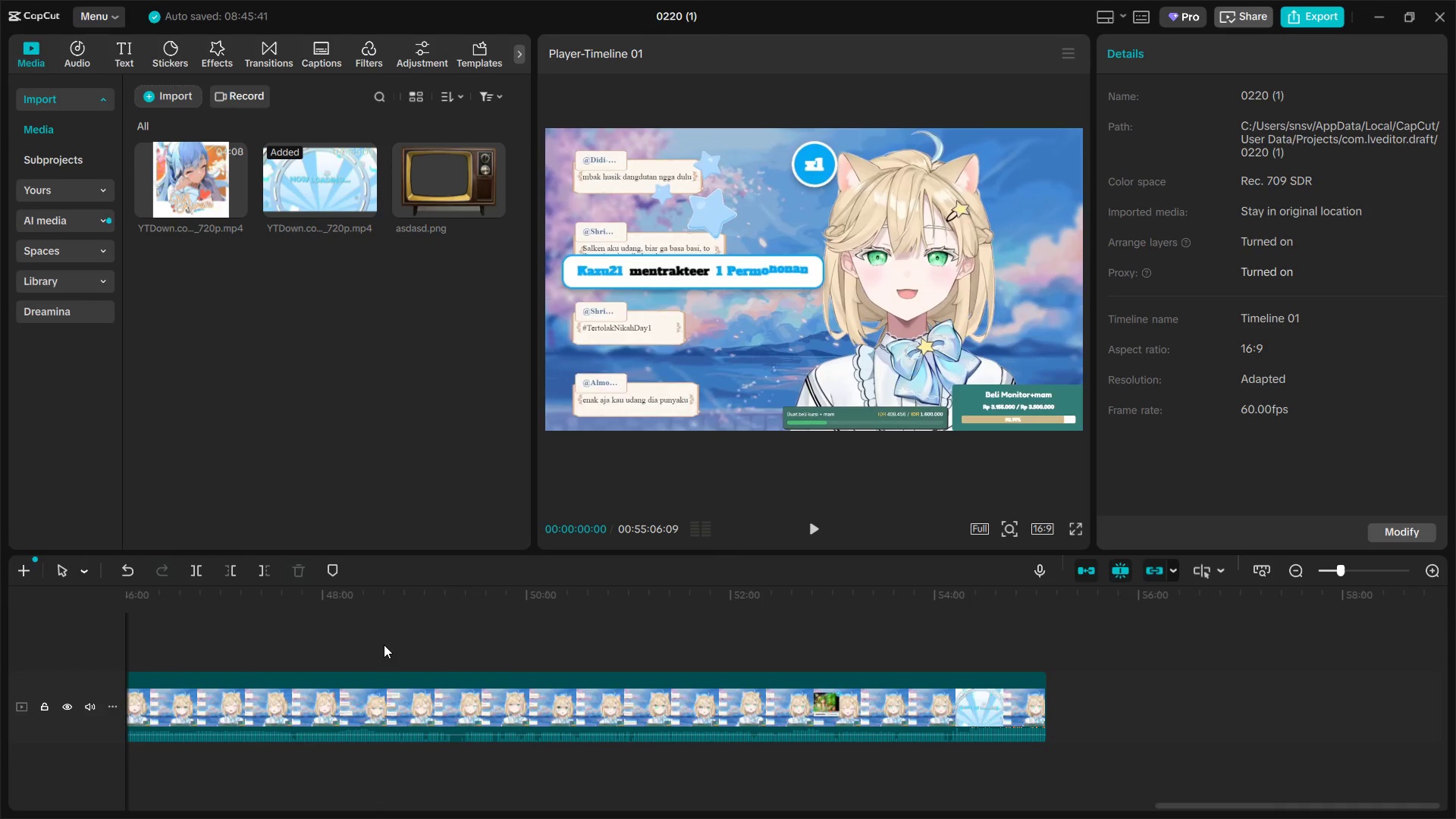 
key(Space)
 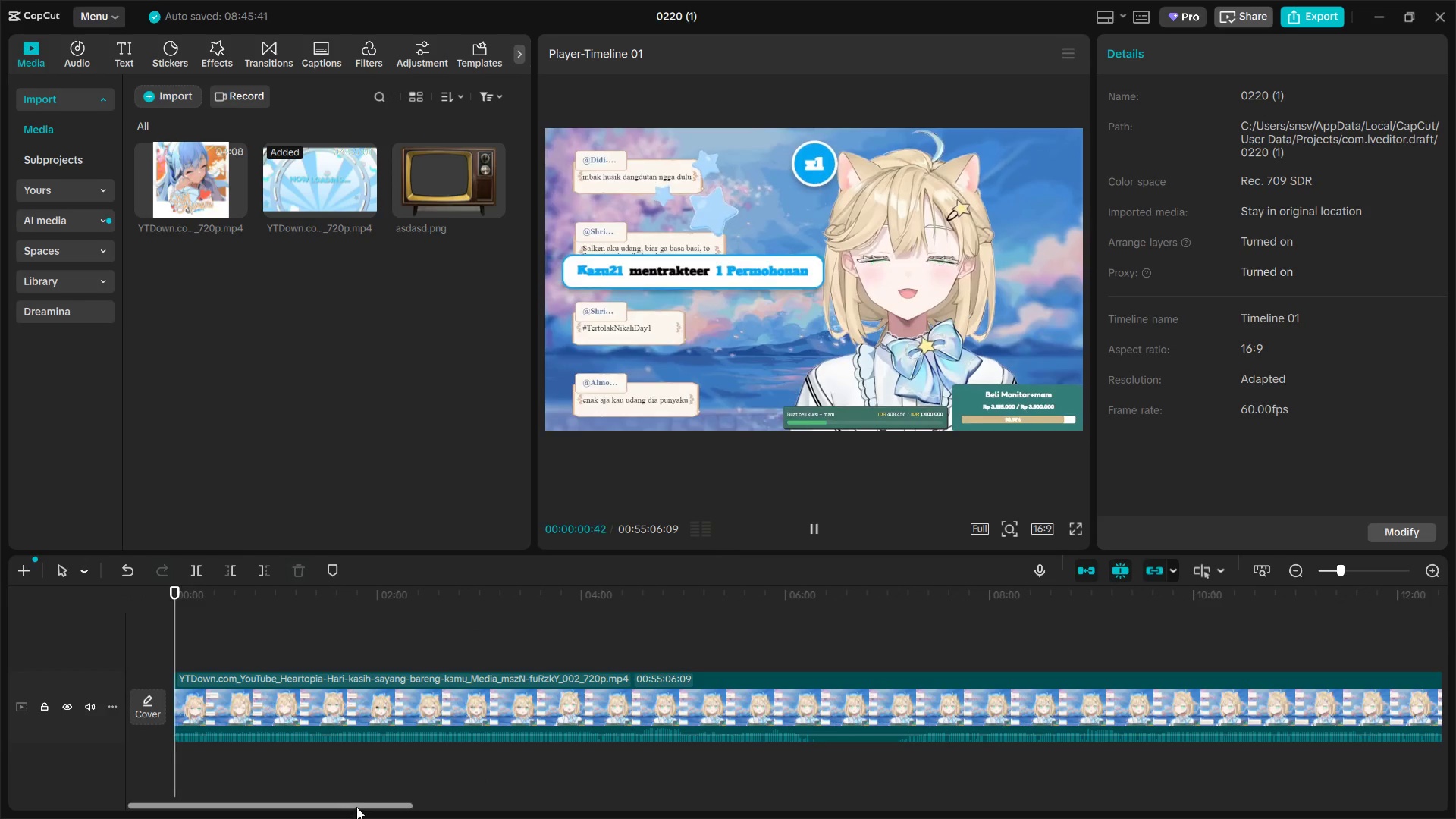 
left_click_drag(start_coordinate=[357, 806], to_coordinate=[322, 808])
 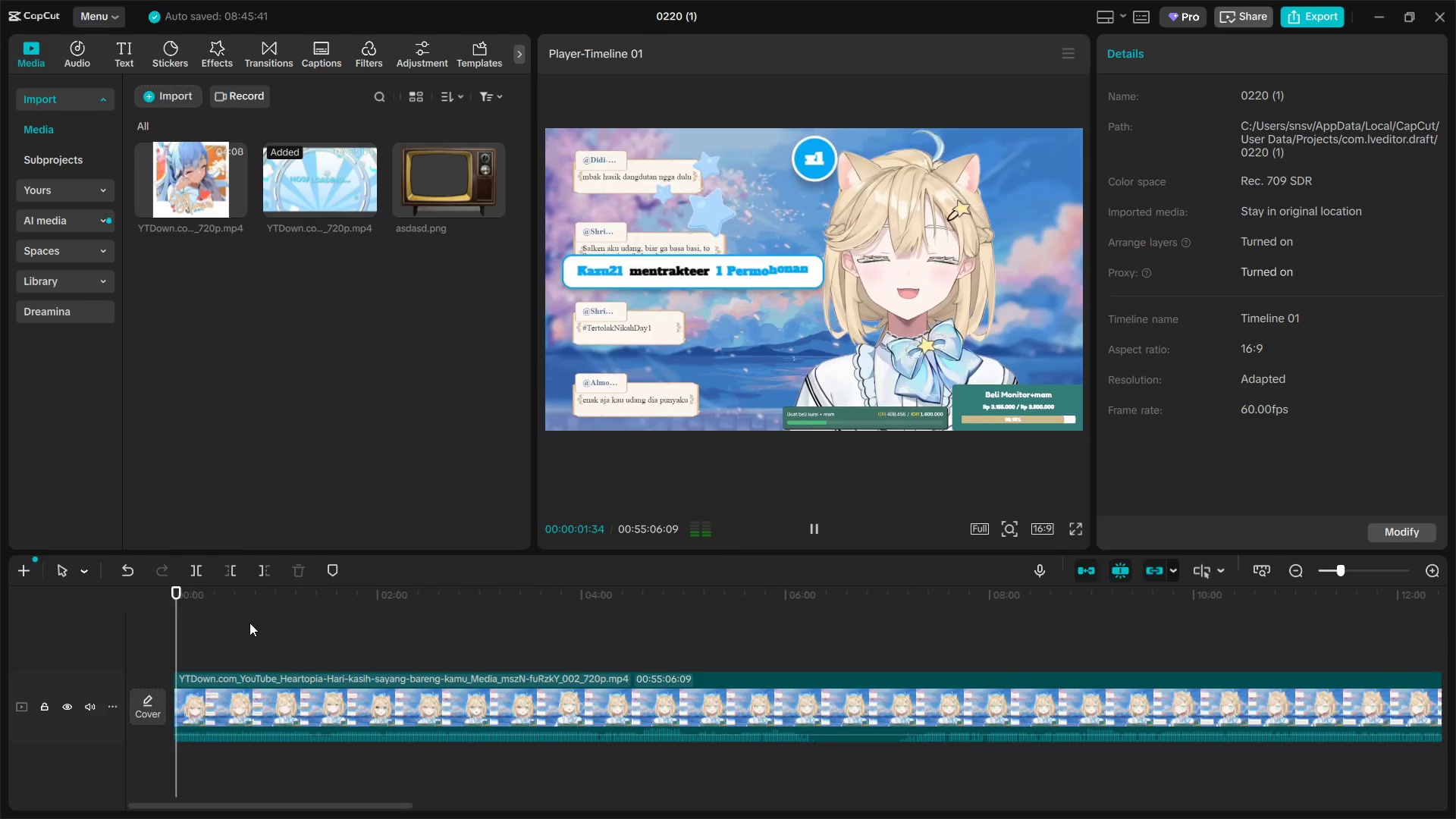 
double_click([249, 619])
 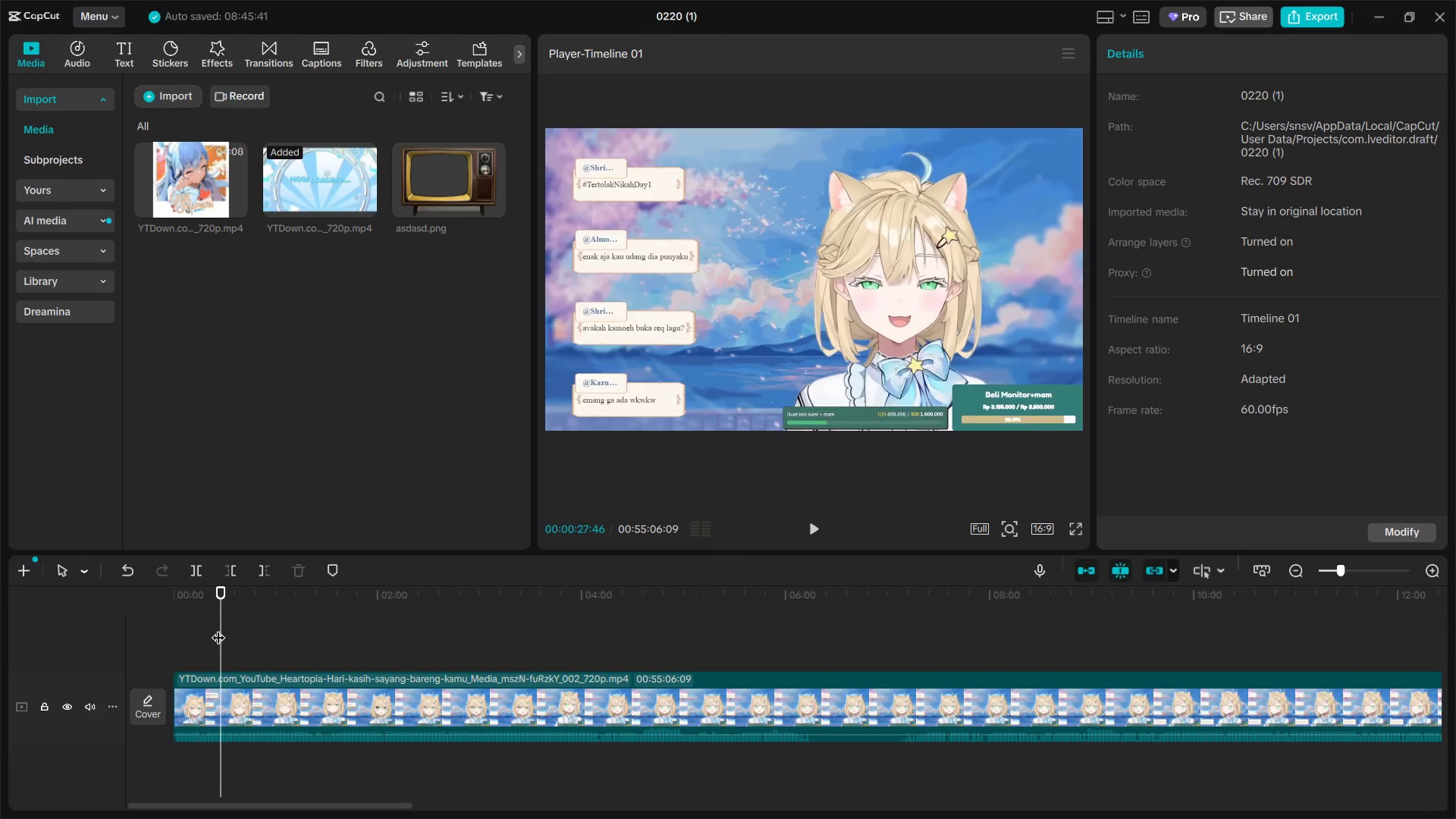 
triple_click([211, 635])
 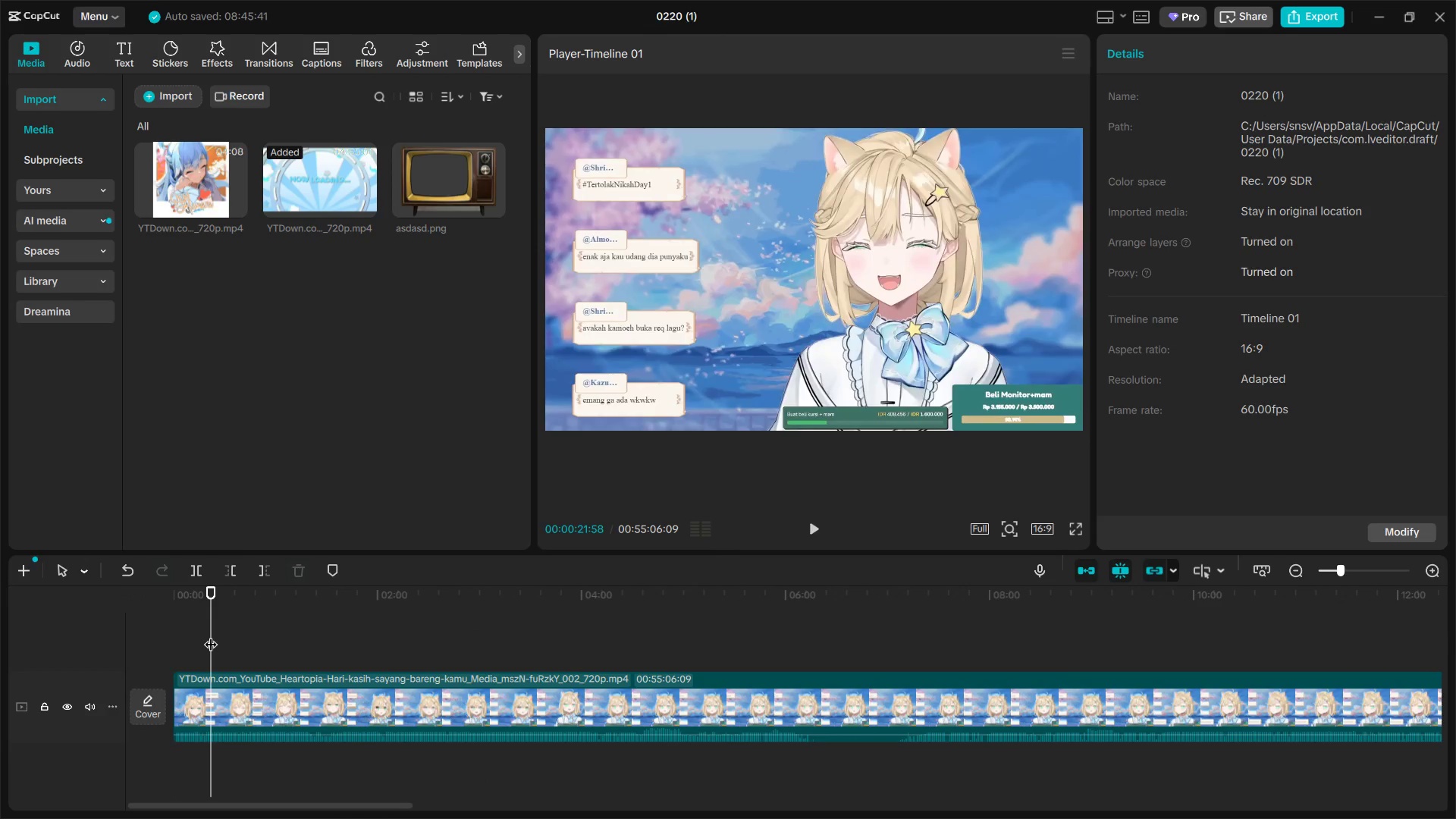 
key(Space)
 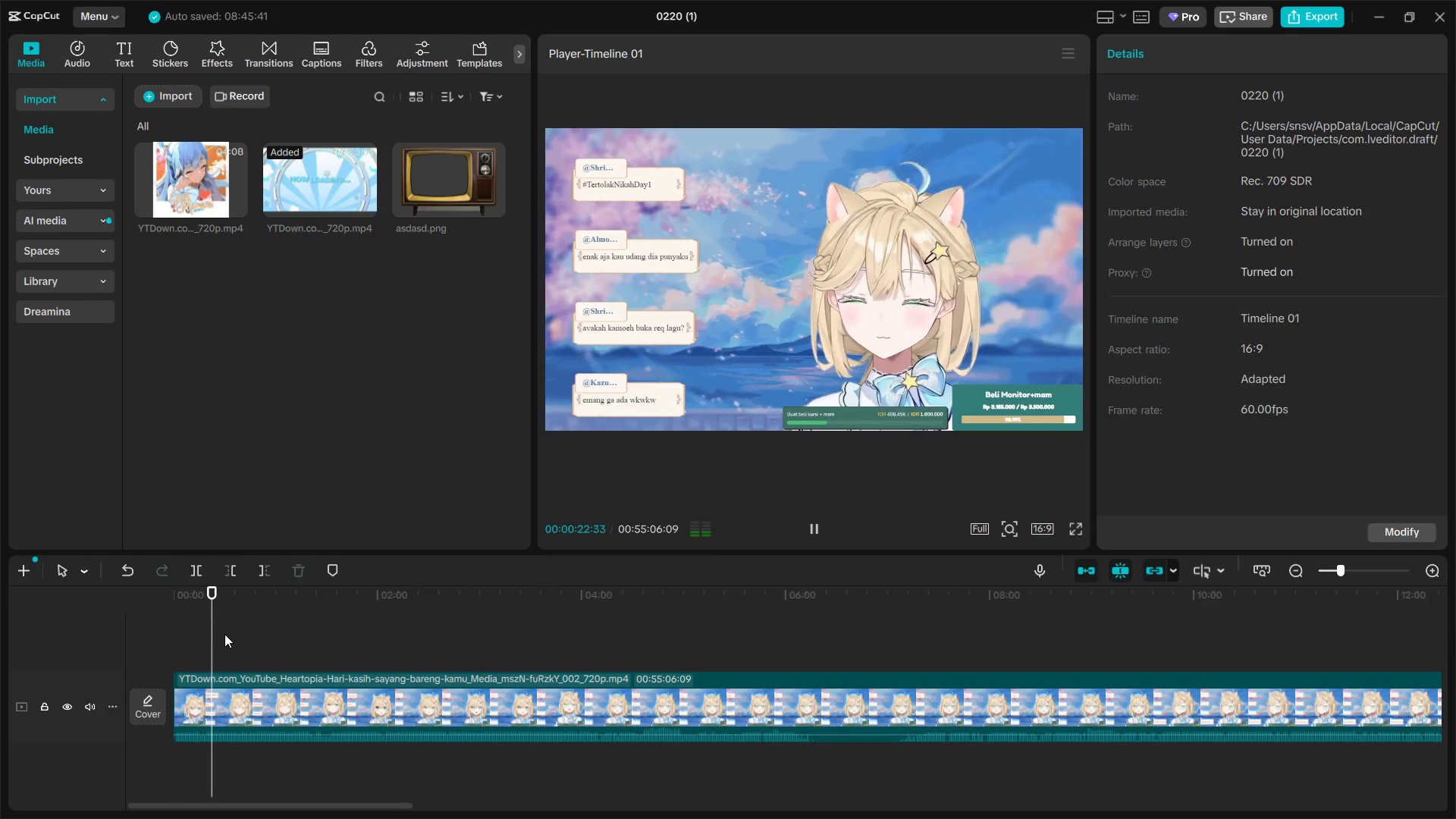 
key(Space)
 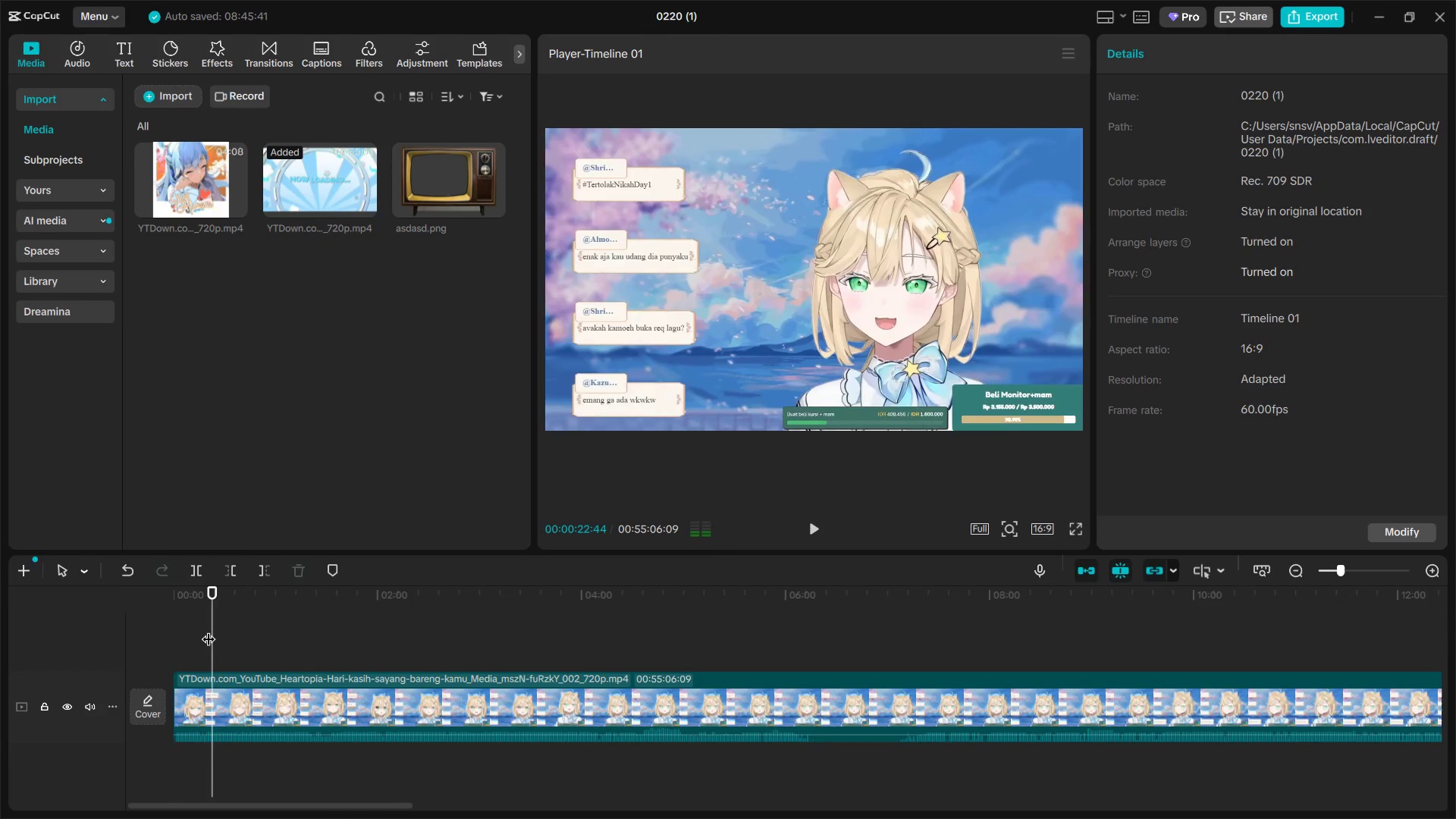 
left_click([209, 629])
 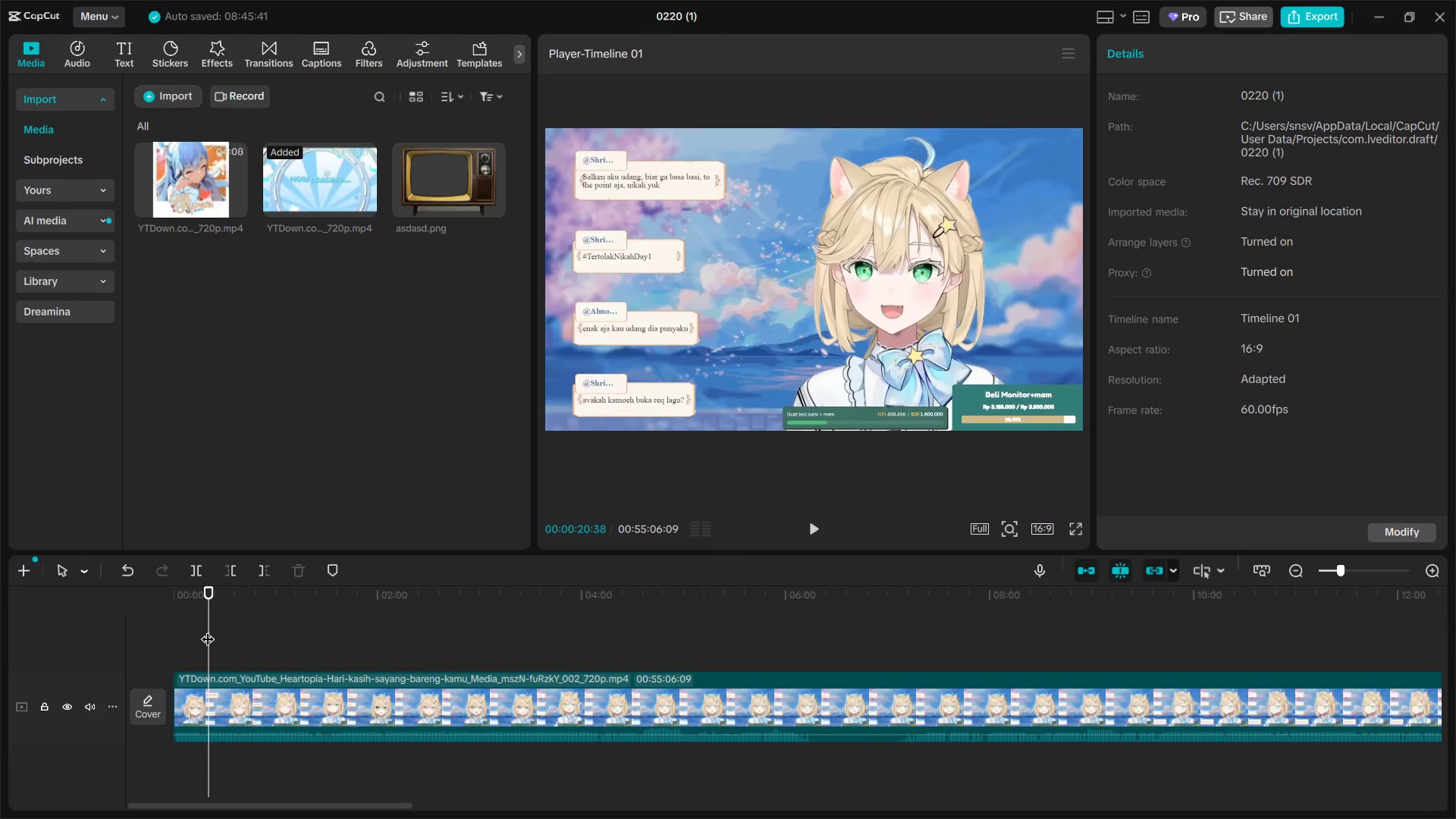 
key(Space)
 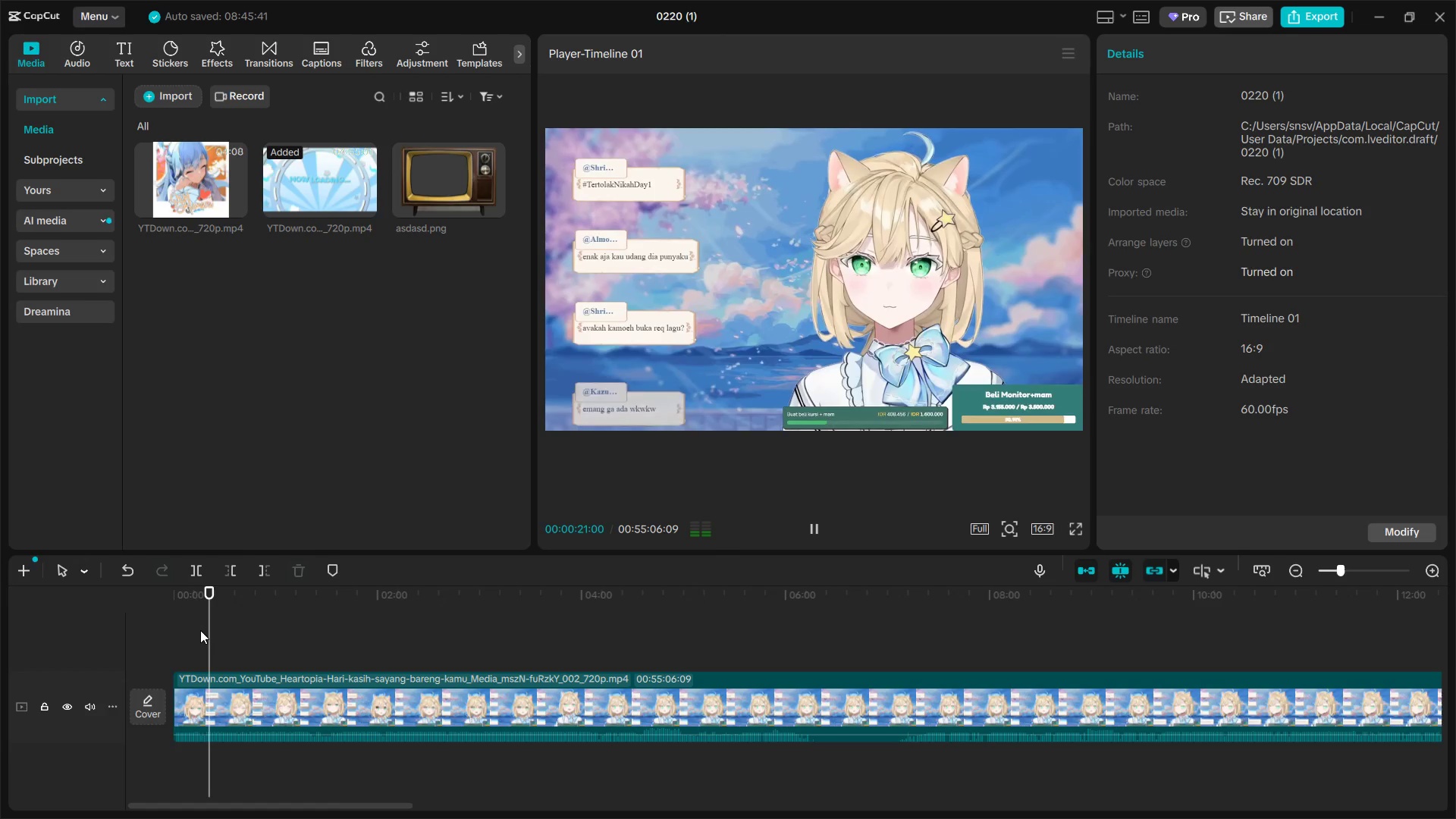 
left_click([200, 630])
 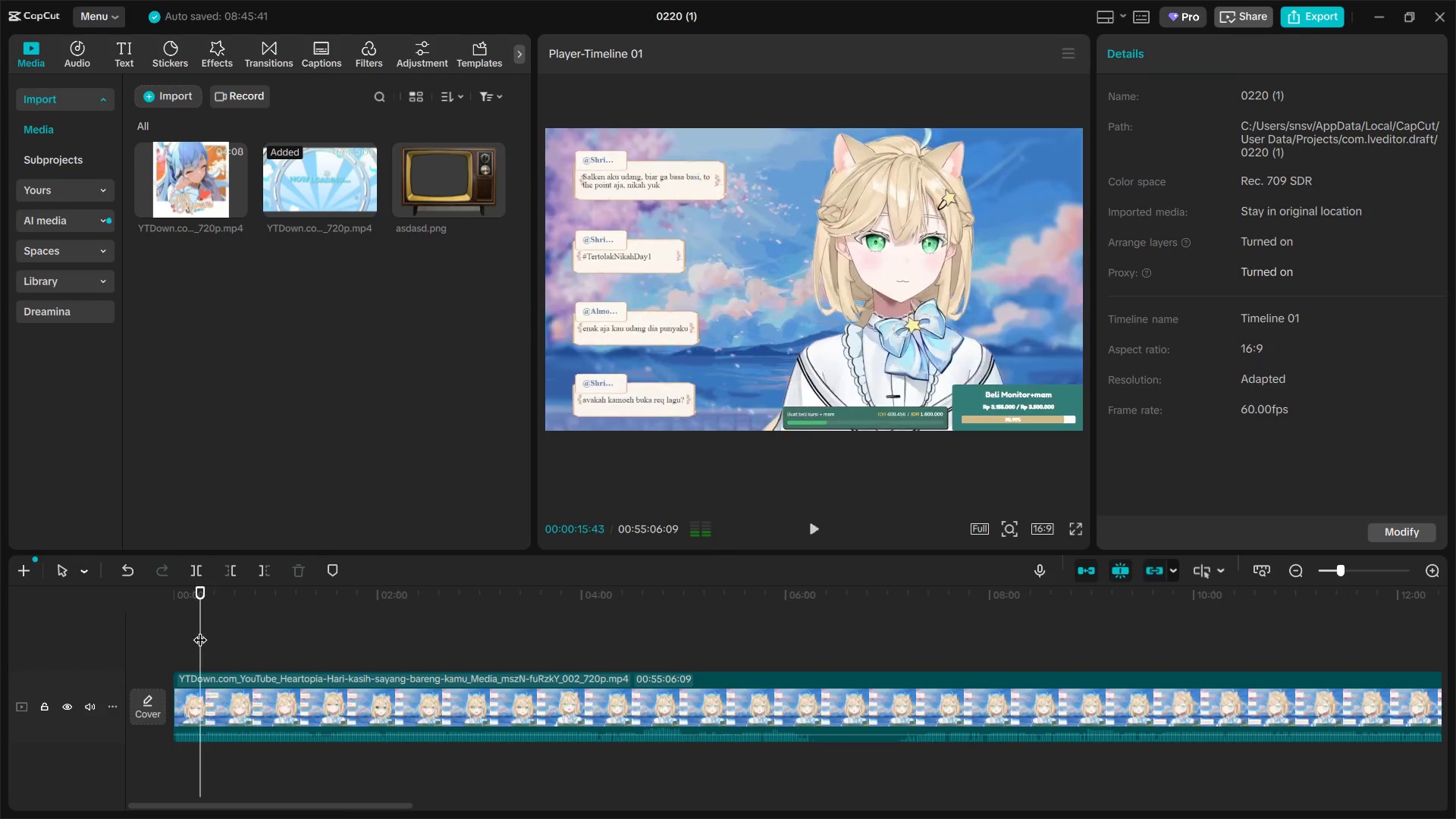 
key(Space)
 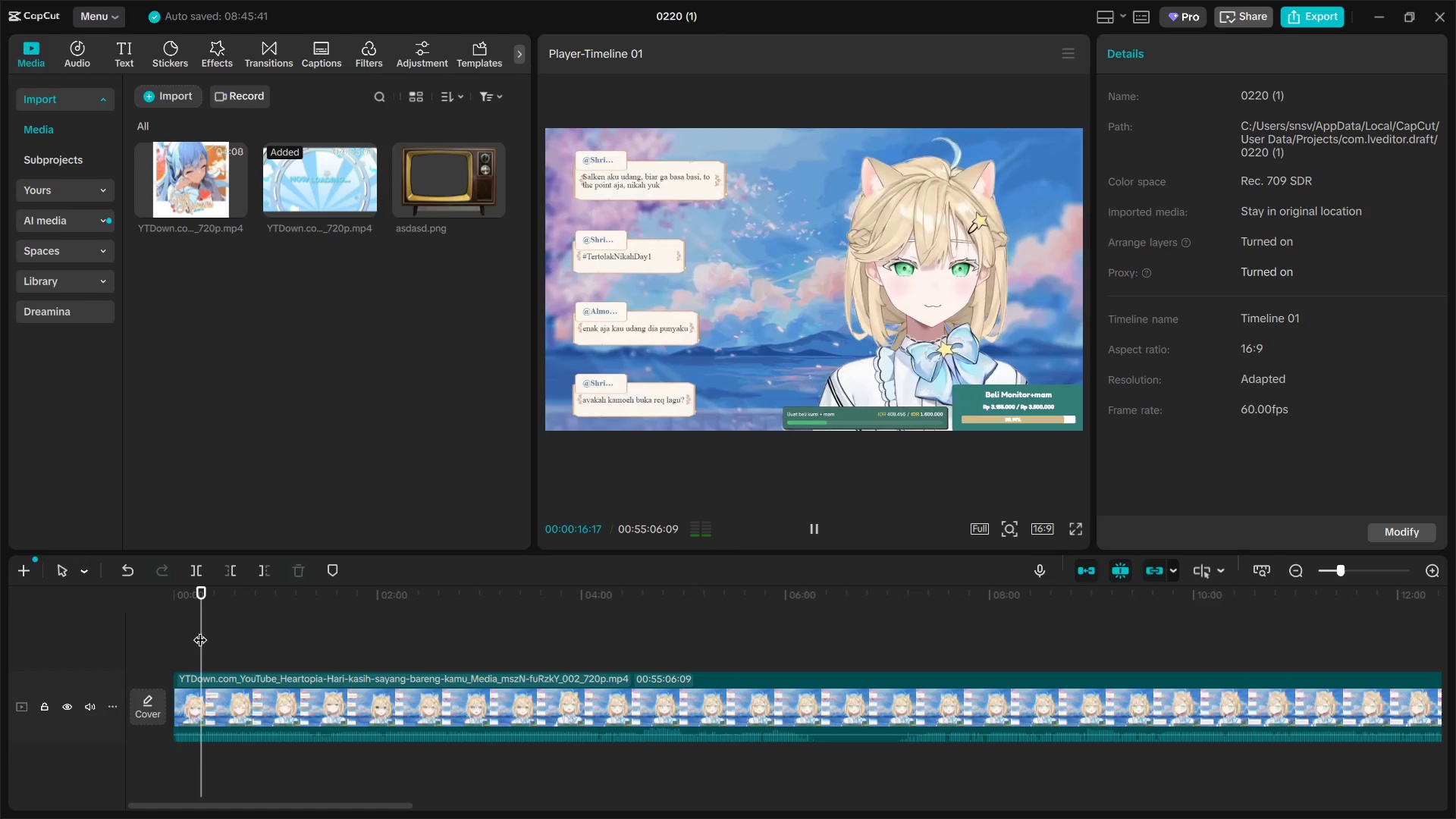 
left_click([193, 633])
 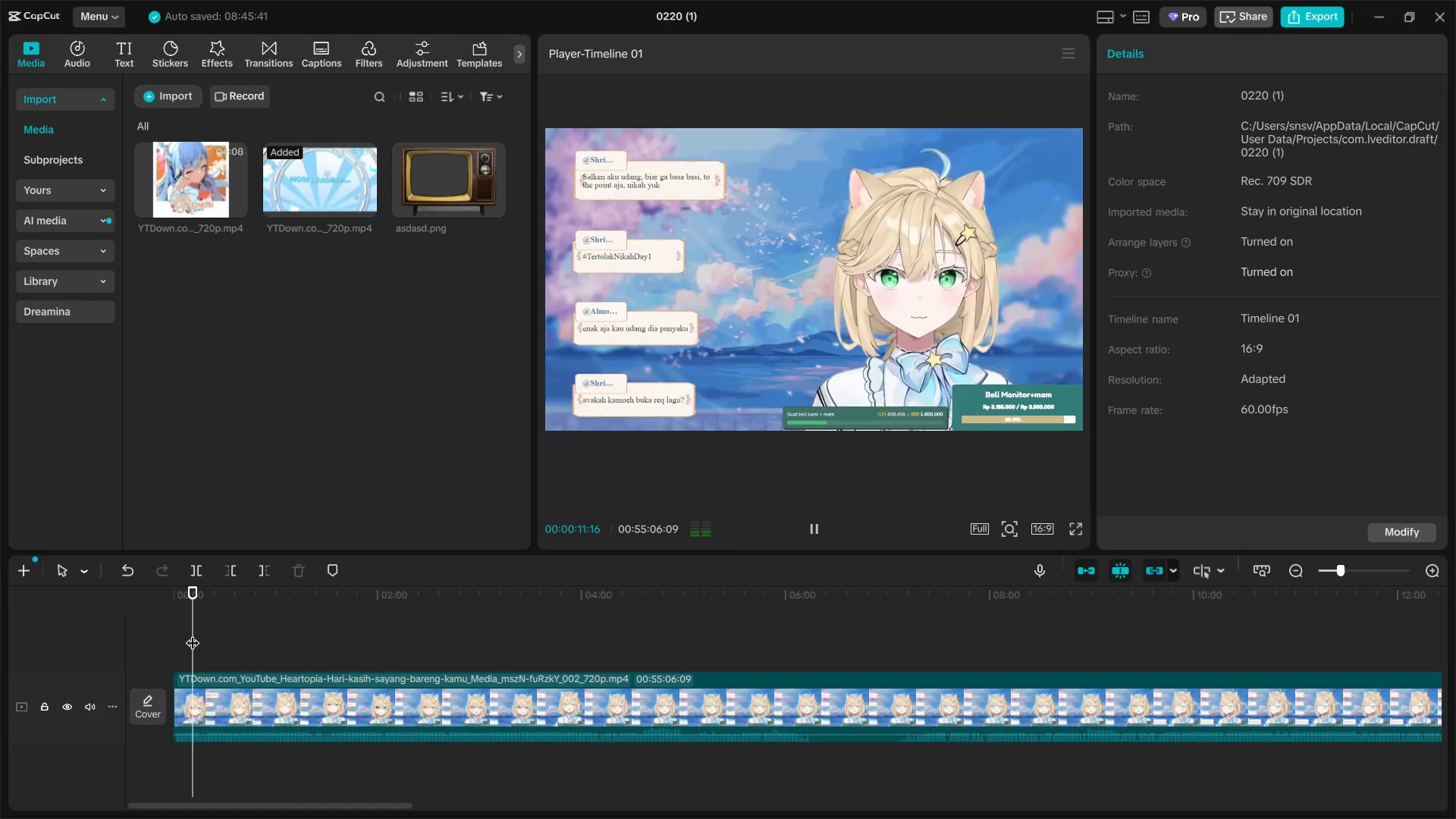 
key(Space)
 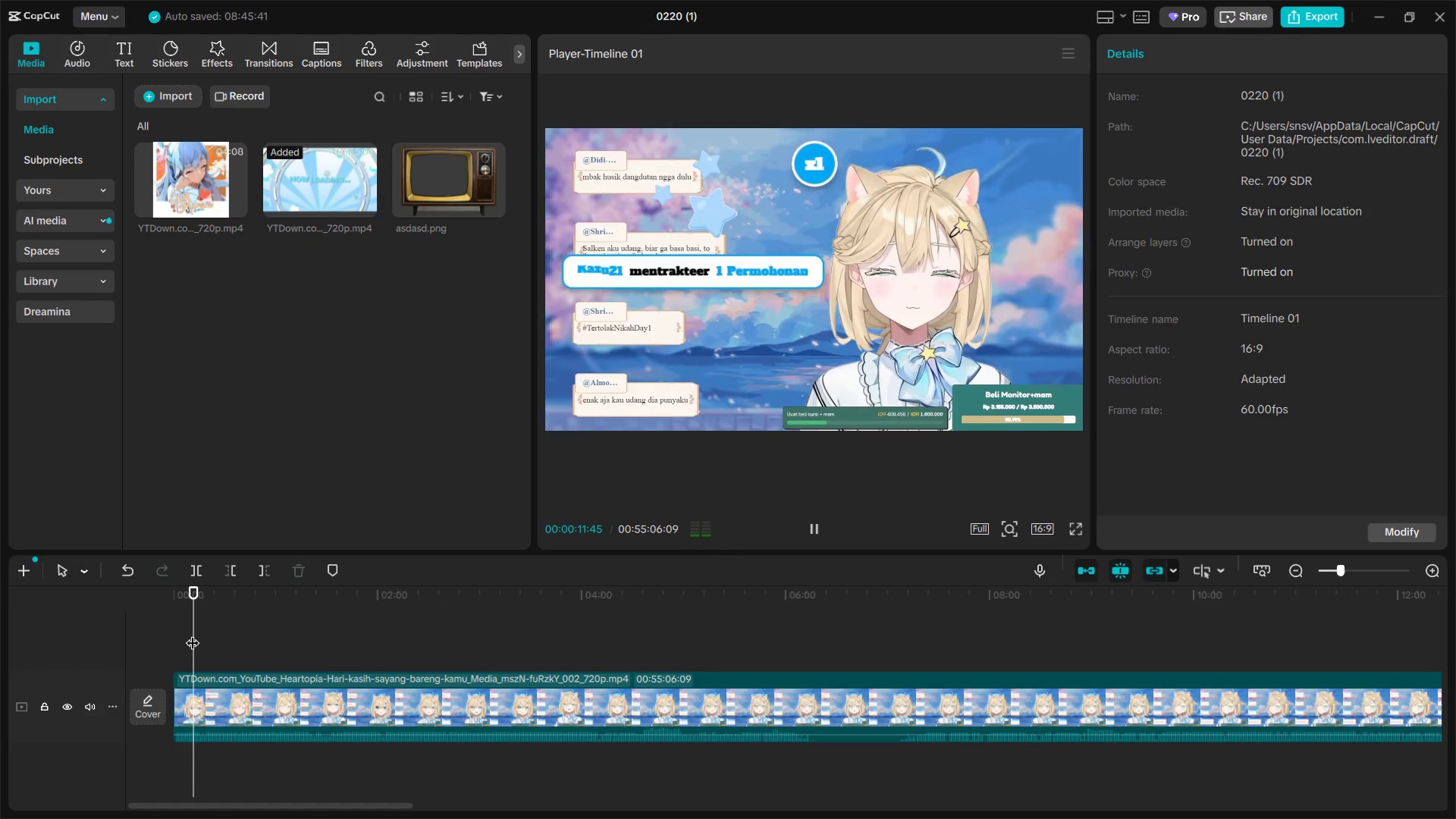 
key(Space)
 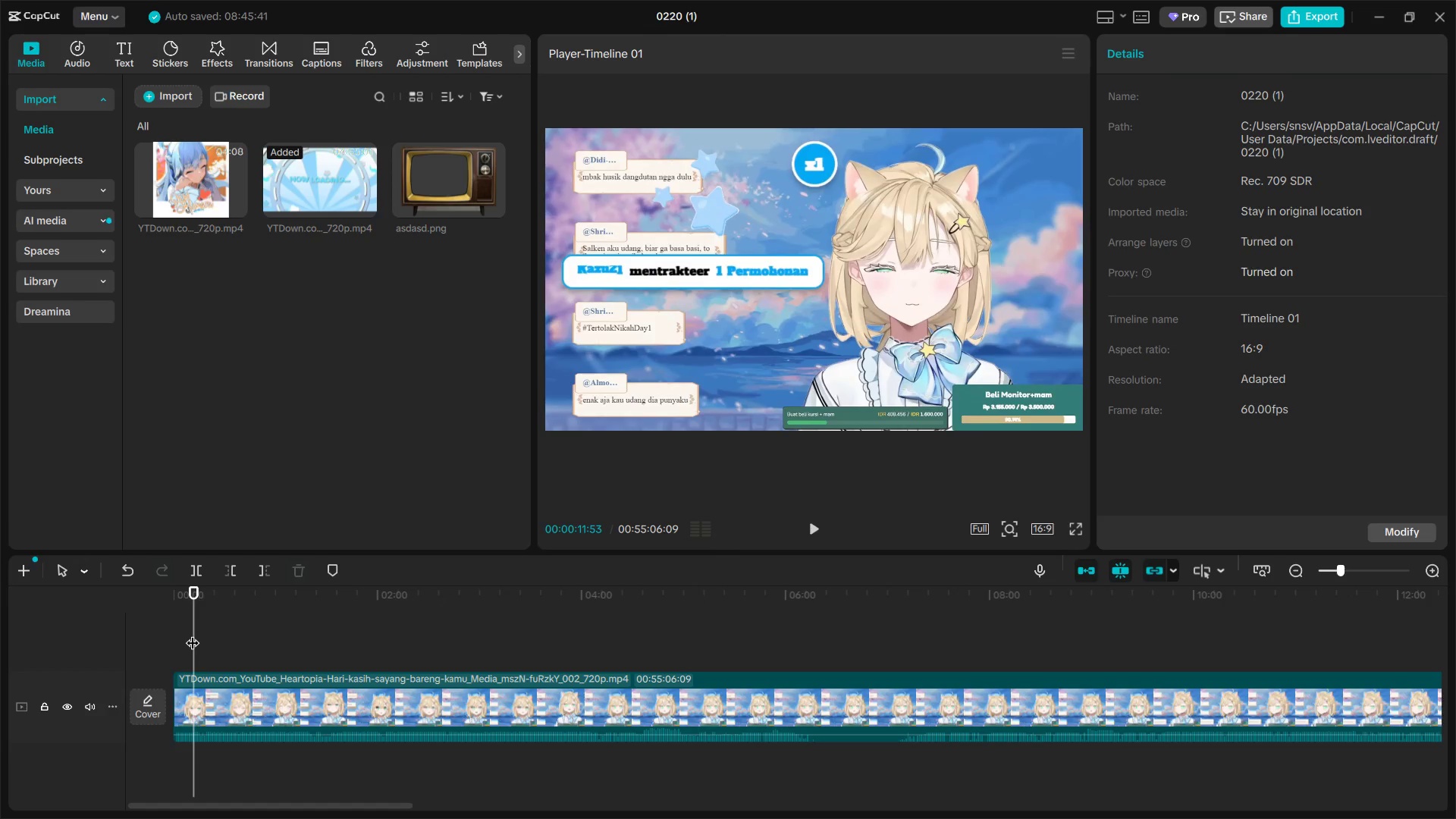 
key(Space)
 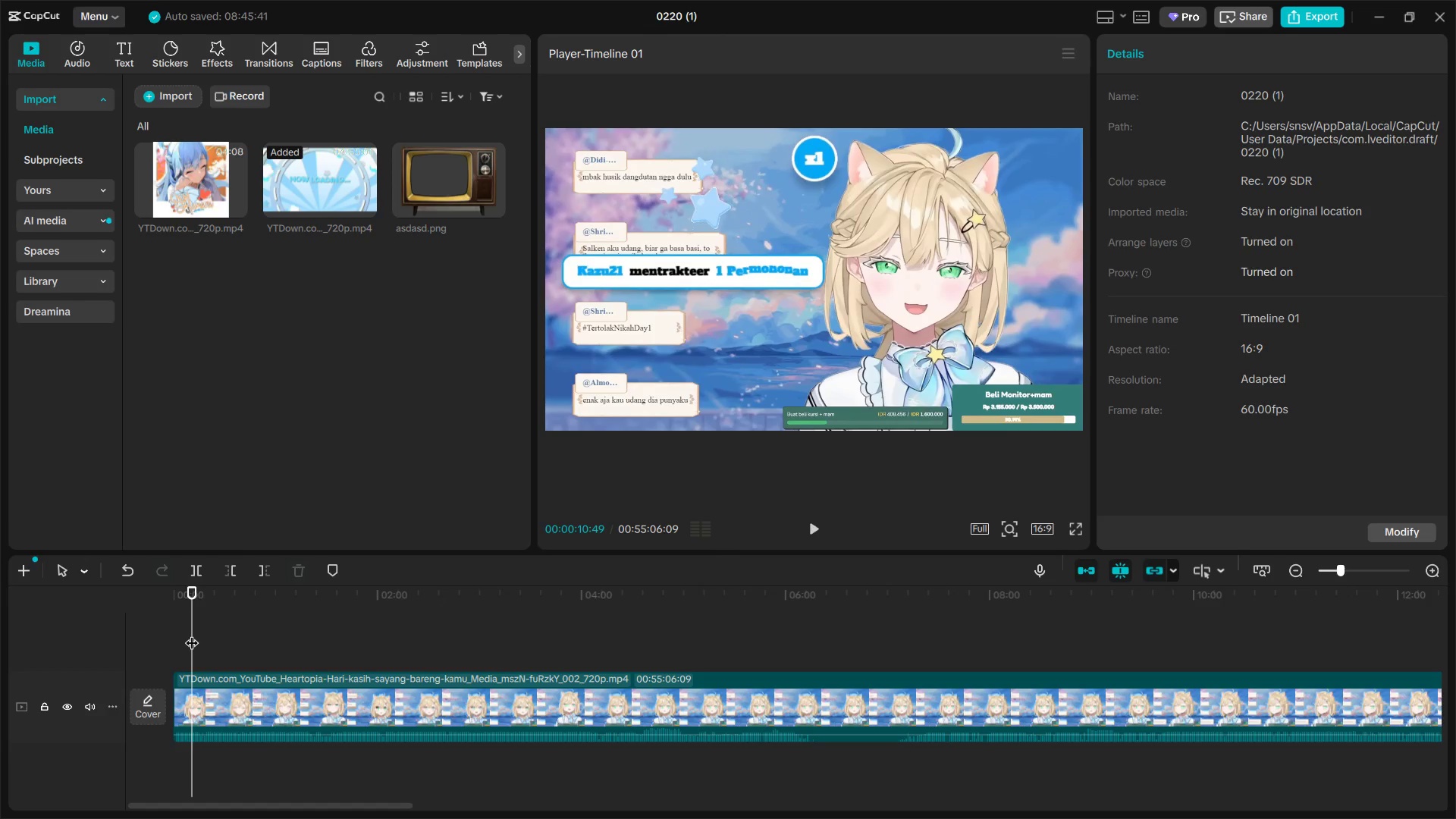 
key(Space)
 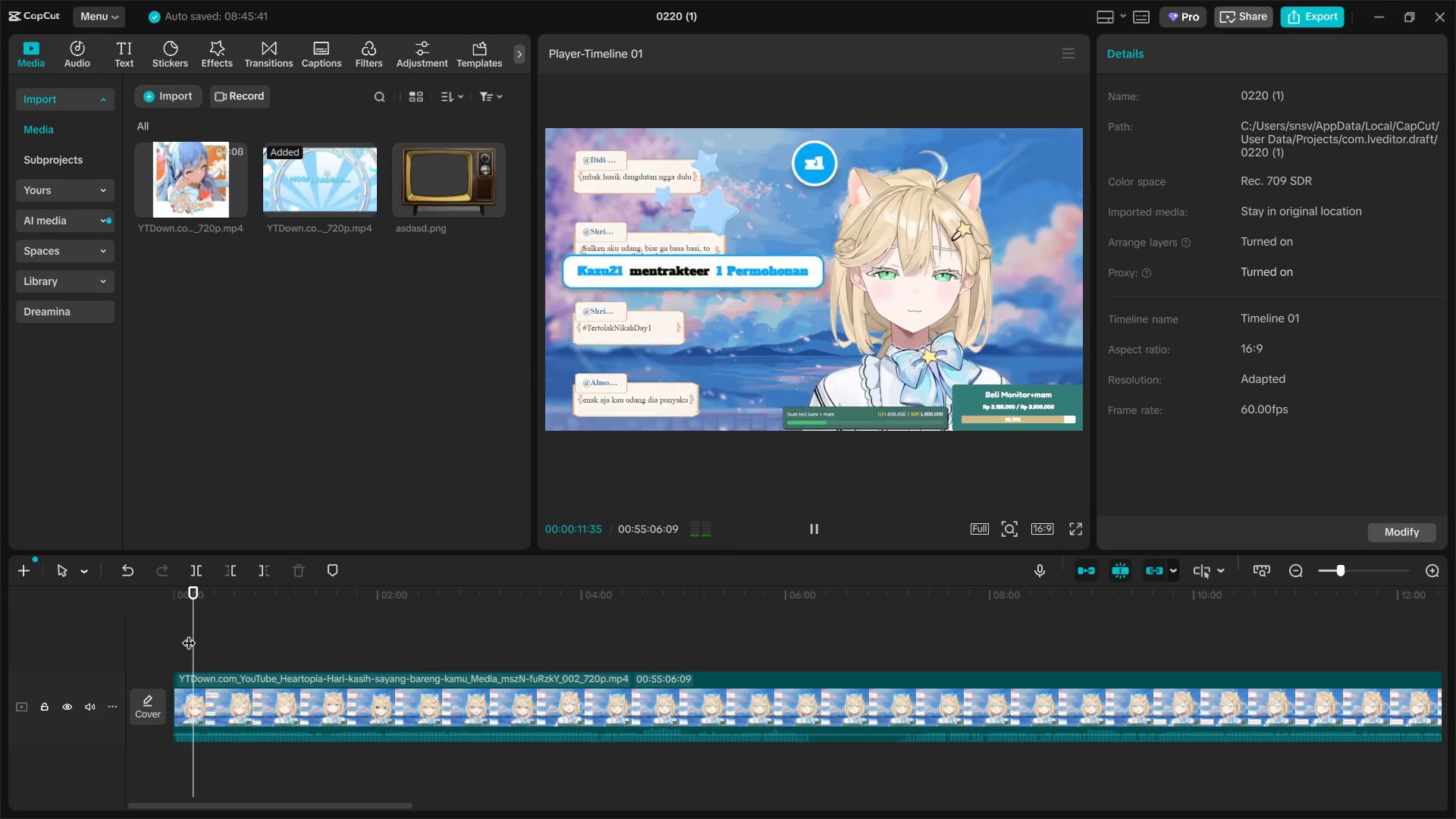 
key(Space)
 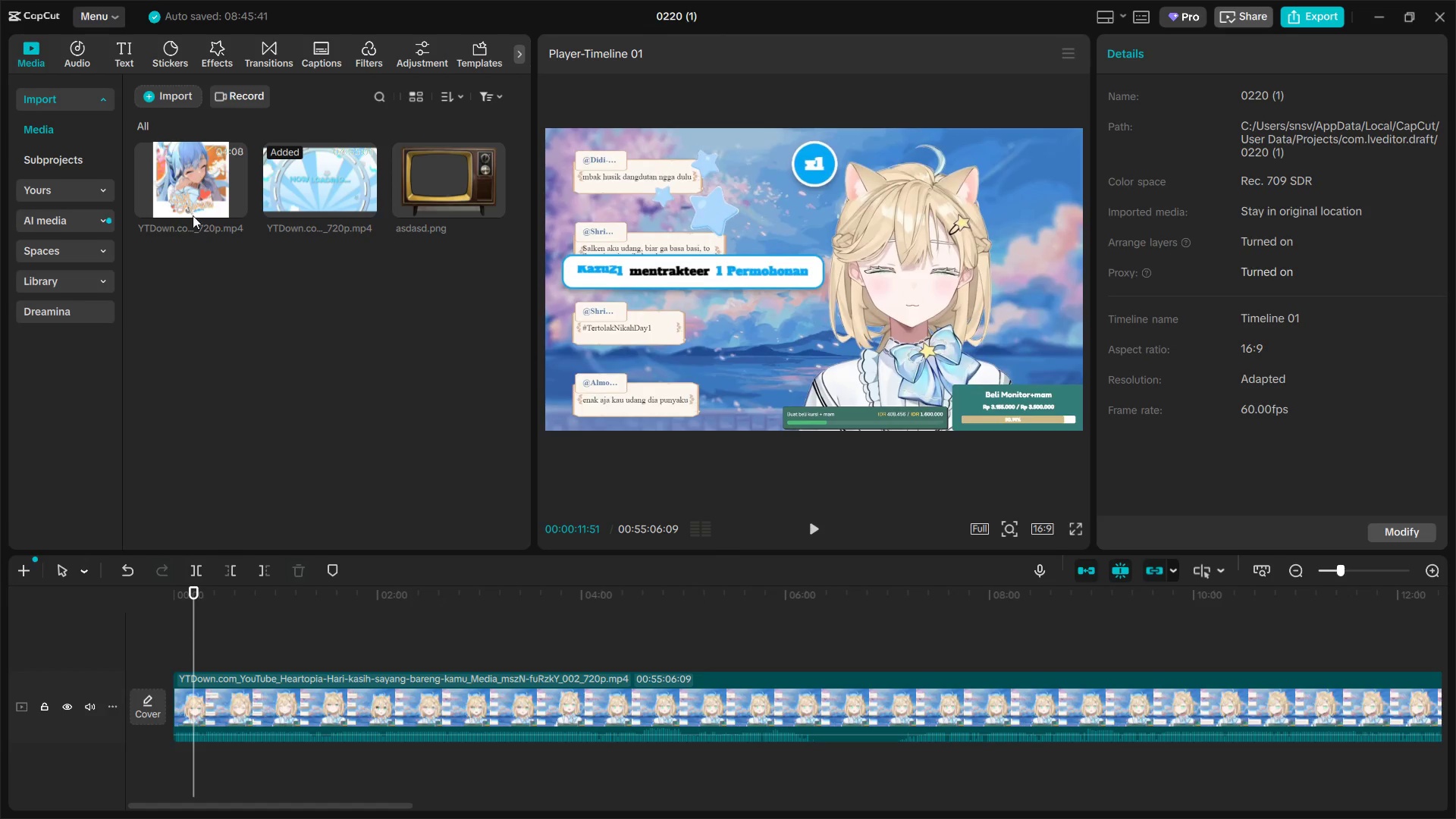 
left_click_drag(start_coordinate=[178, 197], to_coordinate=[193, 646])
 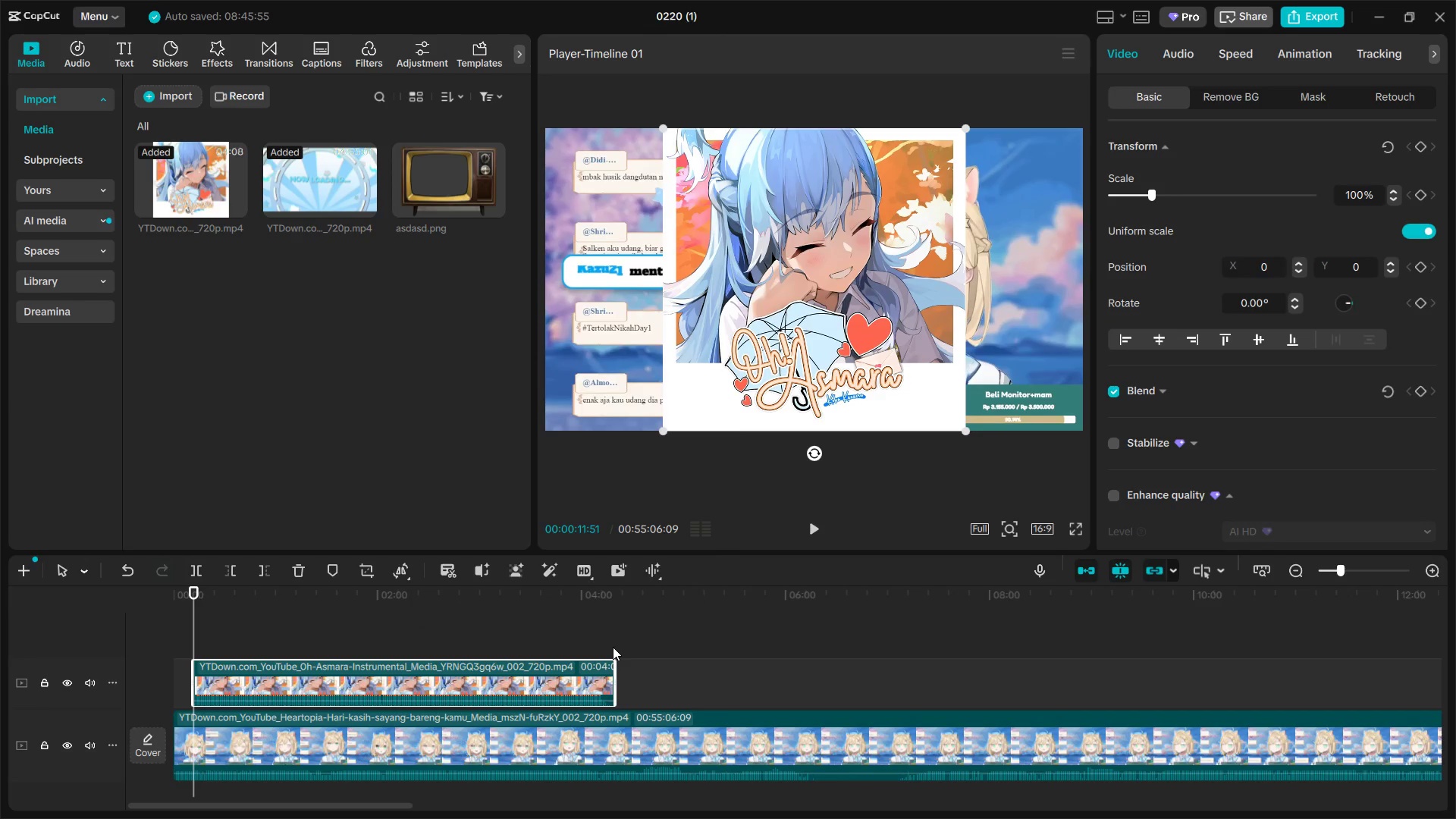 
key(E)
 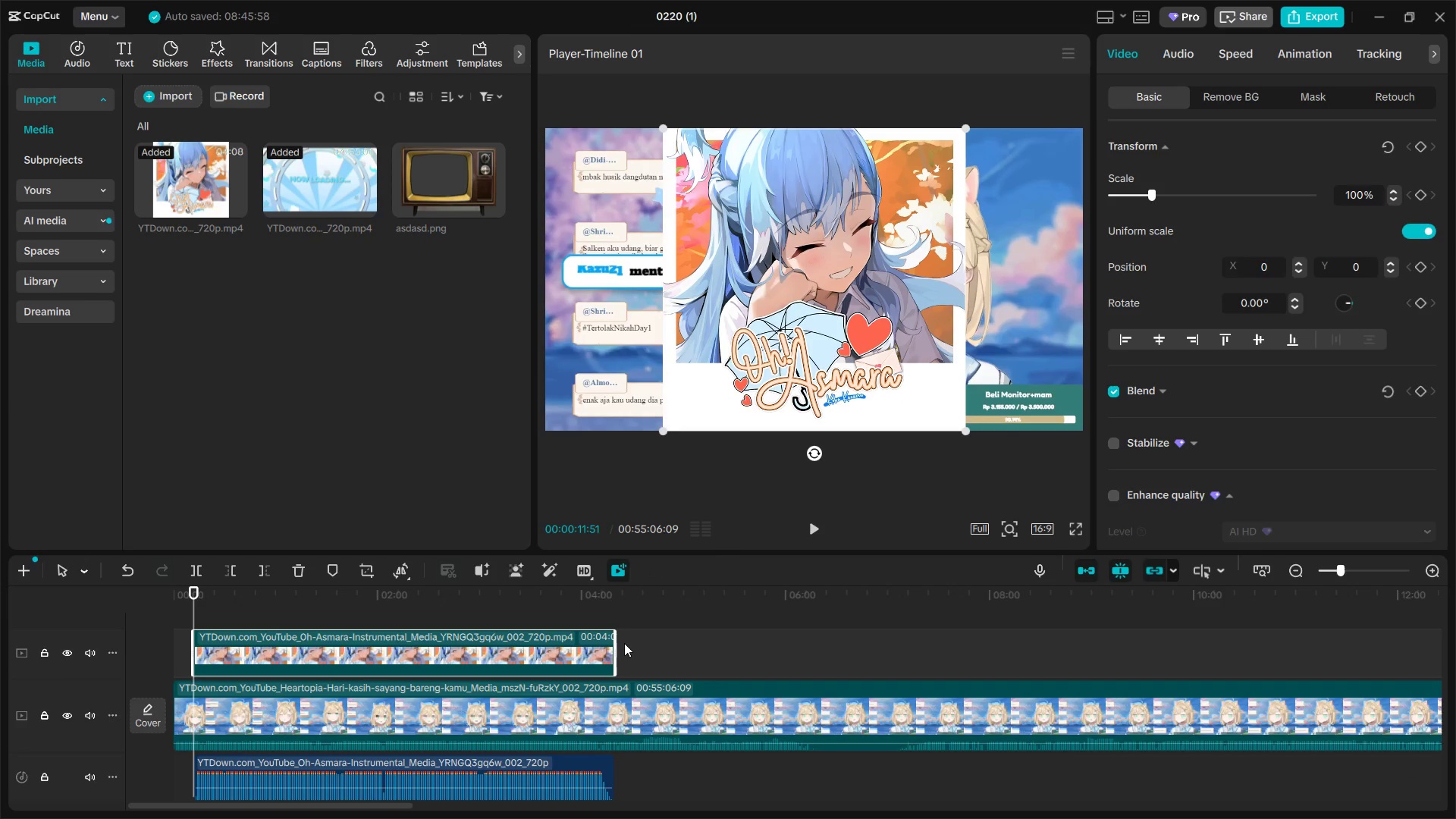 
key(Backspace)
 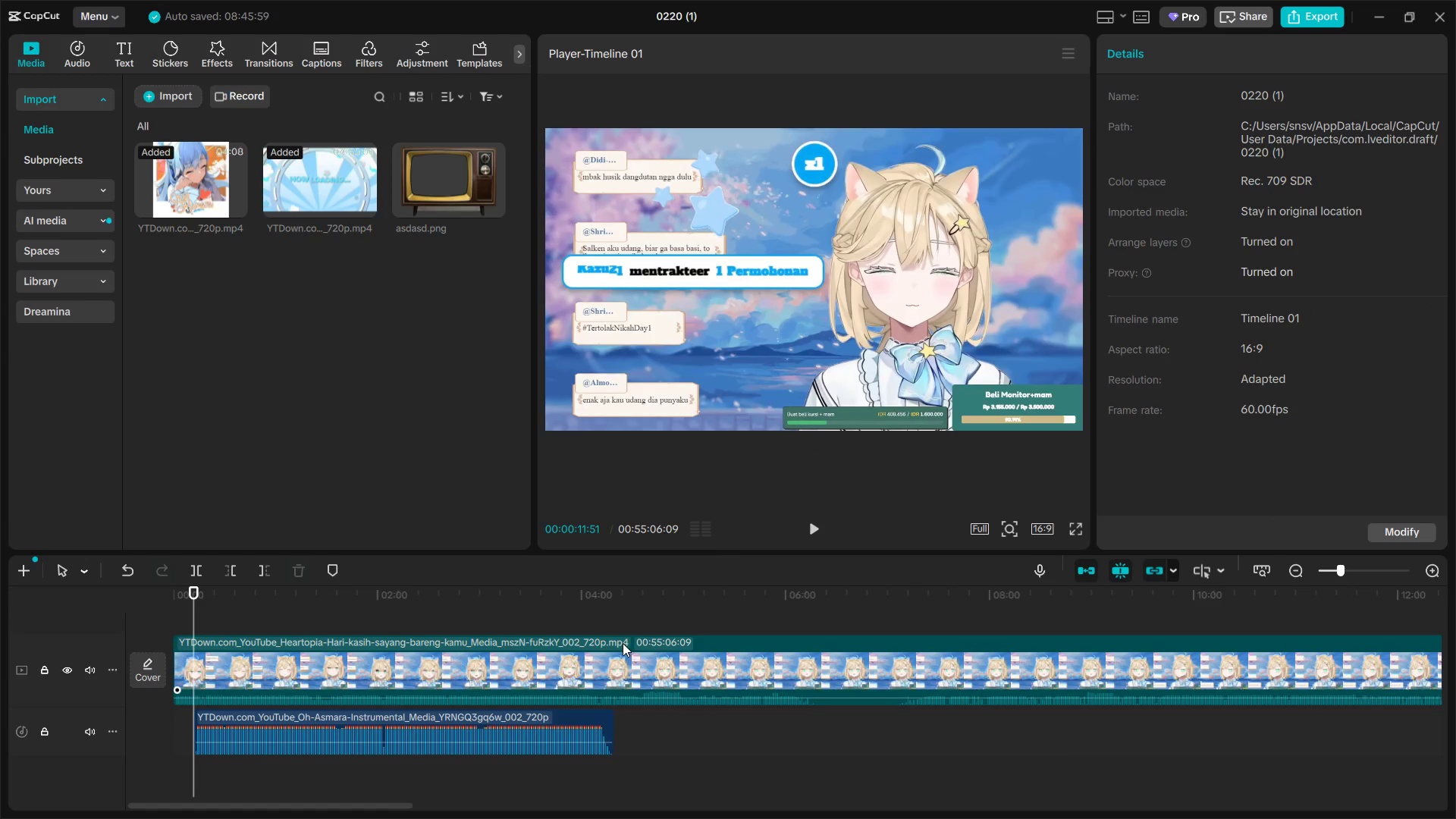 
left_click([611, 648])
 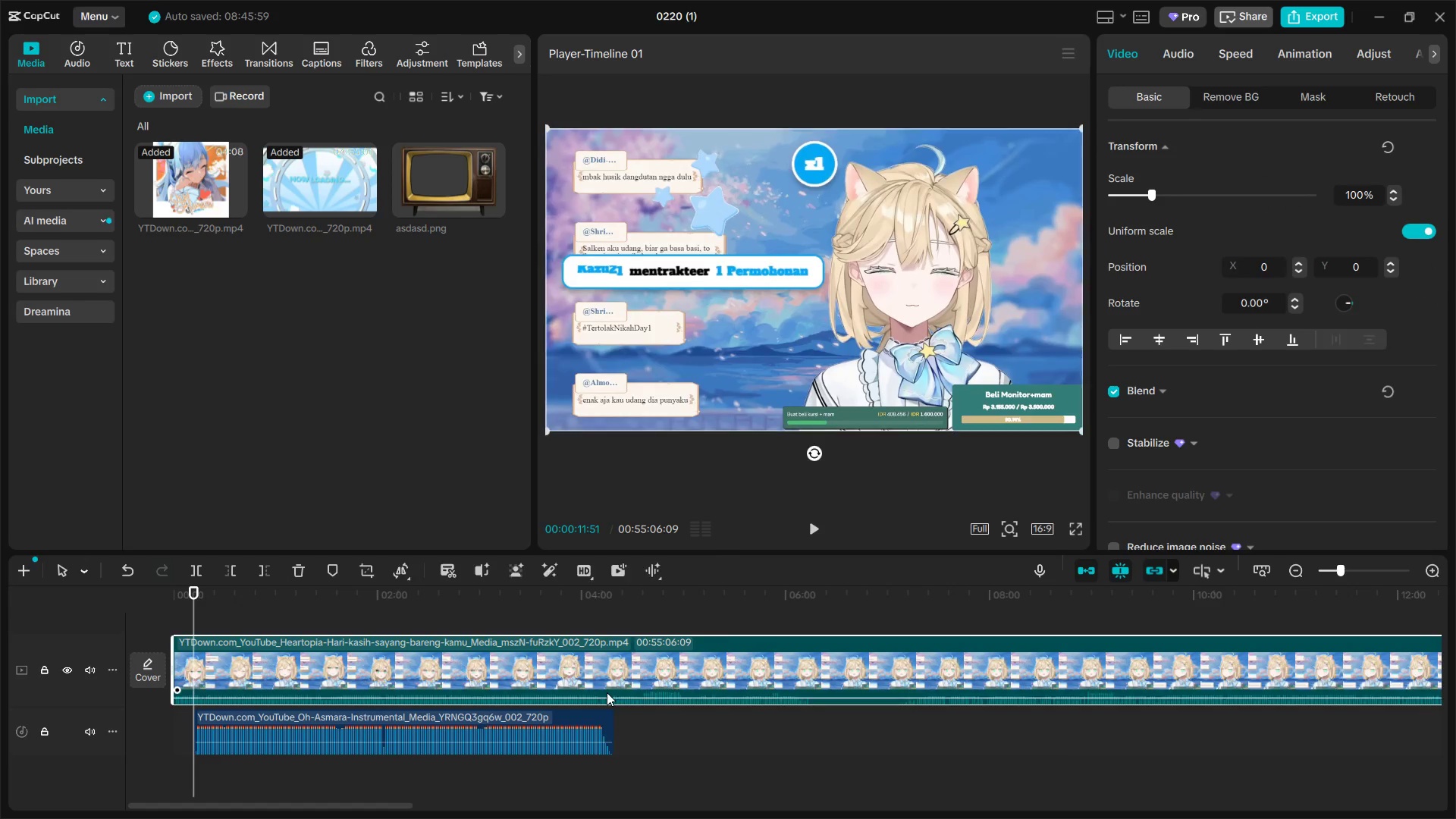 
right_click([607, 686])
 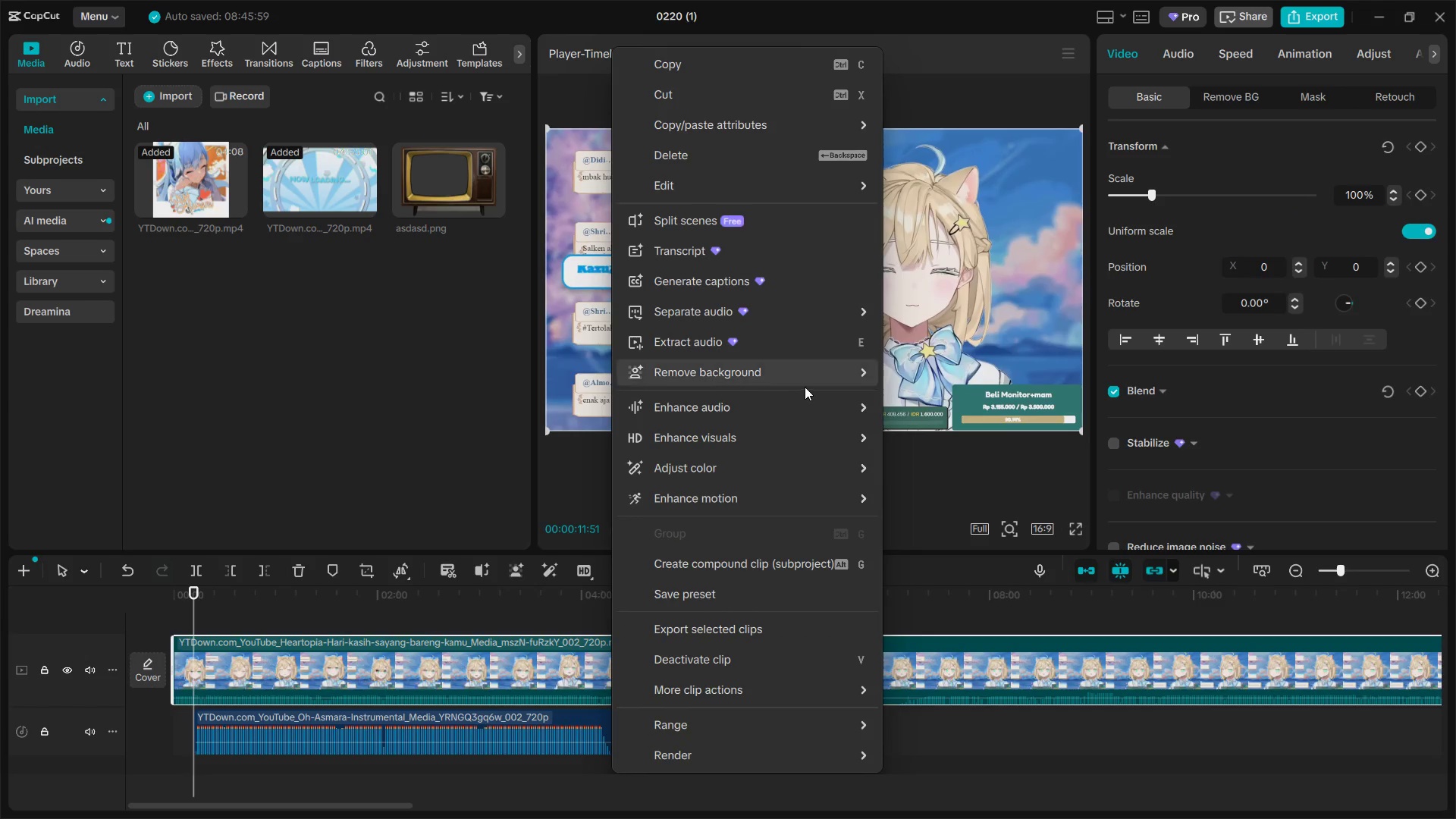 
mouse_move([834, 340])
 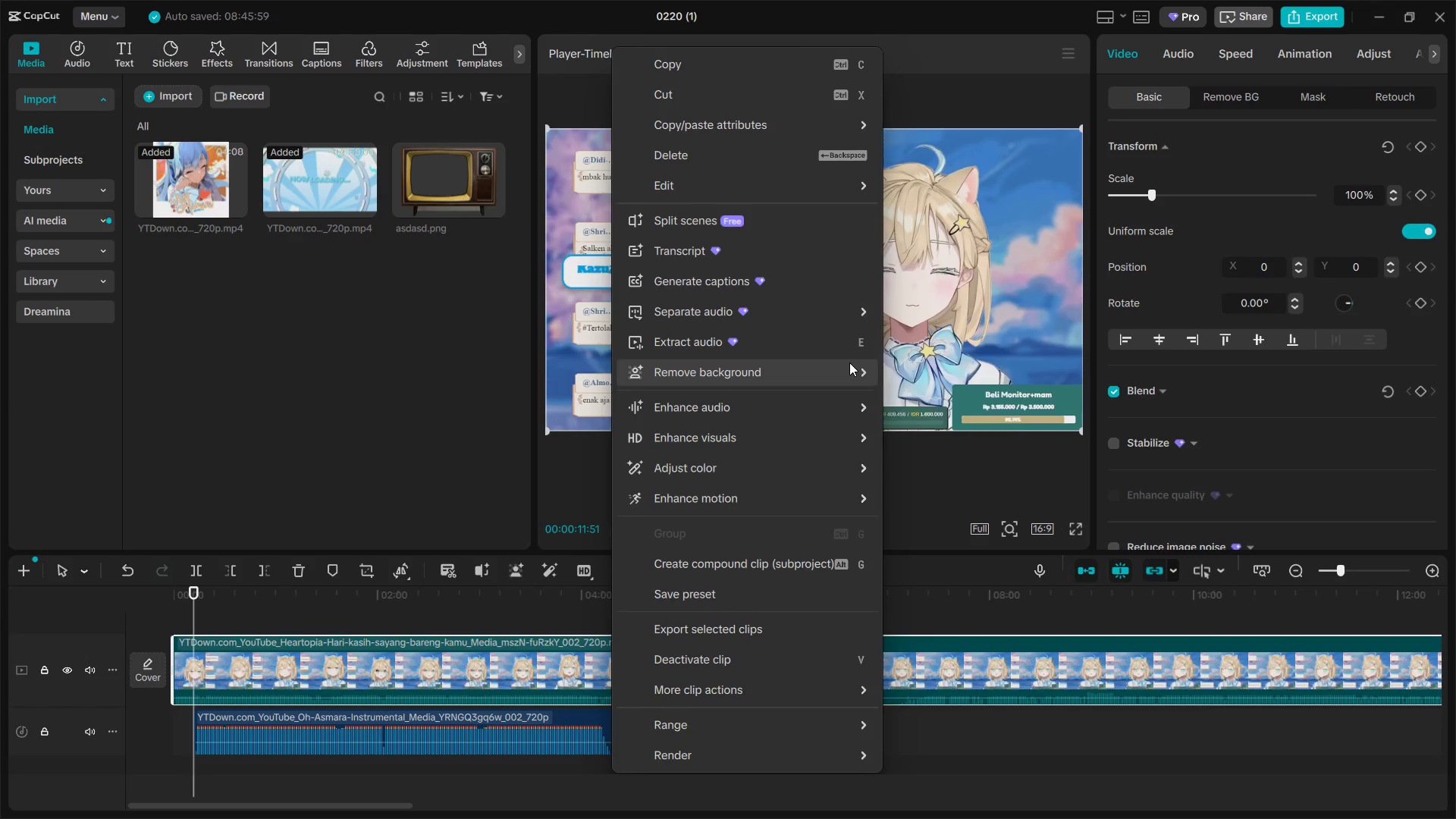 
mouse_move([861, 324])
 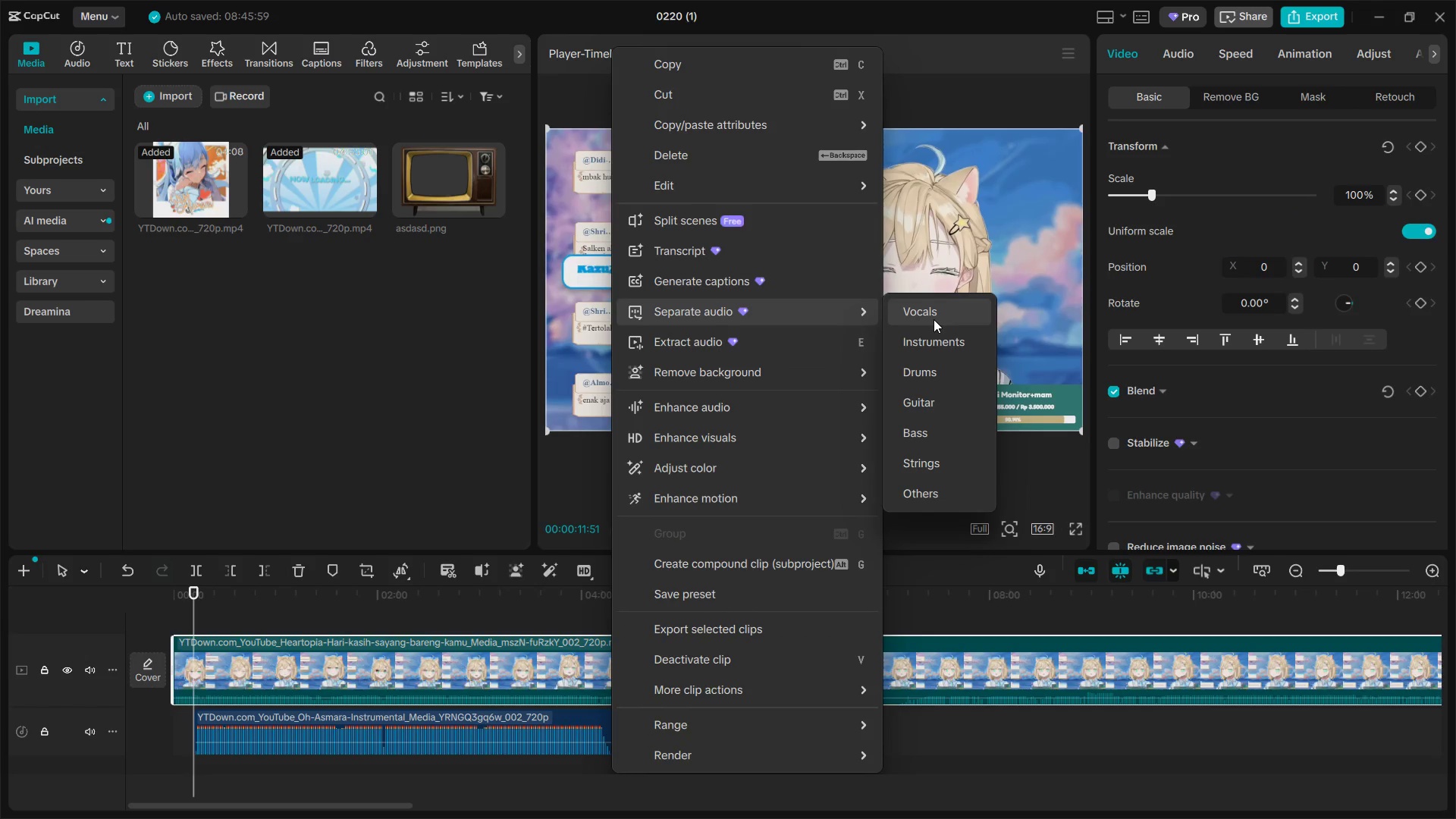 
left_click([934, 319])
 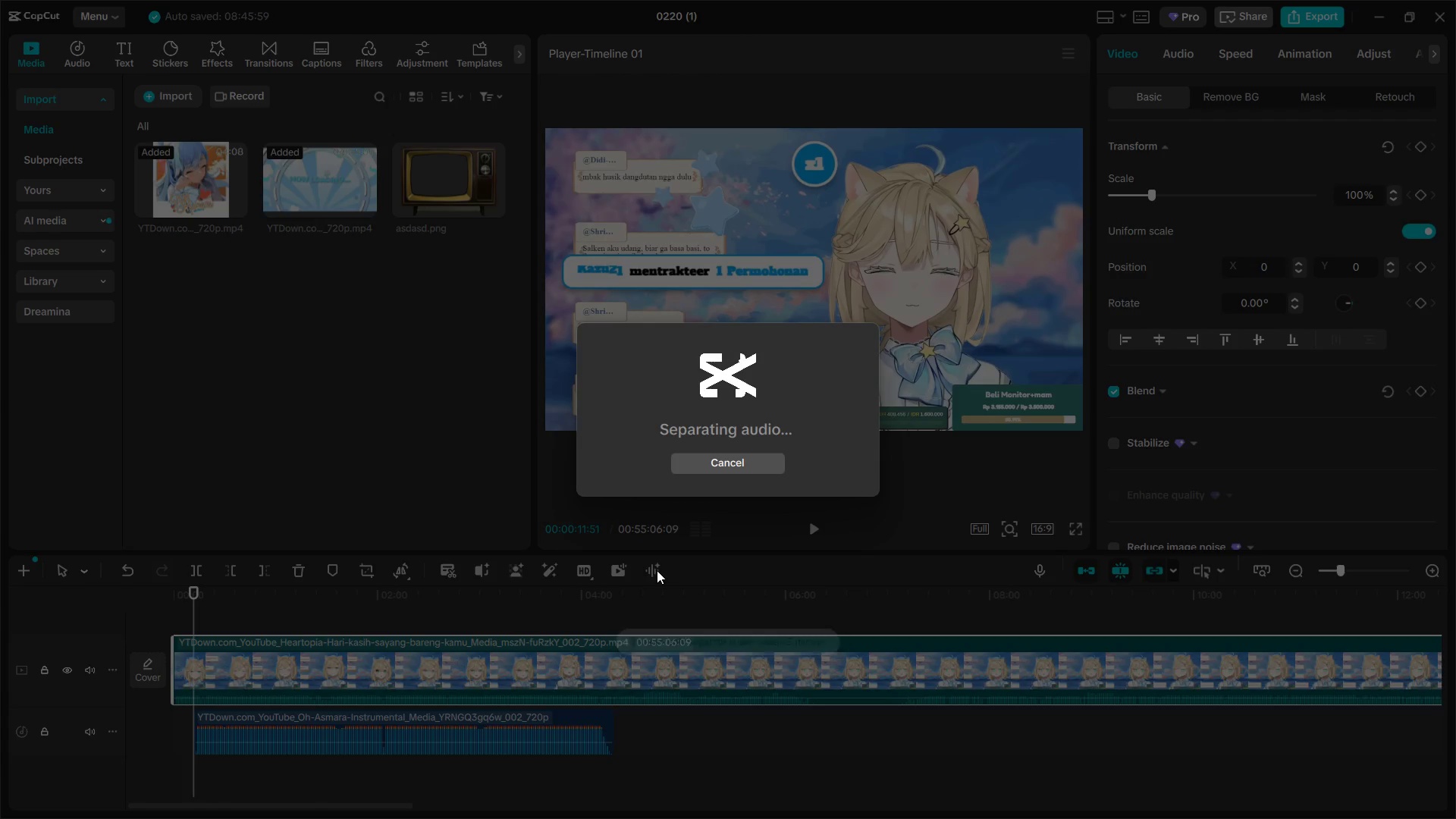 
left_click([735, 464])
 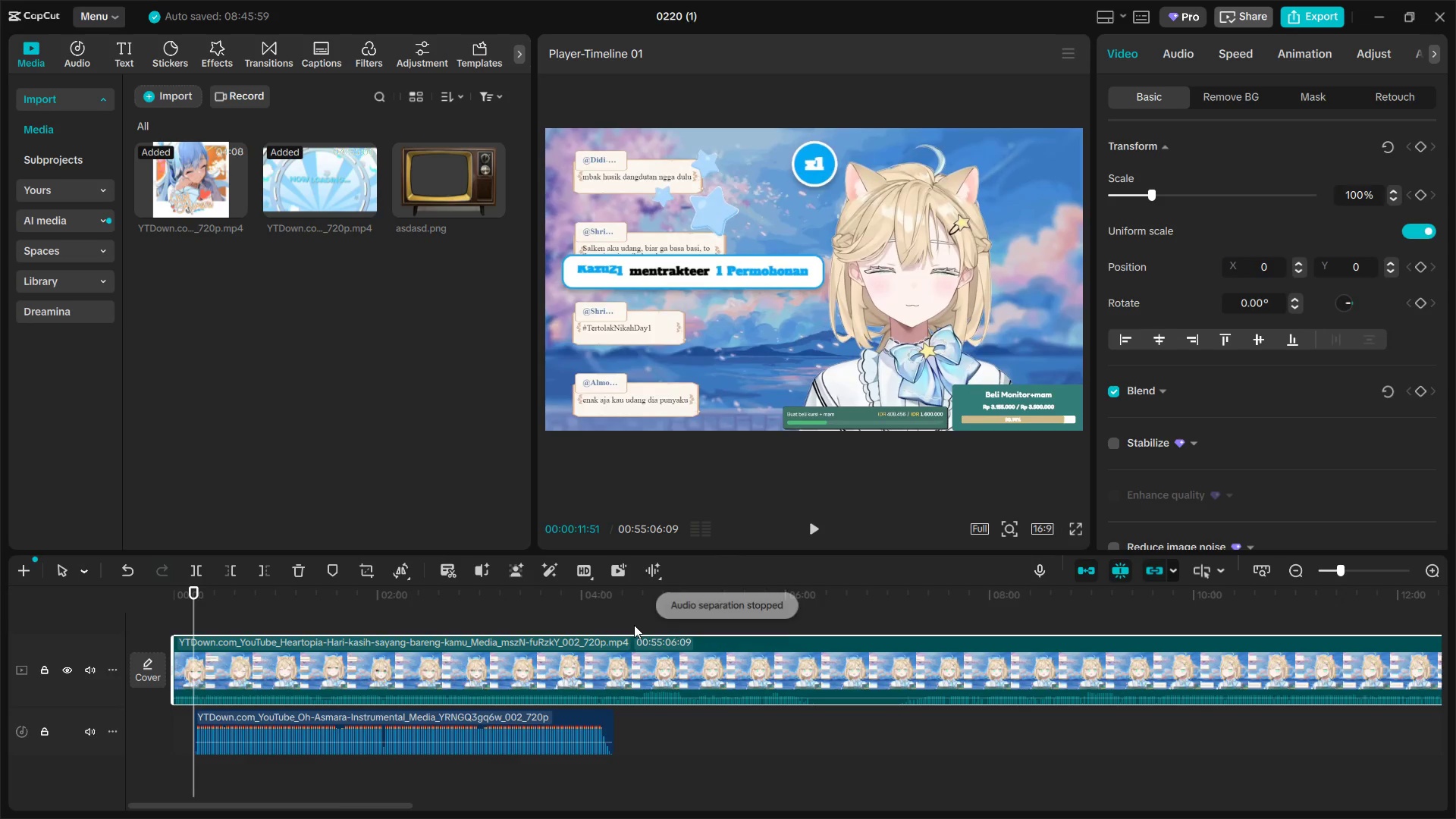 
double_click([663, 607])
 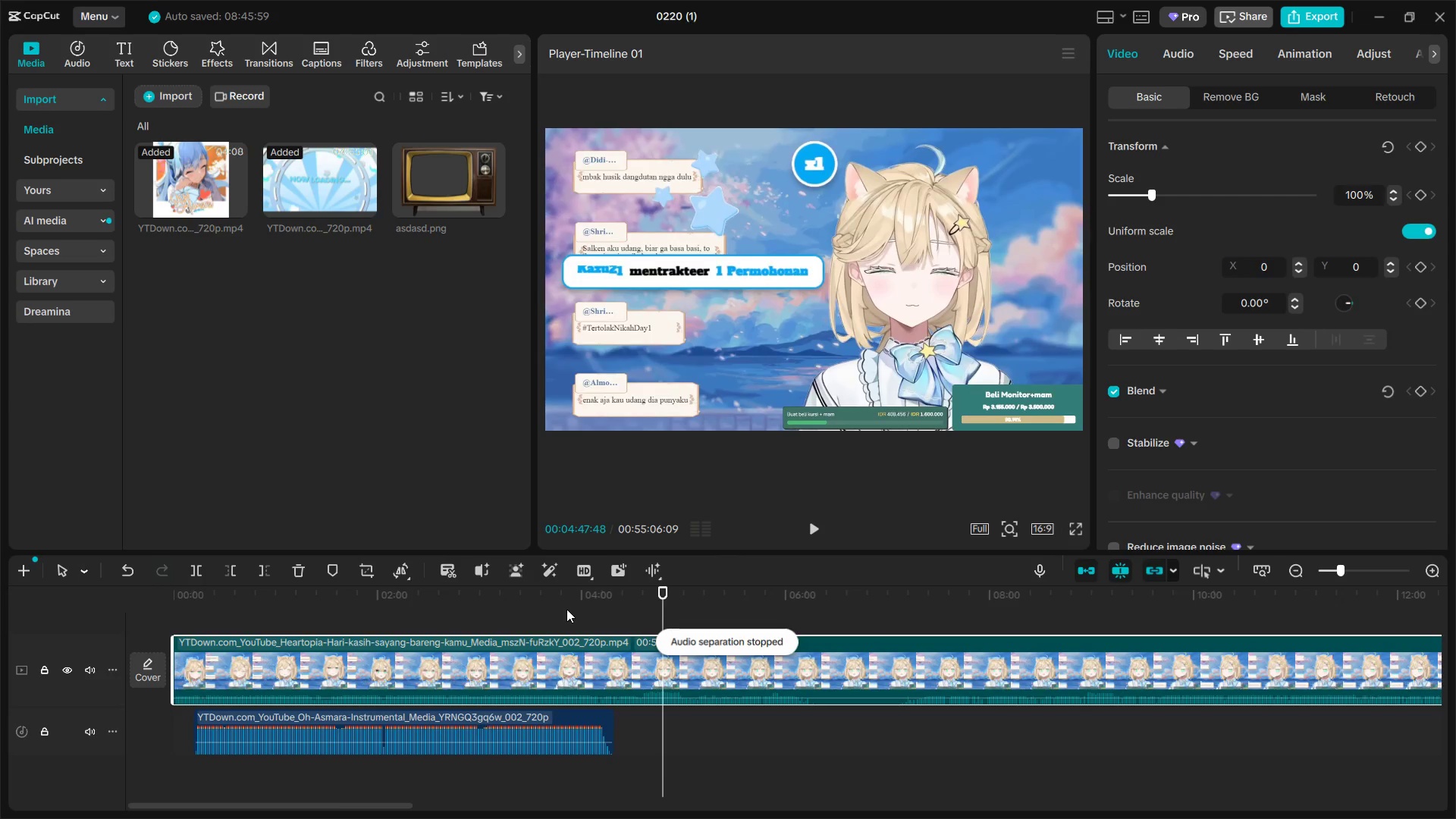 
triple_click([564, 610])
 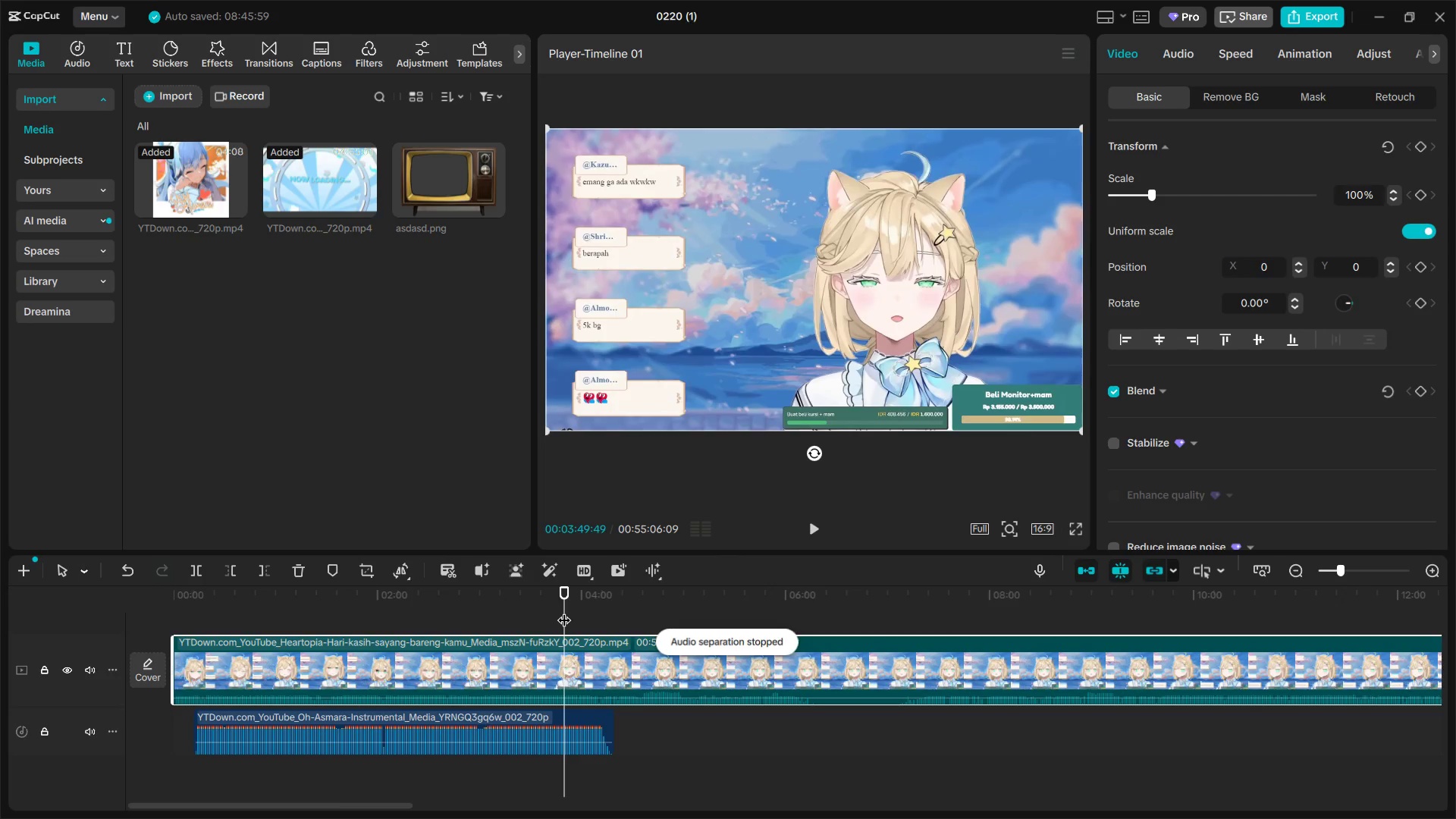 
key(Space)
 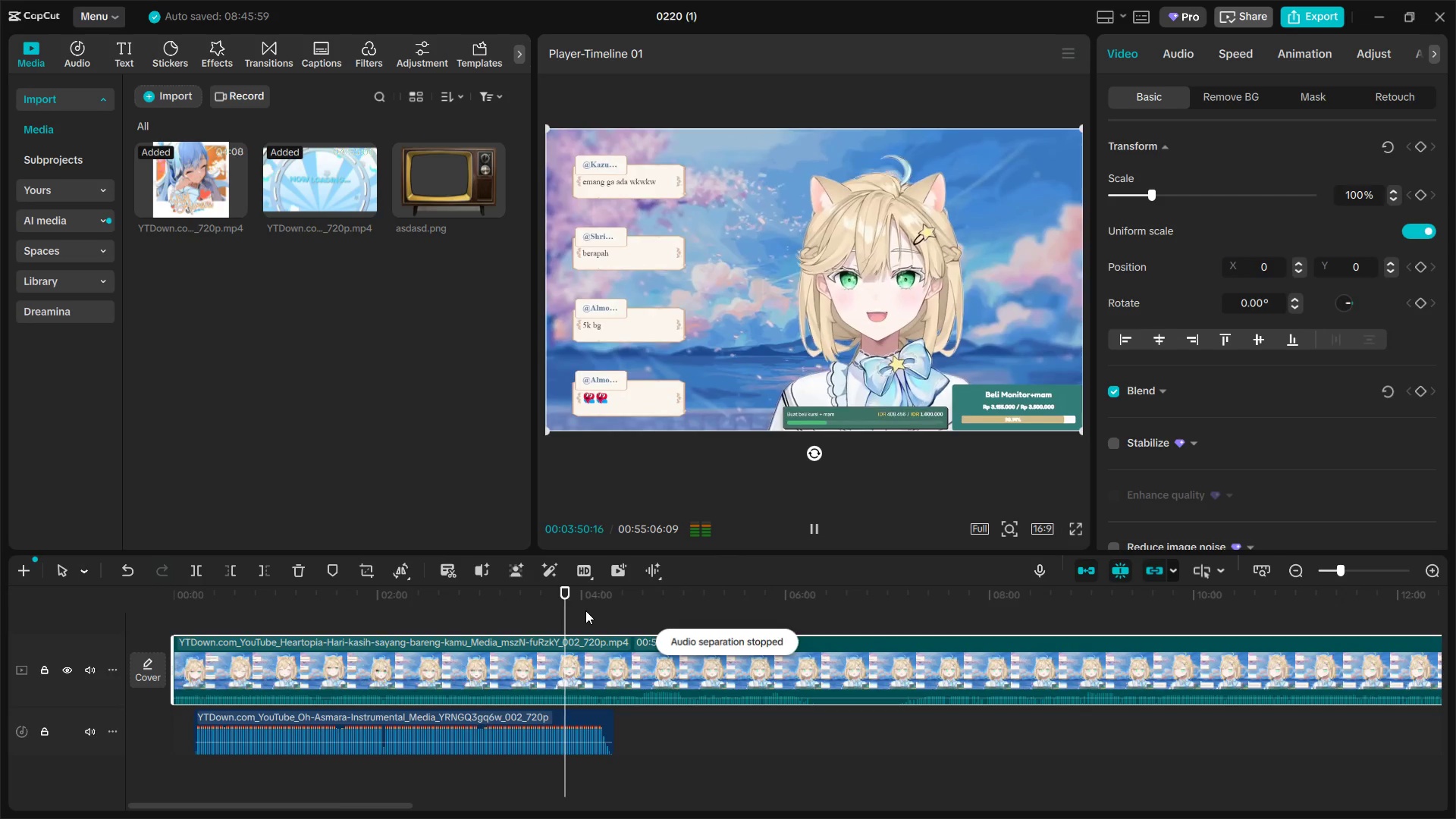 
left_click([588, 609])
 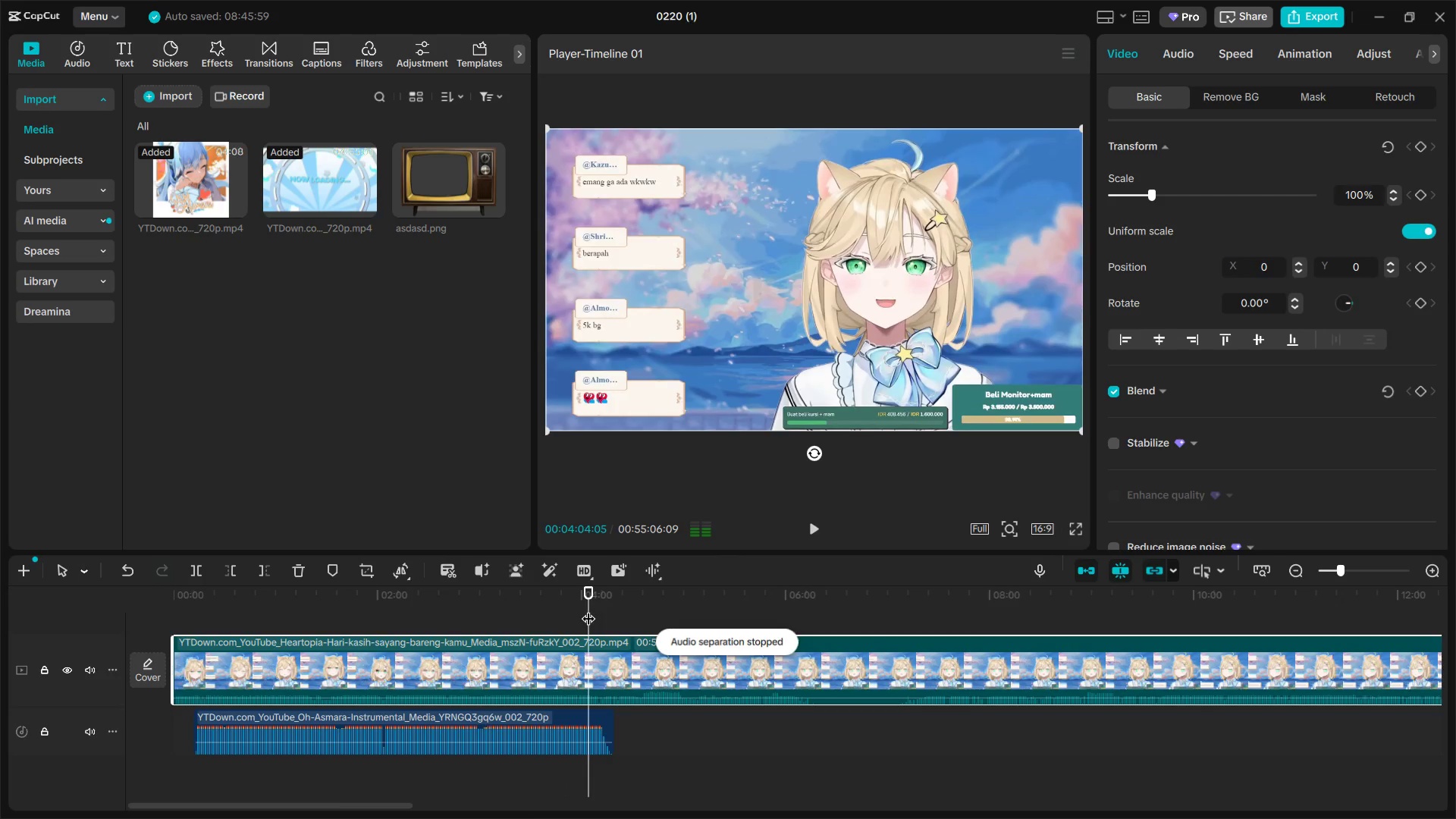 
key(Space)
 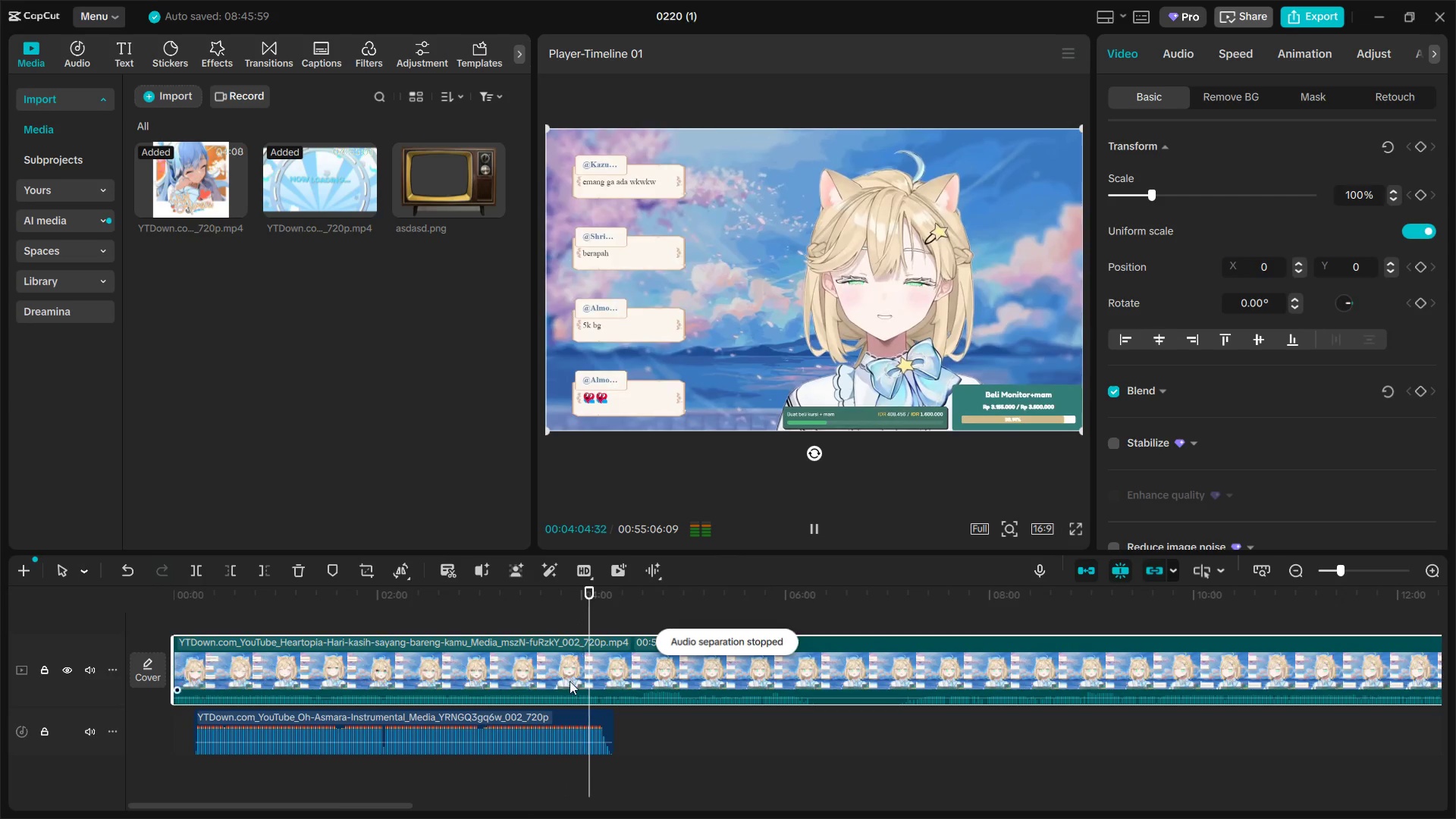 
key(Space)
 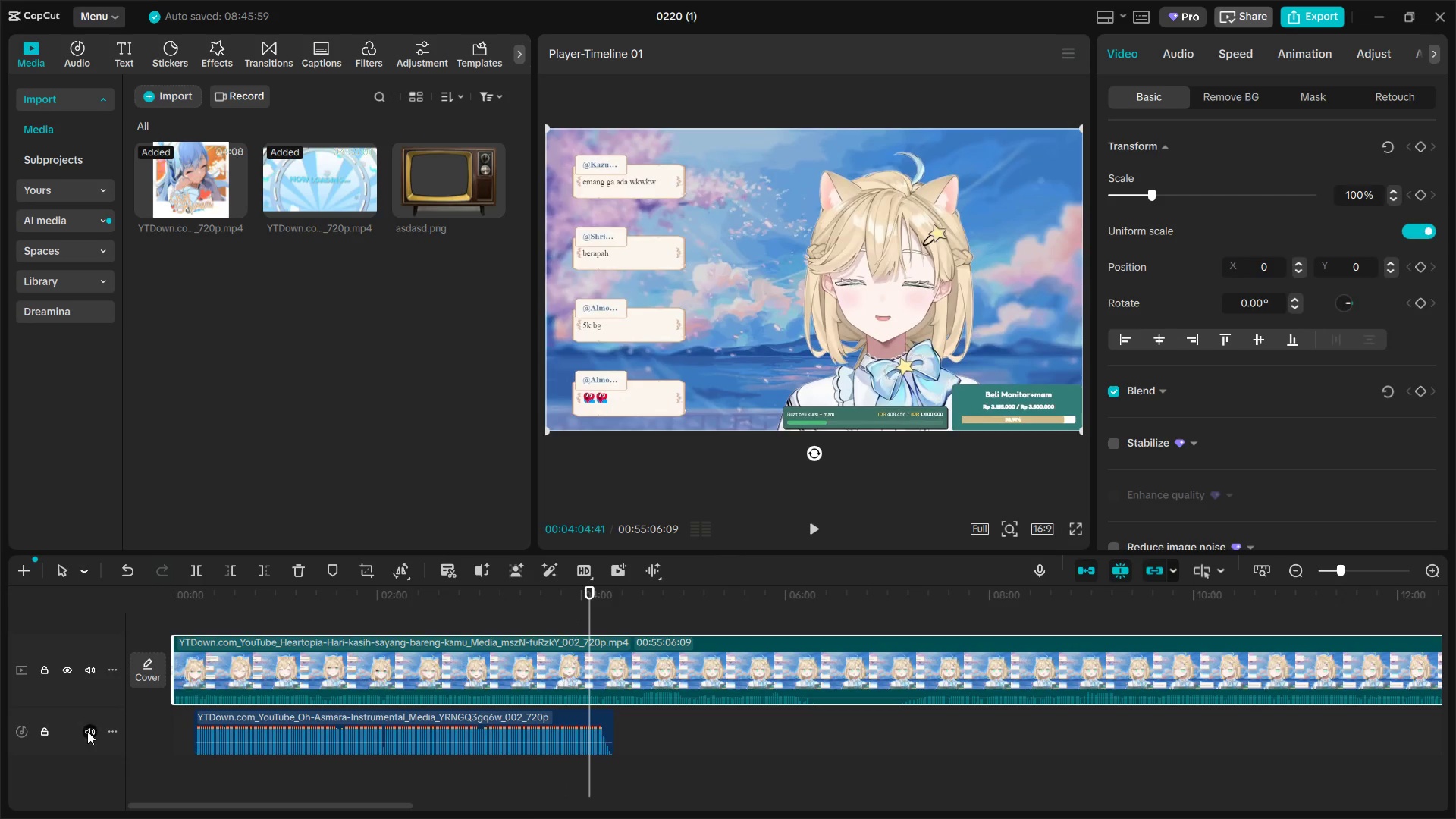 
key(Space)
 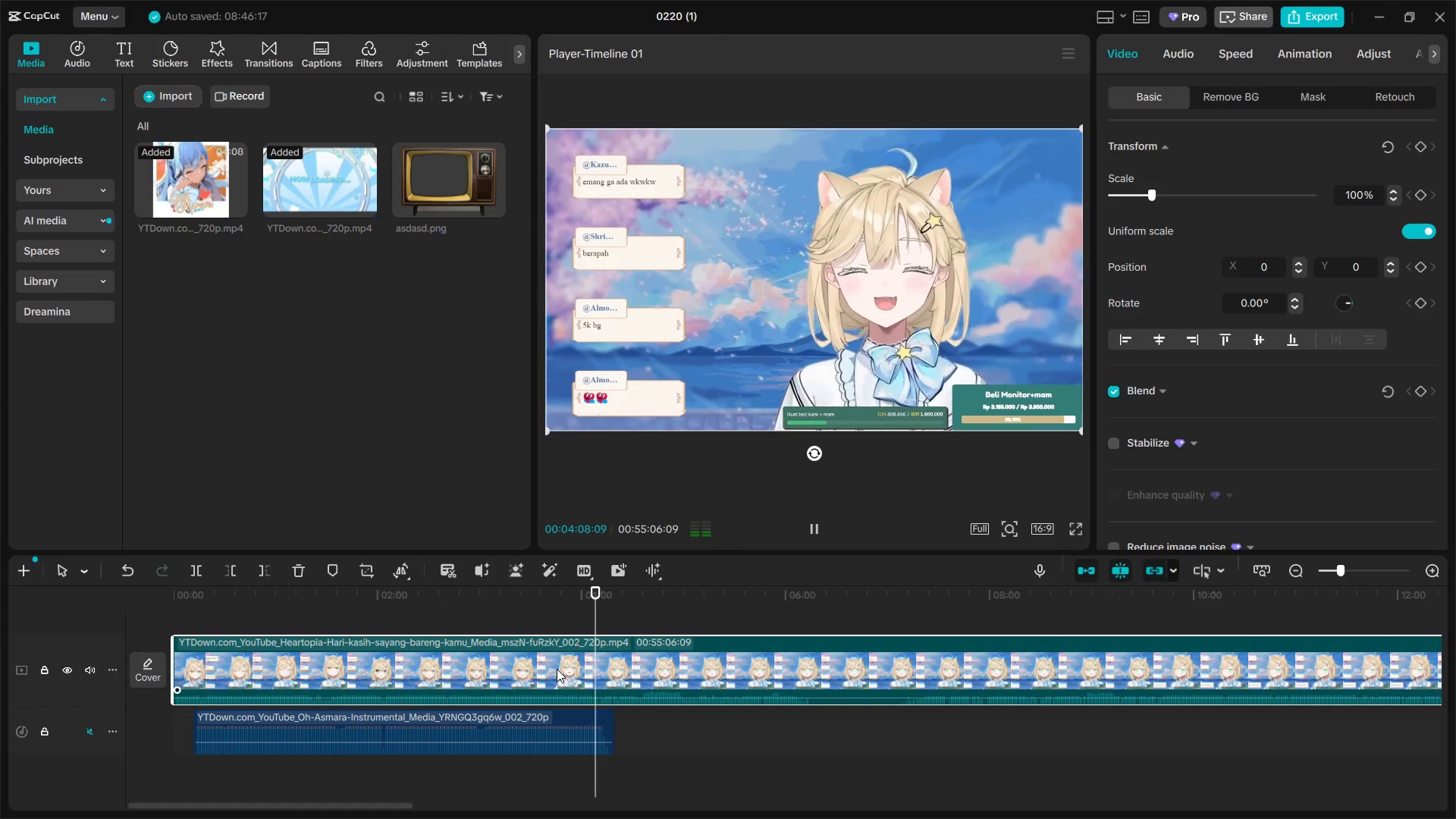 
wait(8.5)
 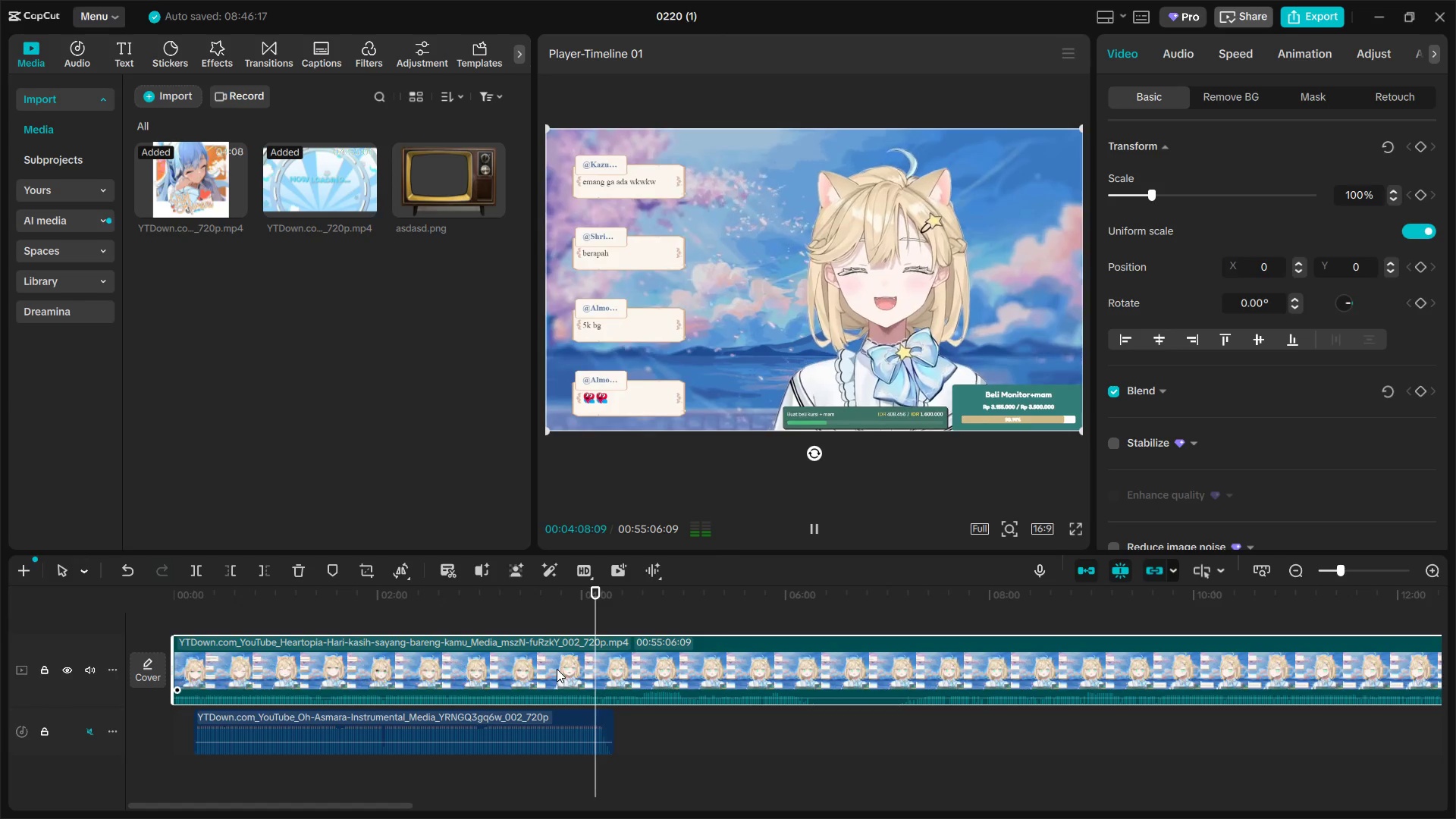 
hold_key(key=ControlLeft, duration=0.94)
scroll: coordinate [663, 771], scroll_direction: up, amount: 5.0
 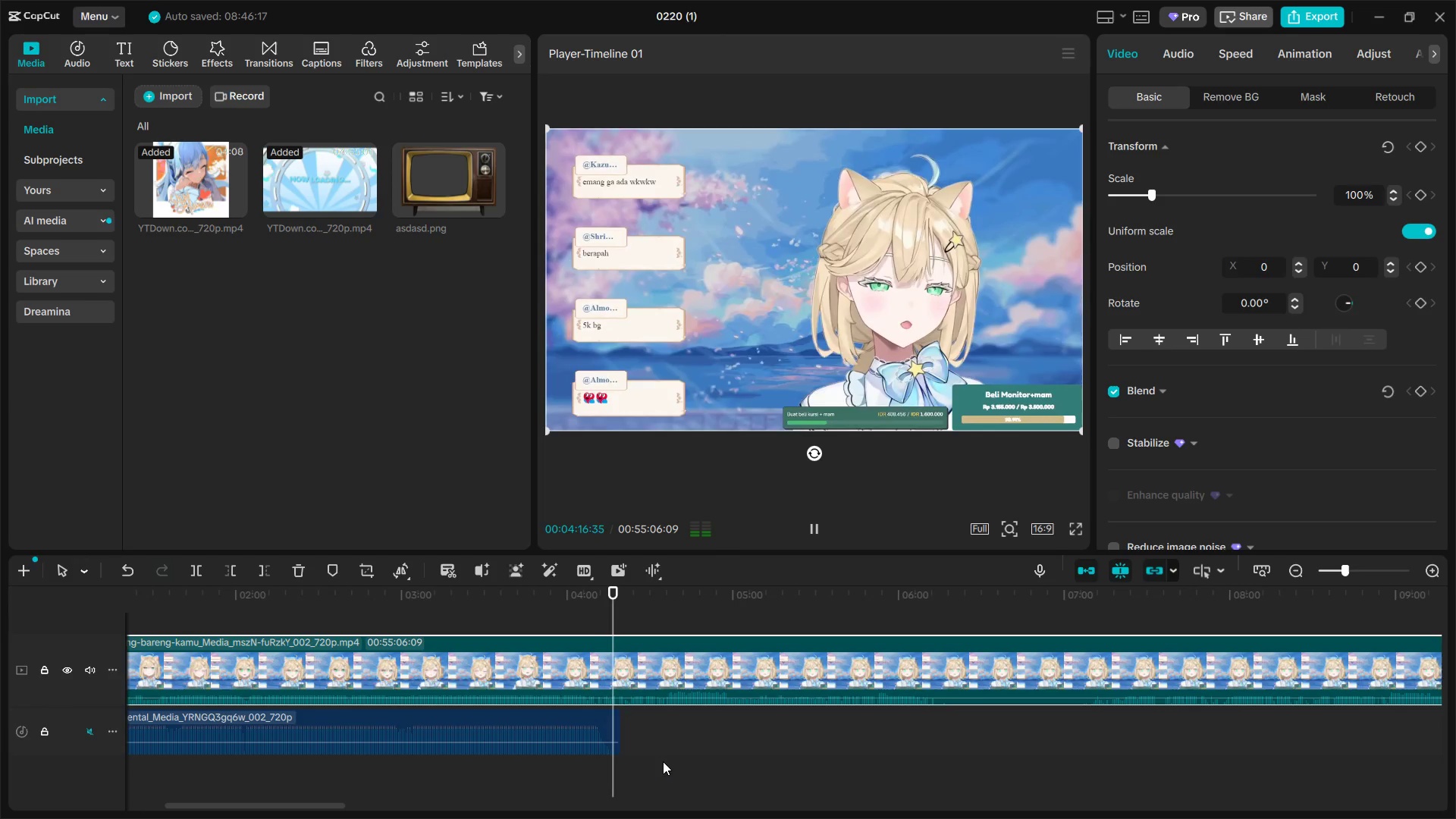 
key(Space)
 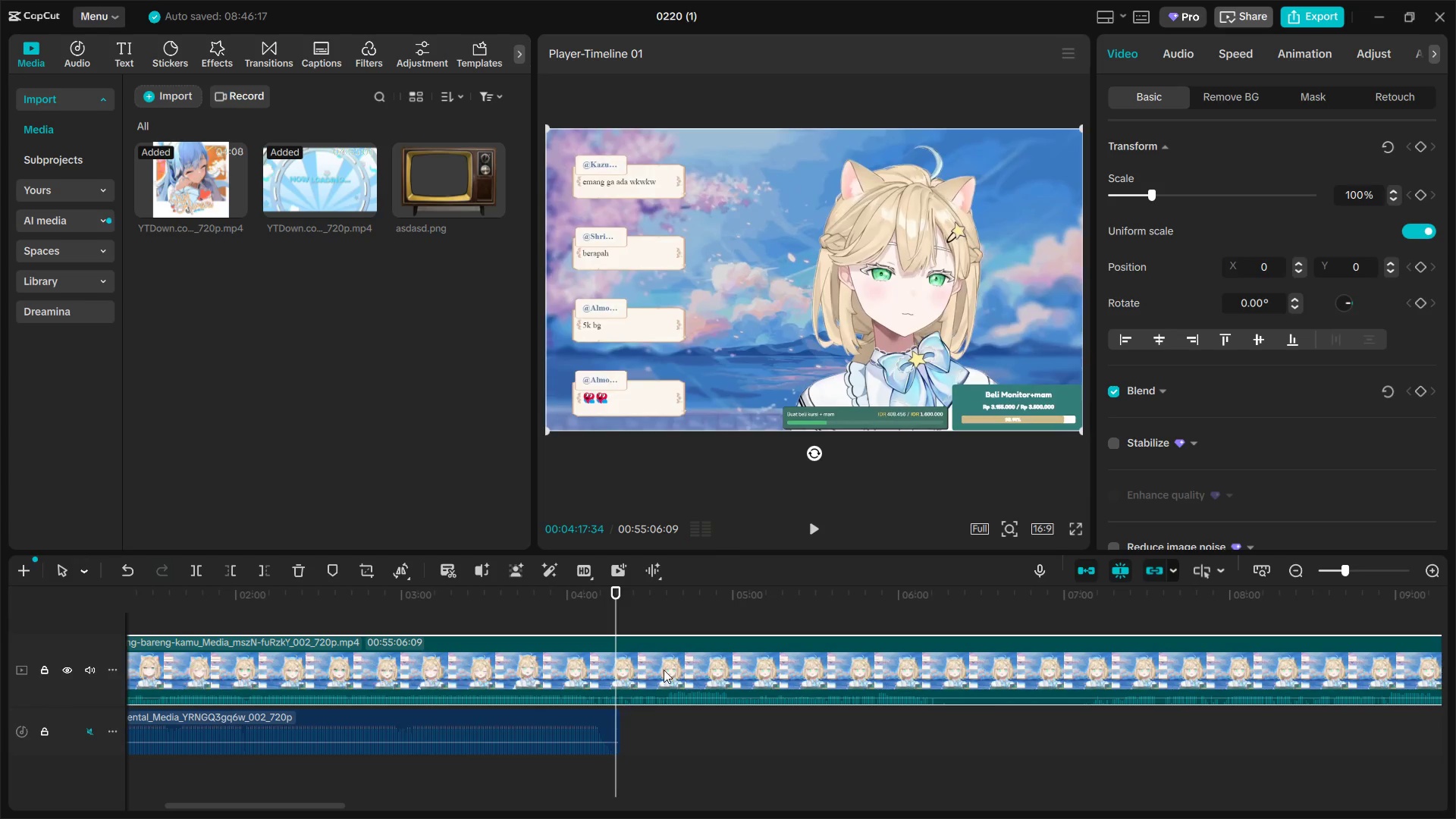 
left_click([664, 670])
 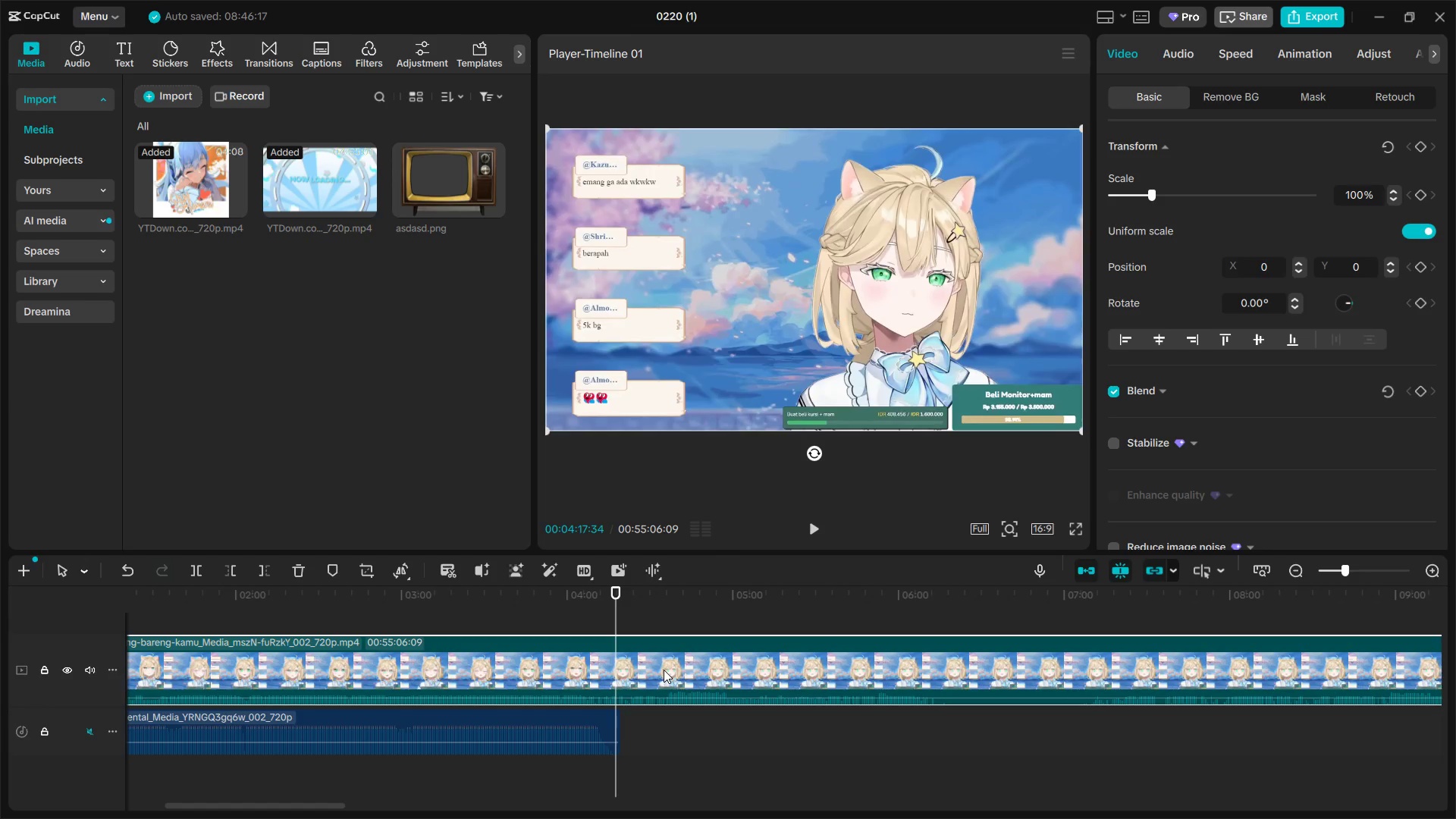 
key(W)
 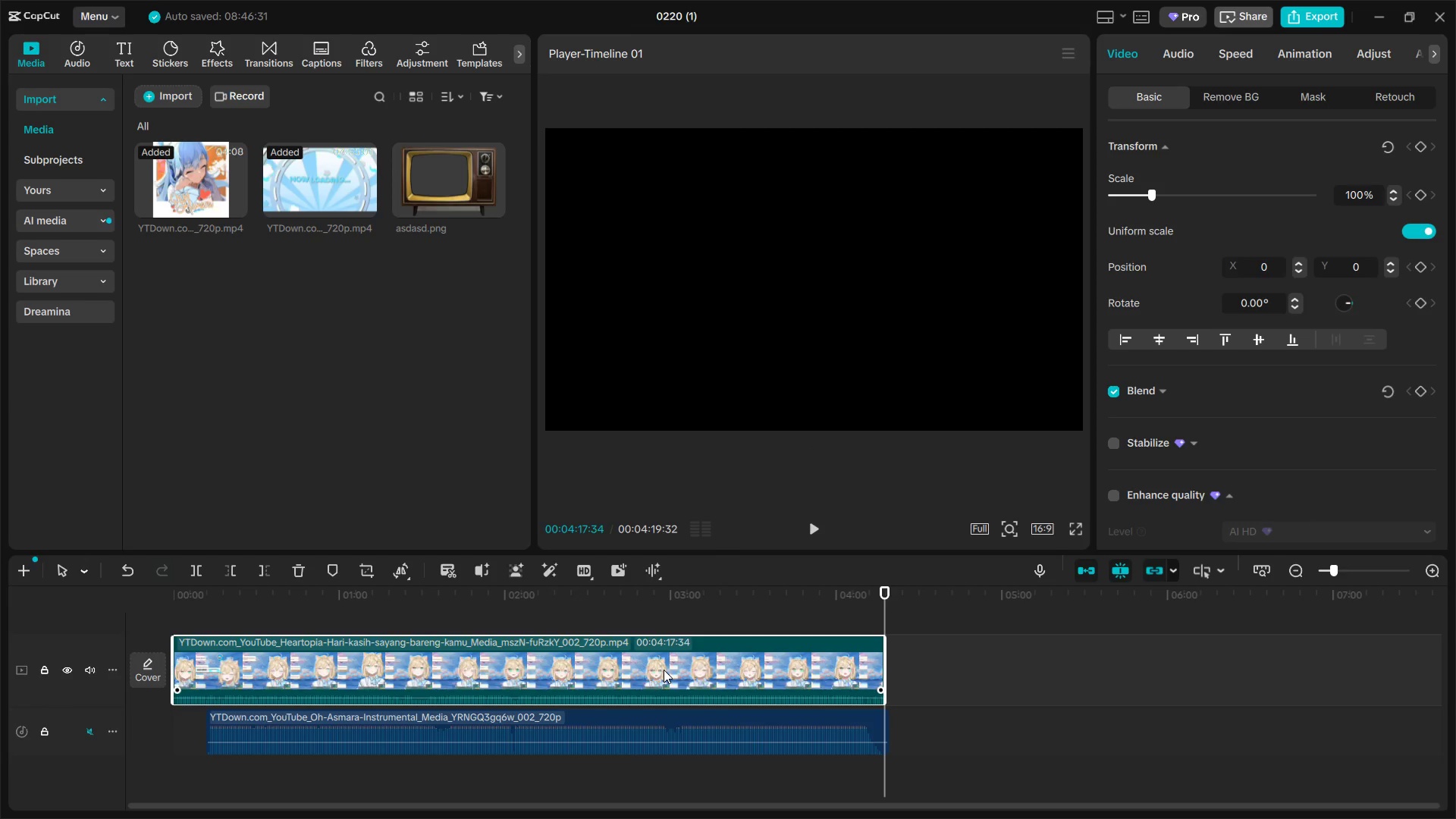 
left_click([664, 670])
 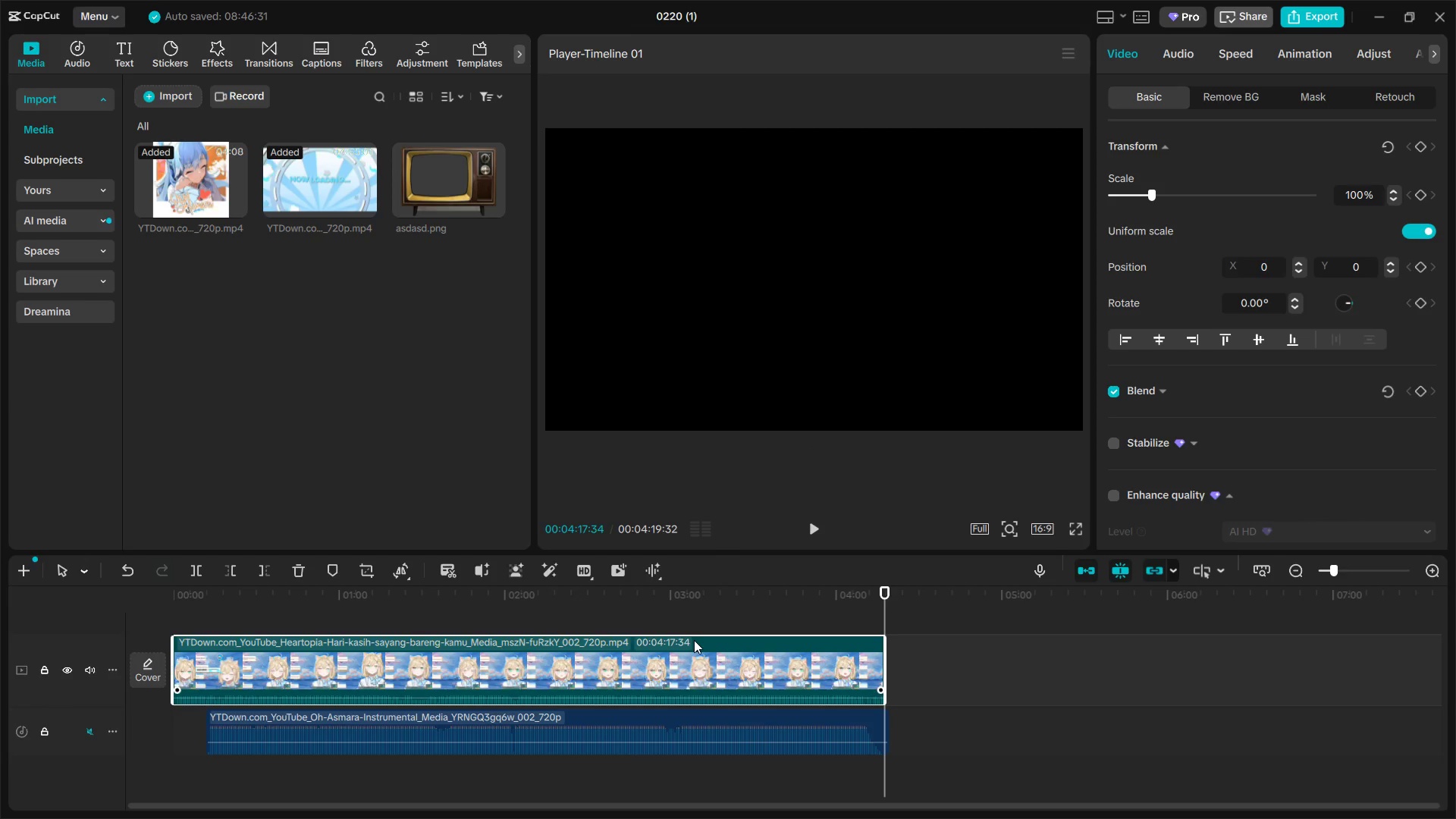 
right_click([661, 657])
 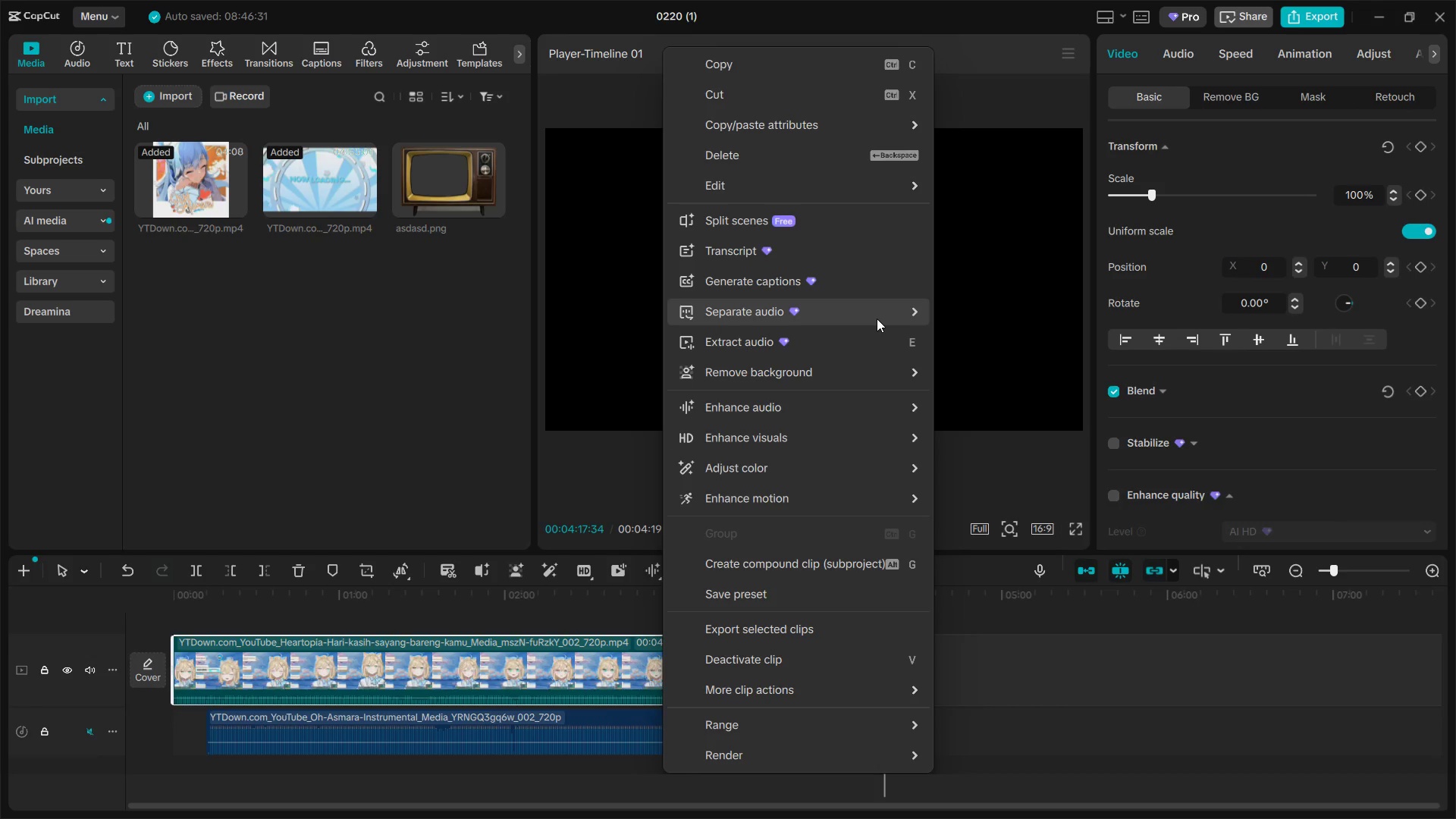 
left_click([996, 309])
 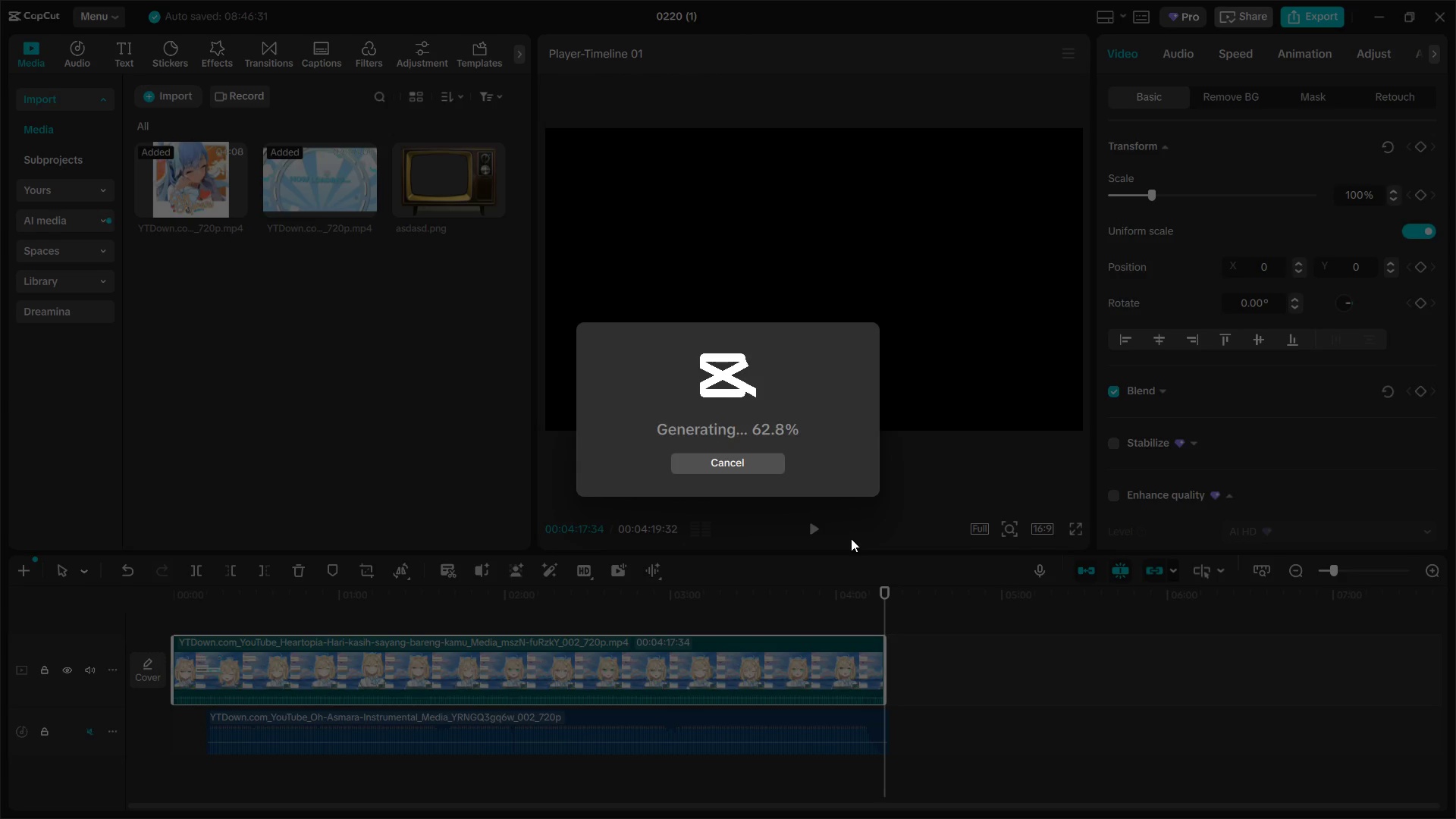 
wait(35.44)
 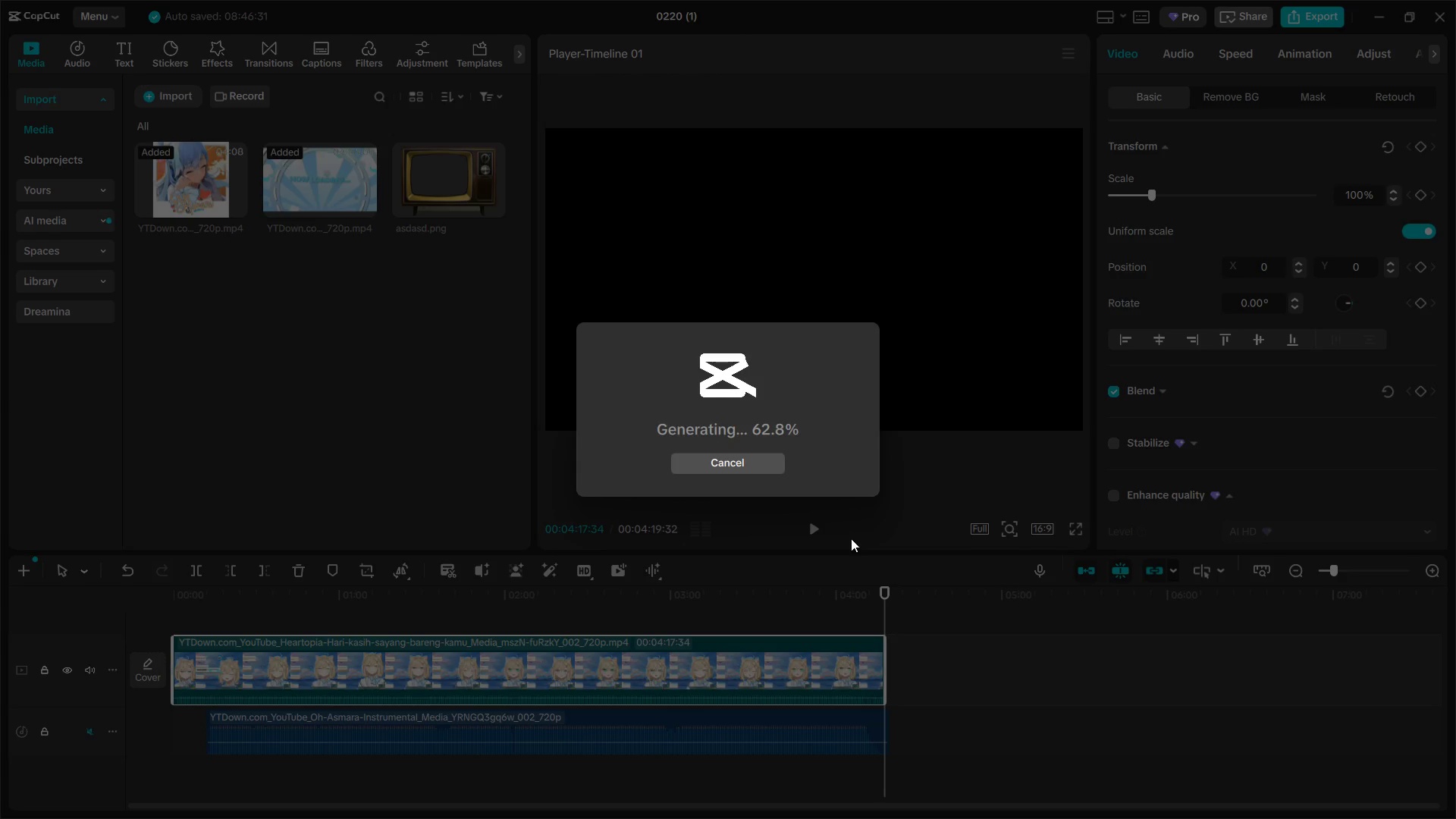 
mouse_move([829, 529])
 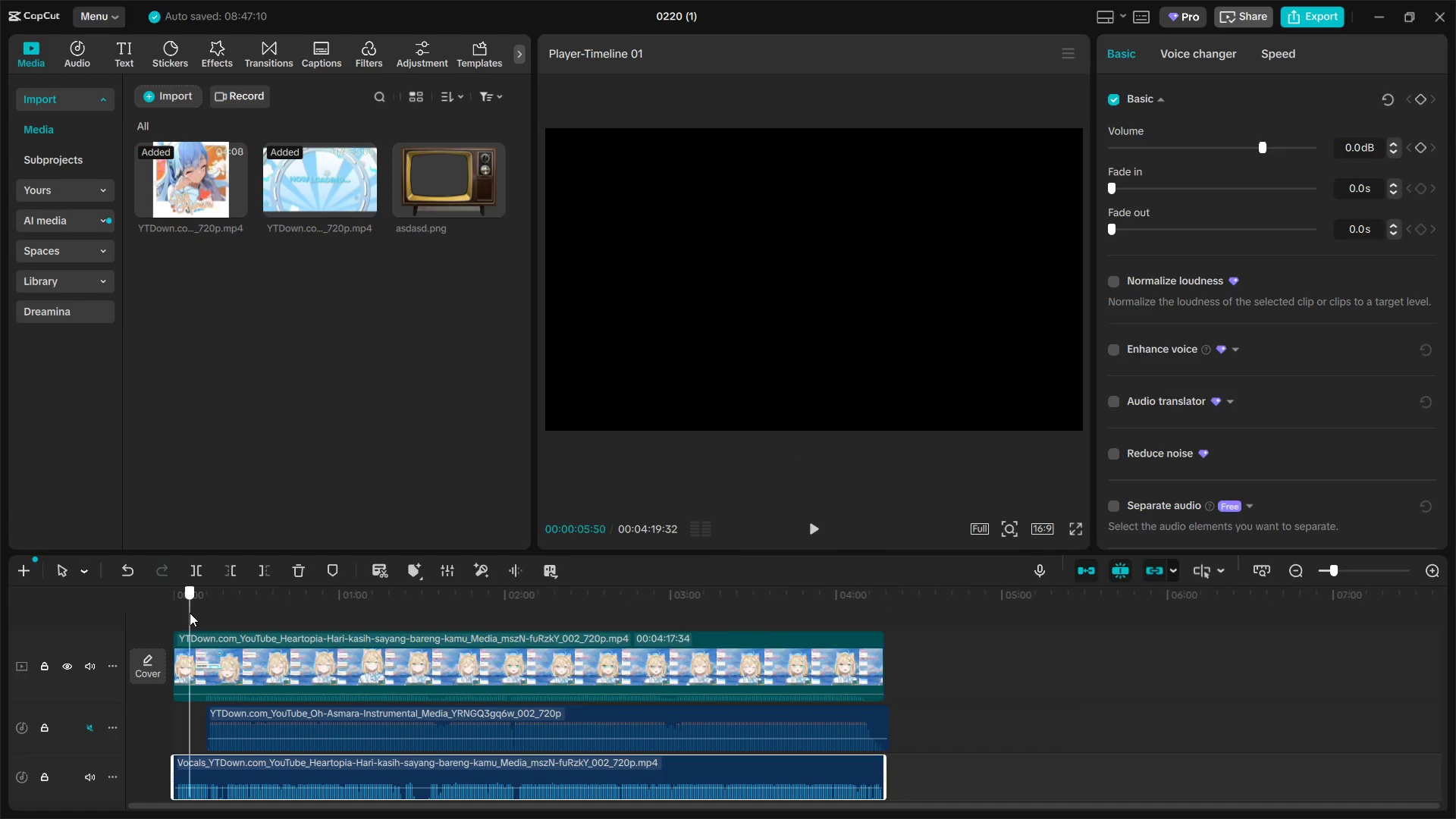 
key(Space)
 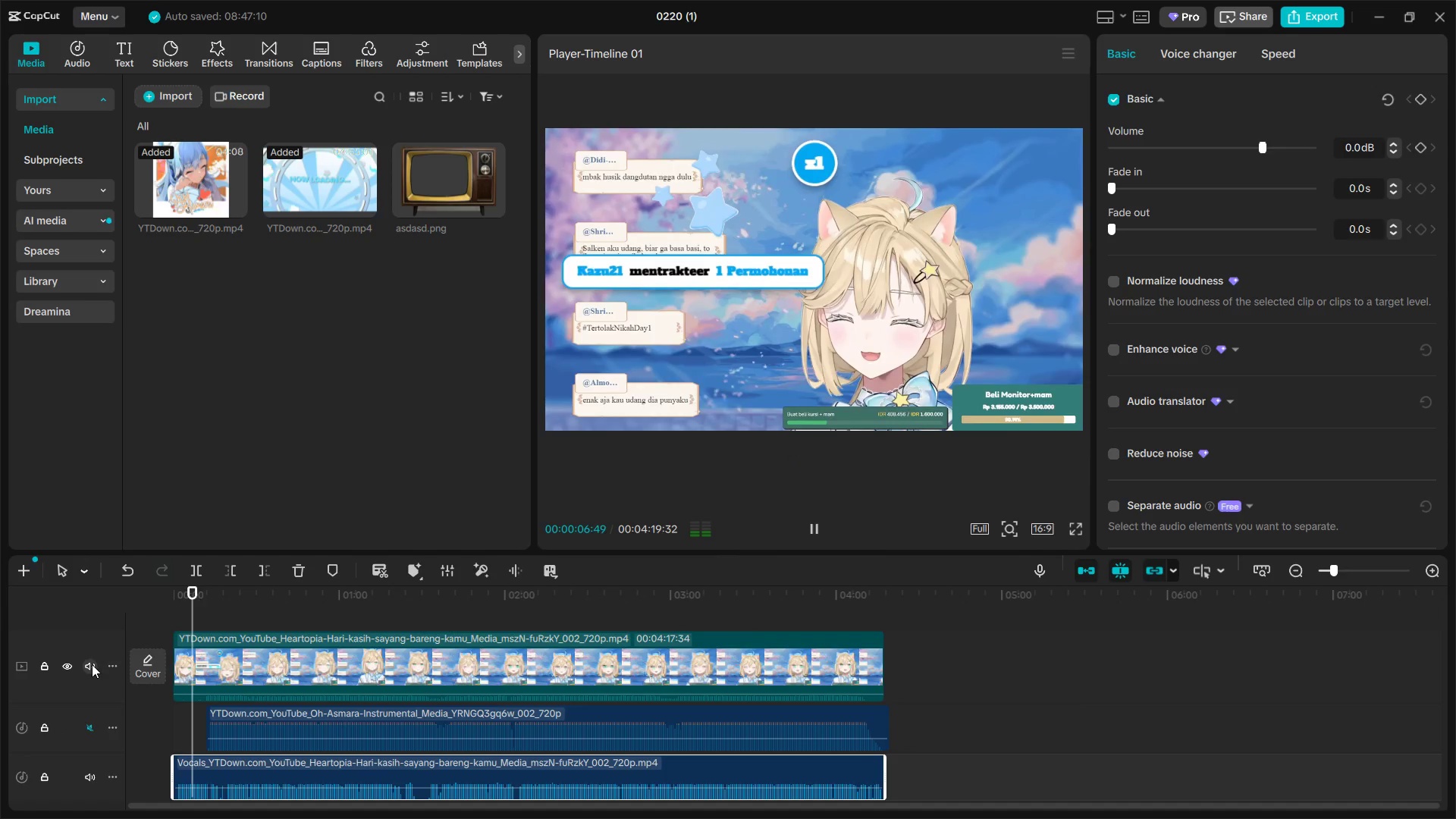 
hold_key(key=ControlLeft, duration=0.7)
scroll: coordinate [293, 746], scroll_direction: up, amount: 10.0
 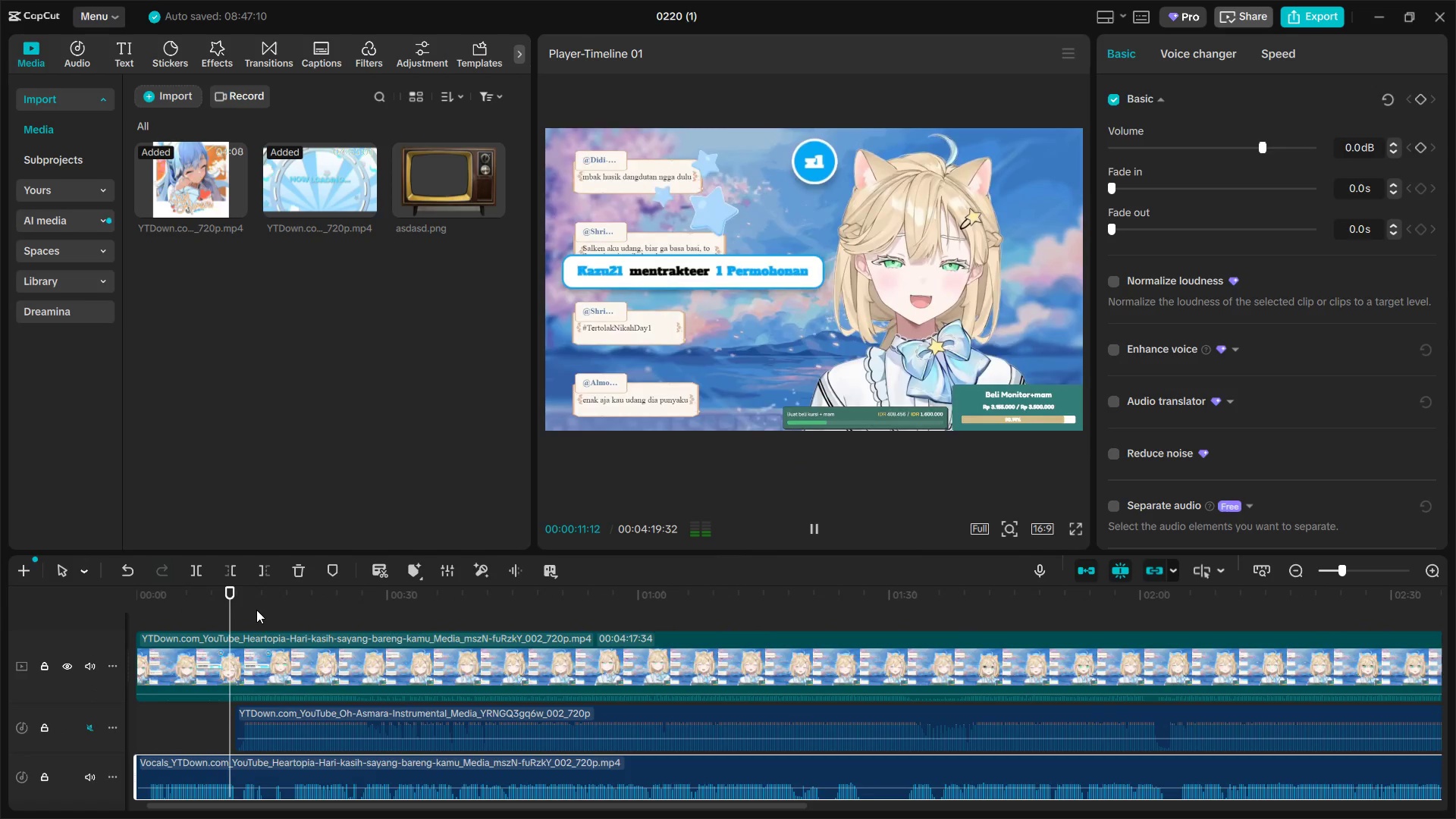 
left_click([90, 670])
 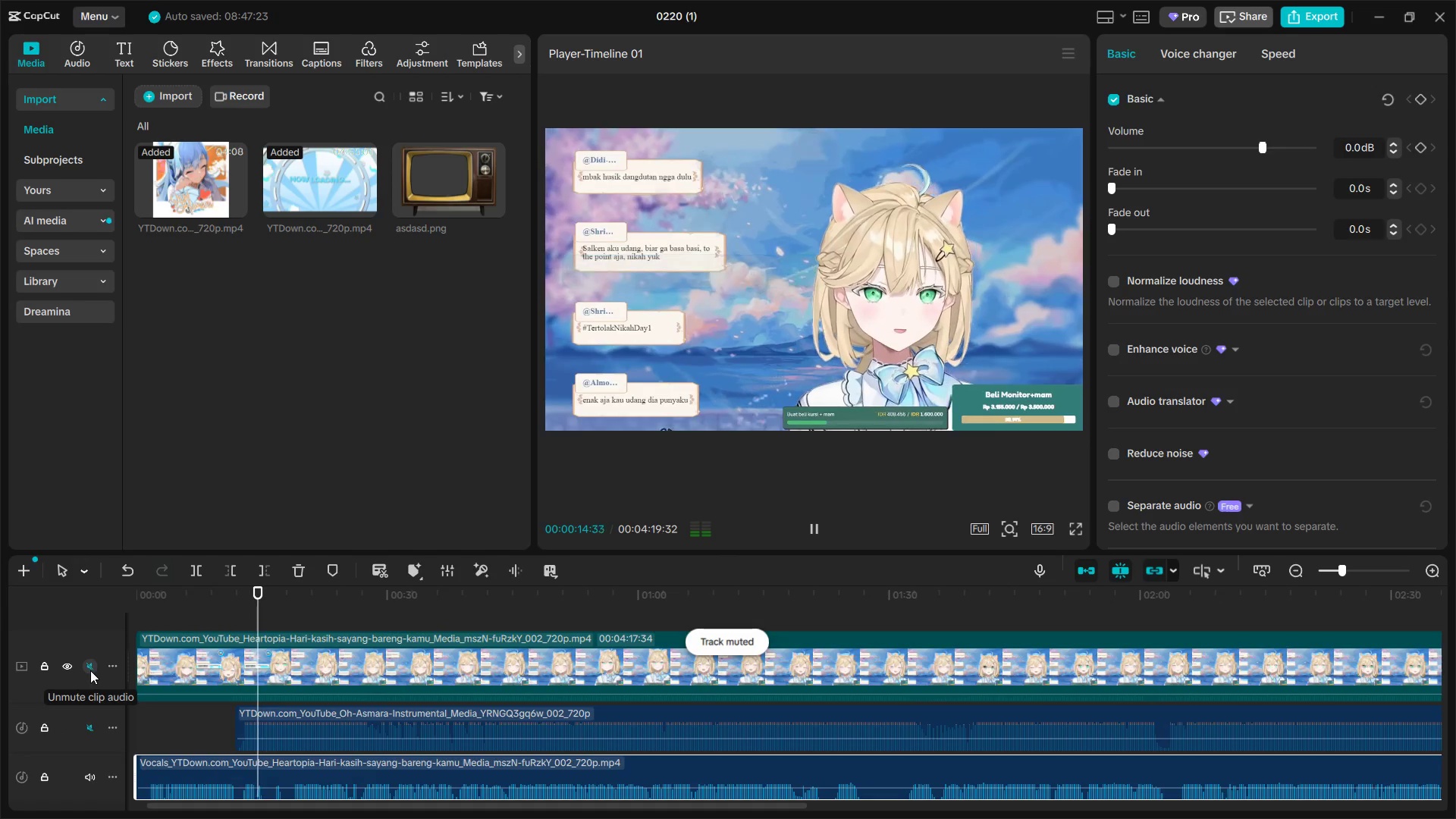 
left_click([90, 670])
 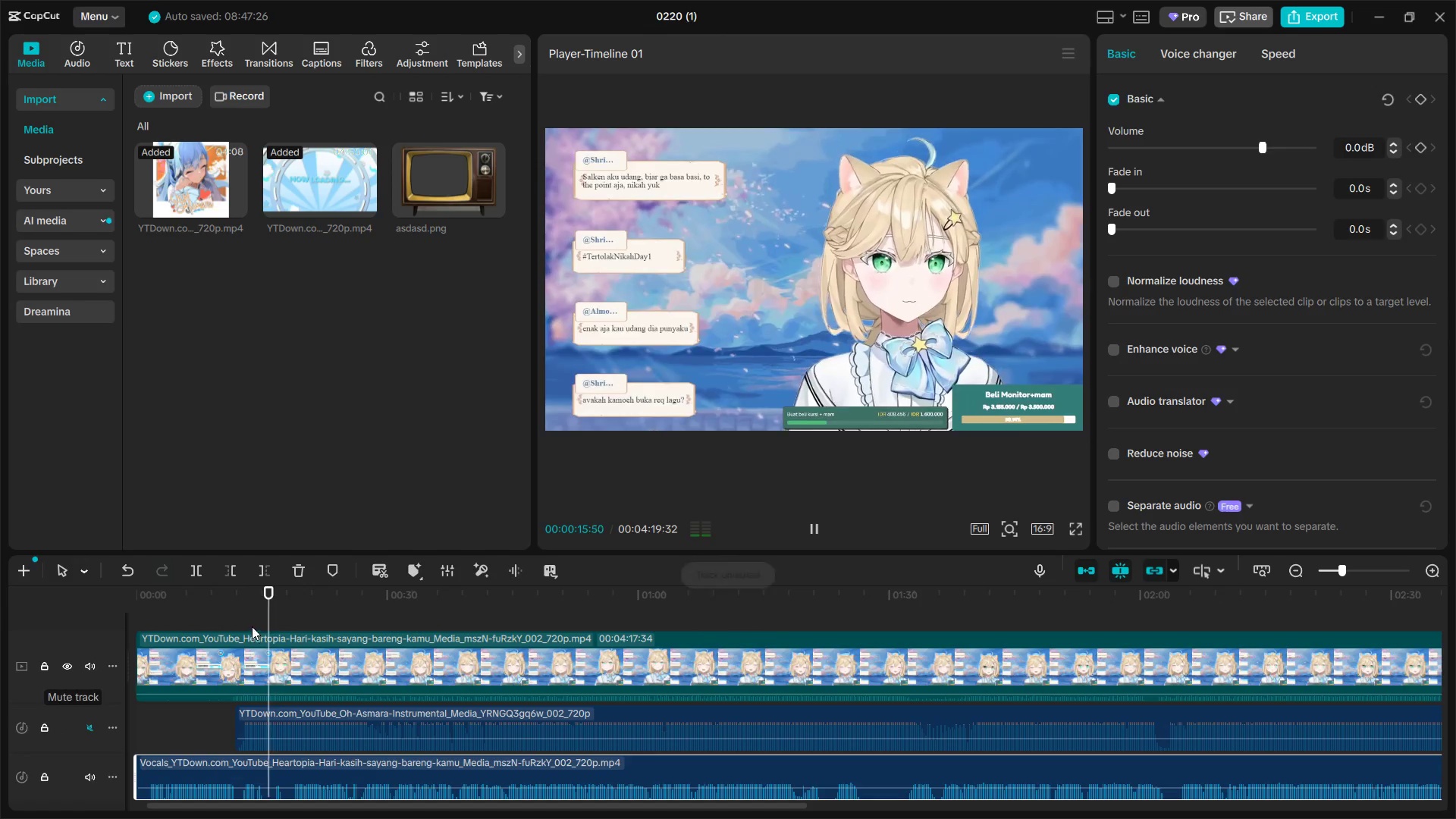 
double_click([239, 619])
 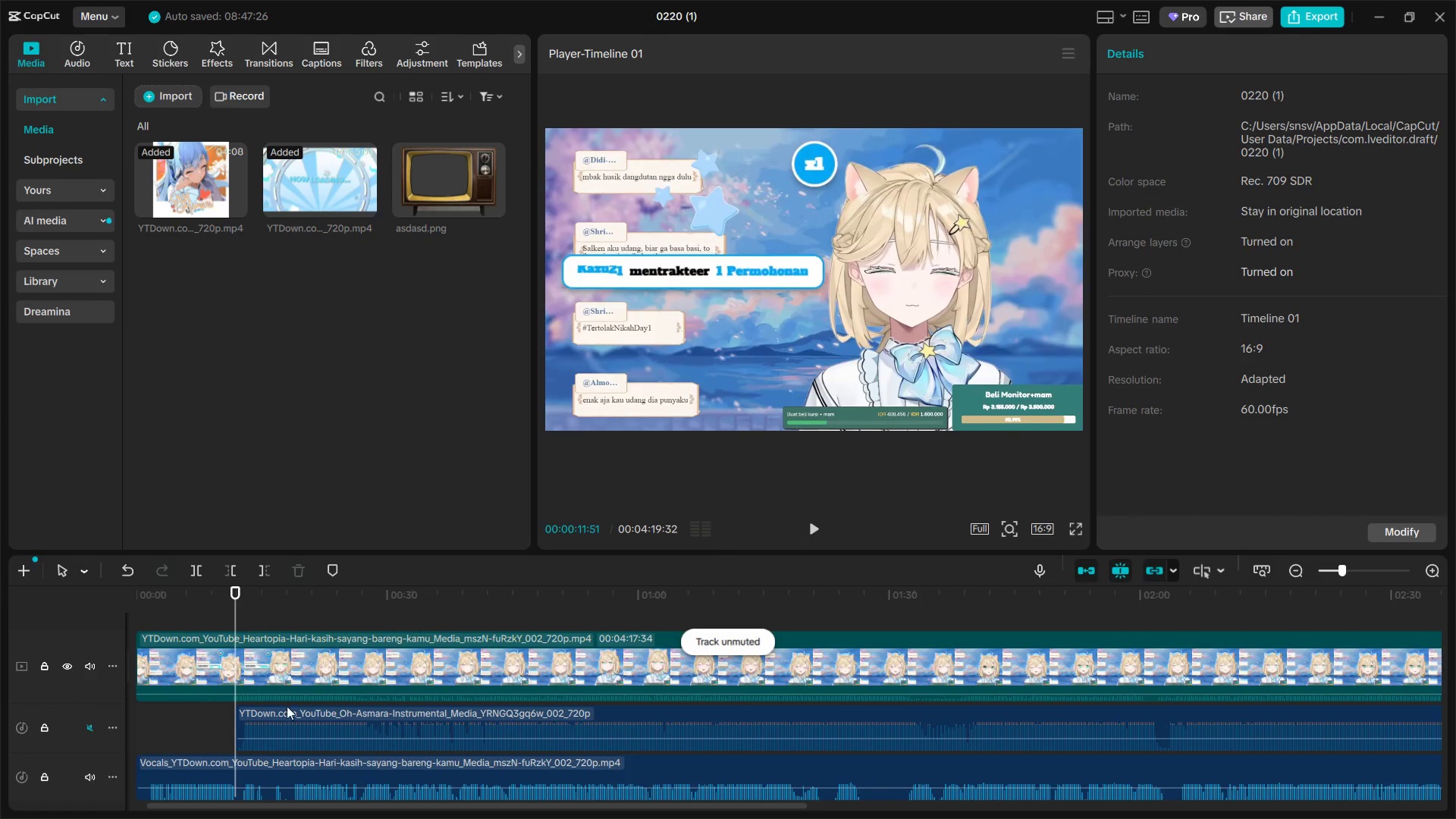 
left_click_drag(start_coordinate=[285, 709], to_coordinate=[276, 711])
 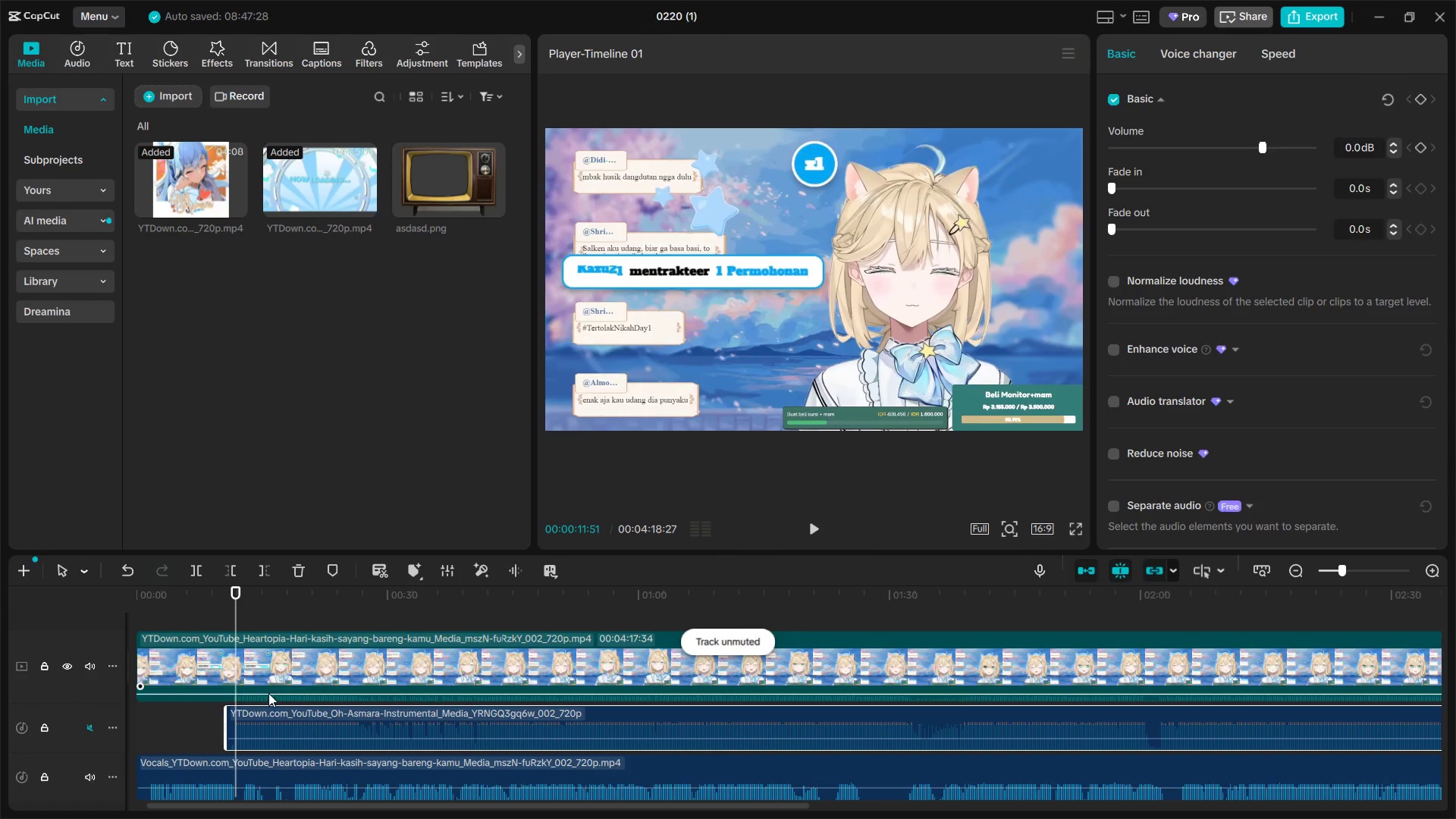 
hold_key(key=ControlLeft, duration=0.75)
 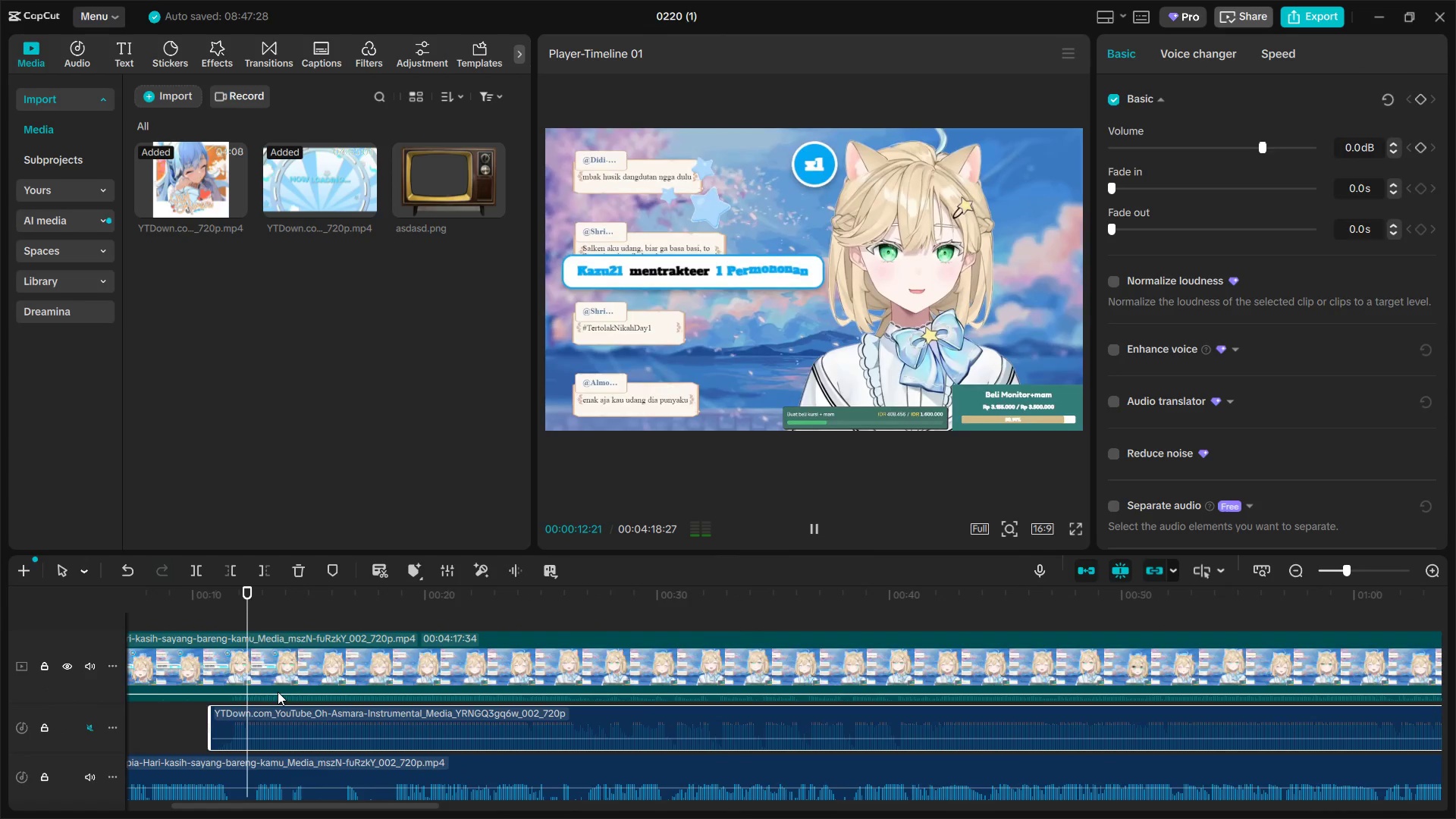 
key(Space)
 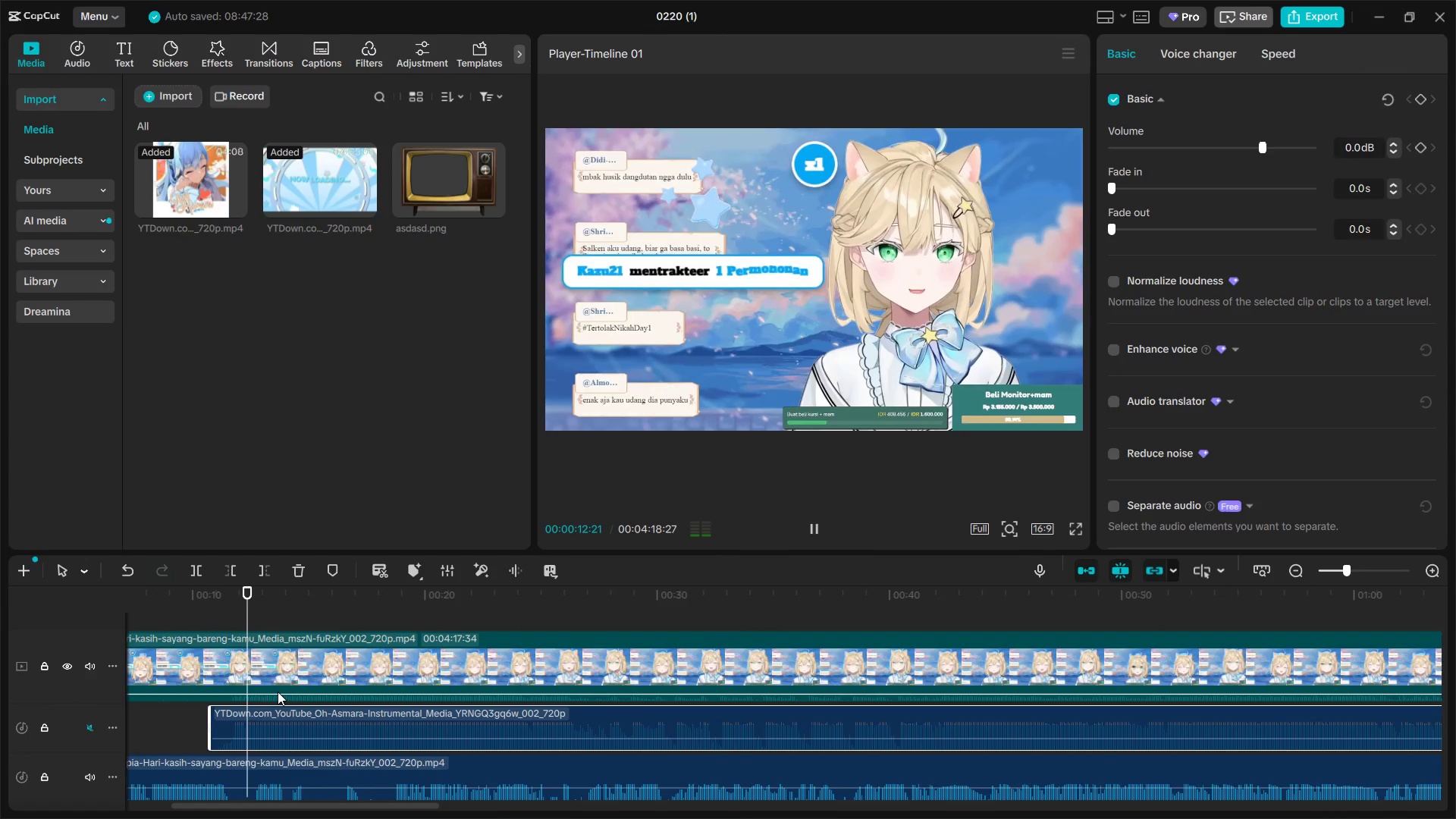 
scroll: coordinate [280, 703], scroll_direction: up, amount: 8.0
 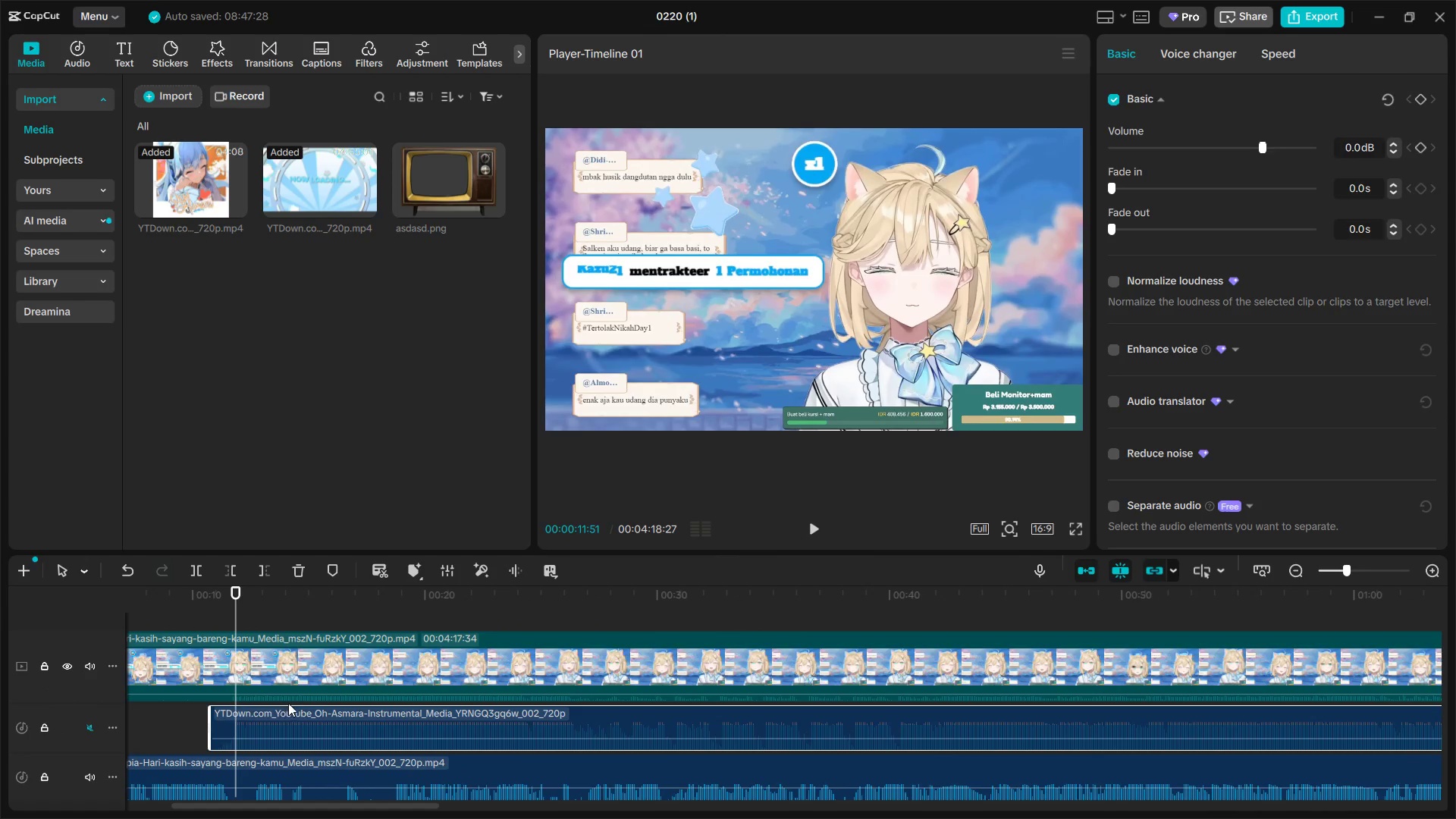 
key(Space)
 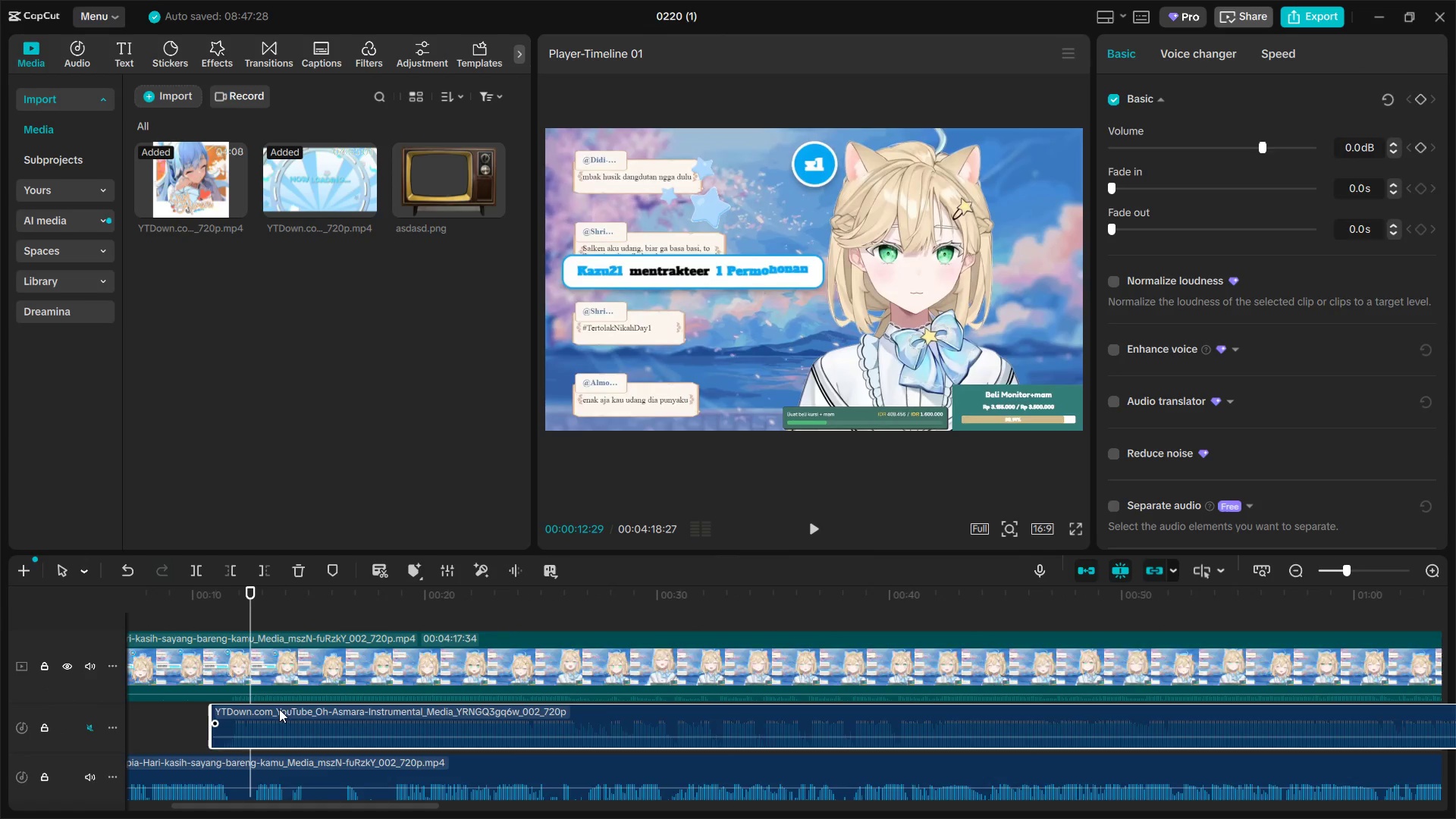 
left_click([88, 729])
 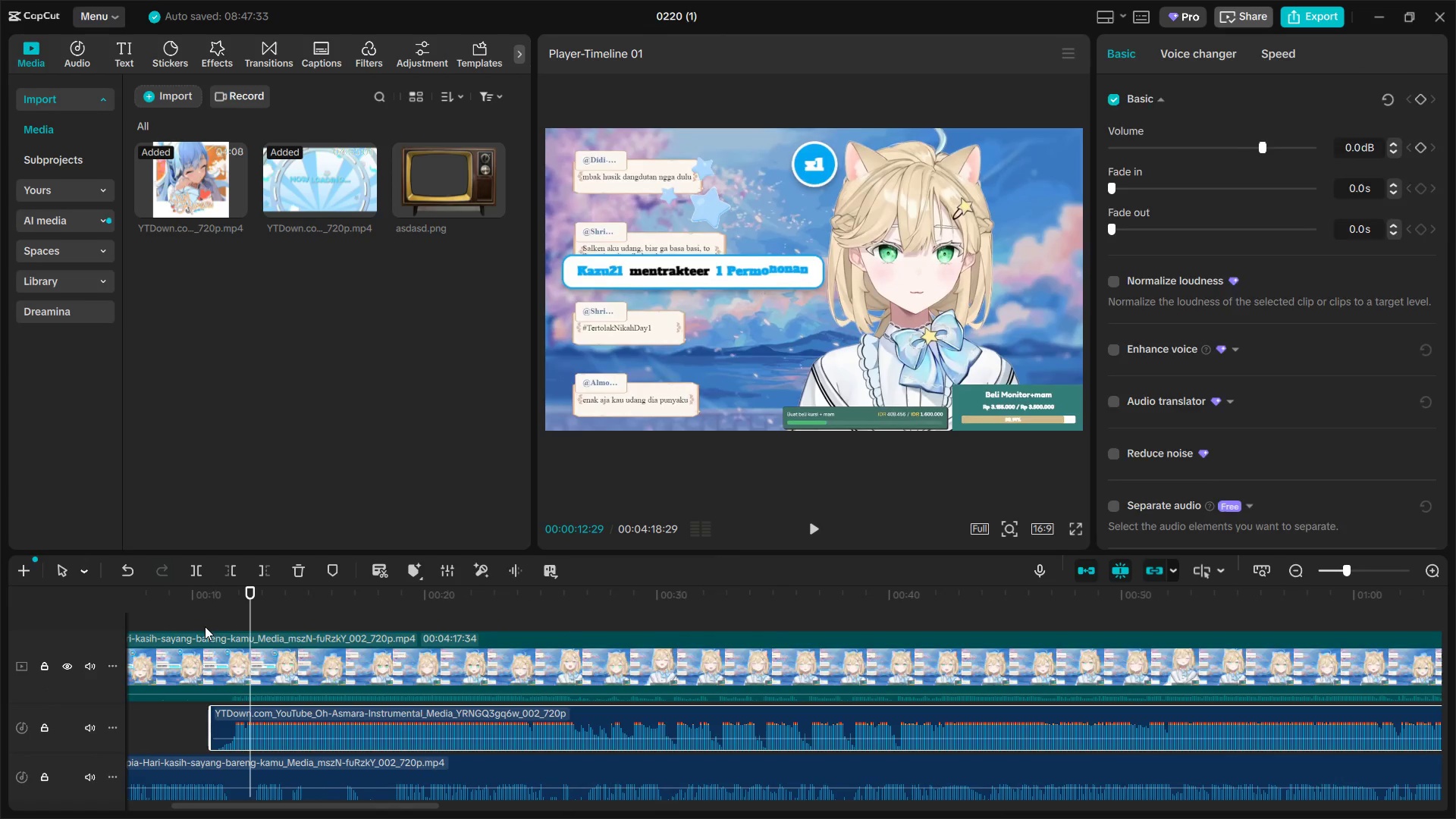 
double_click([206, 625])
 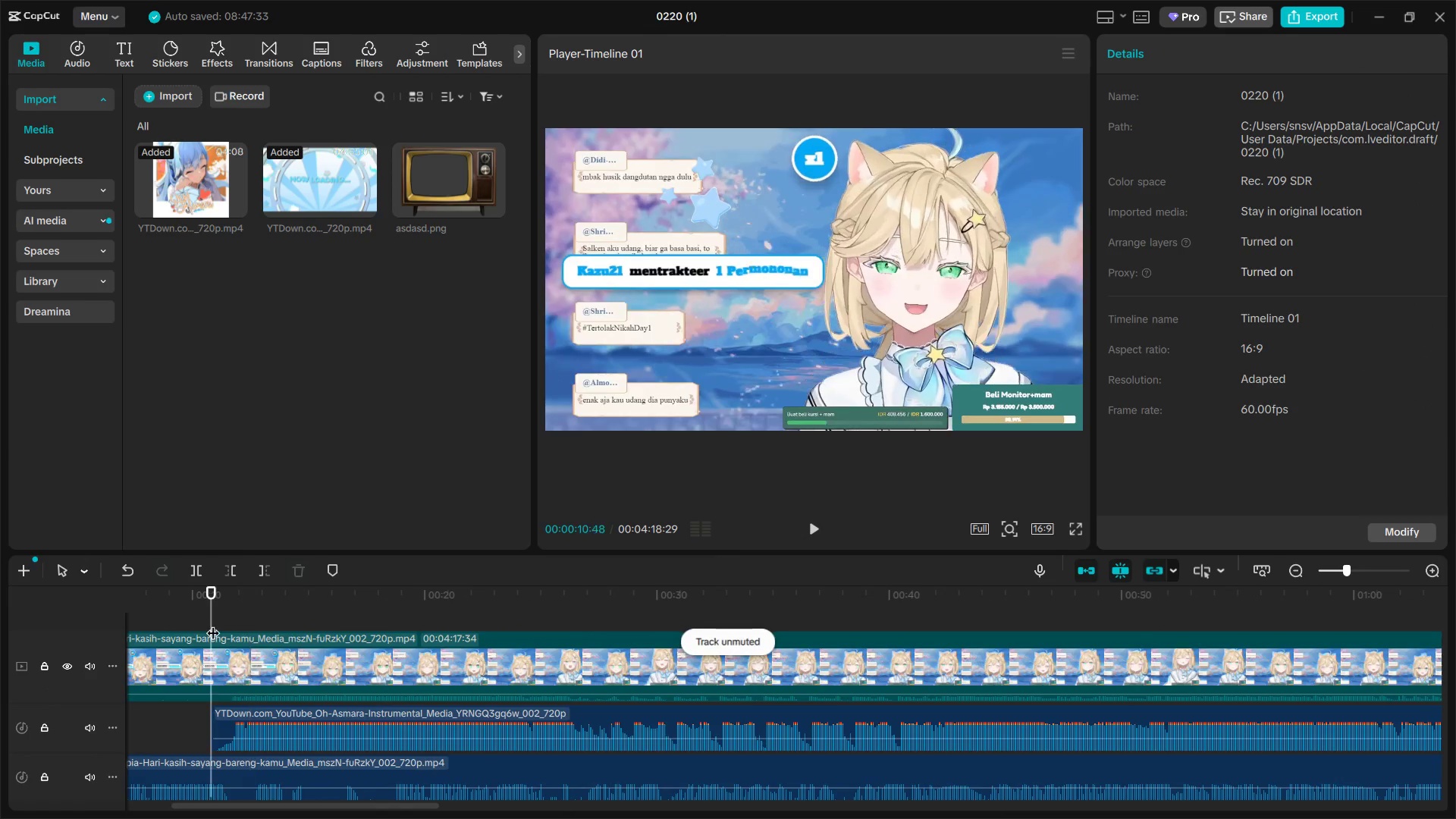 
key(Space)
 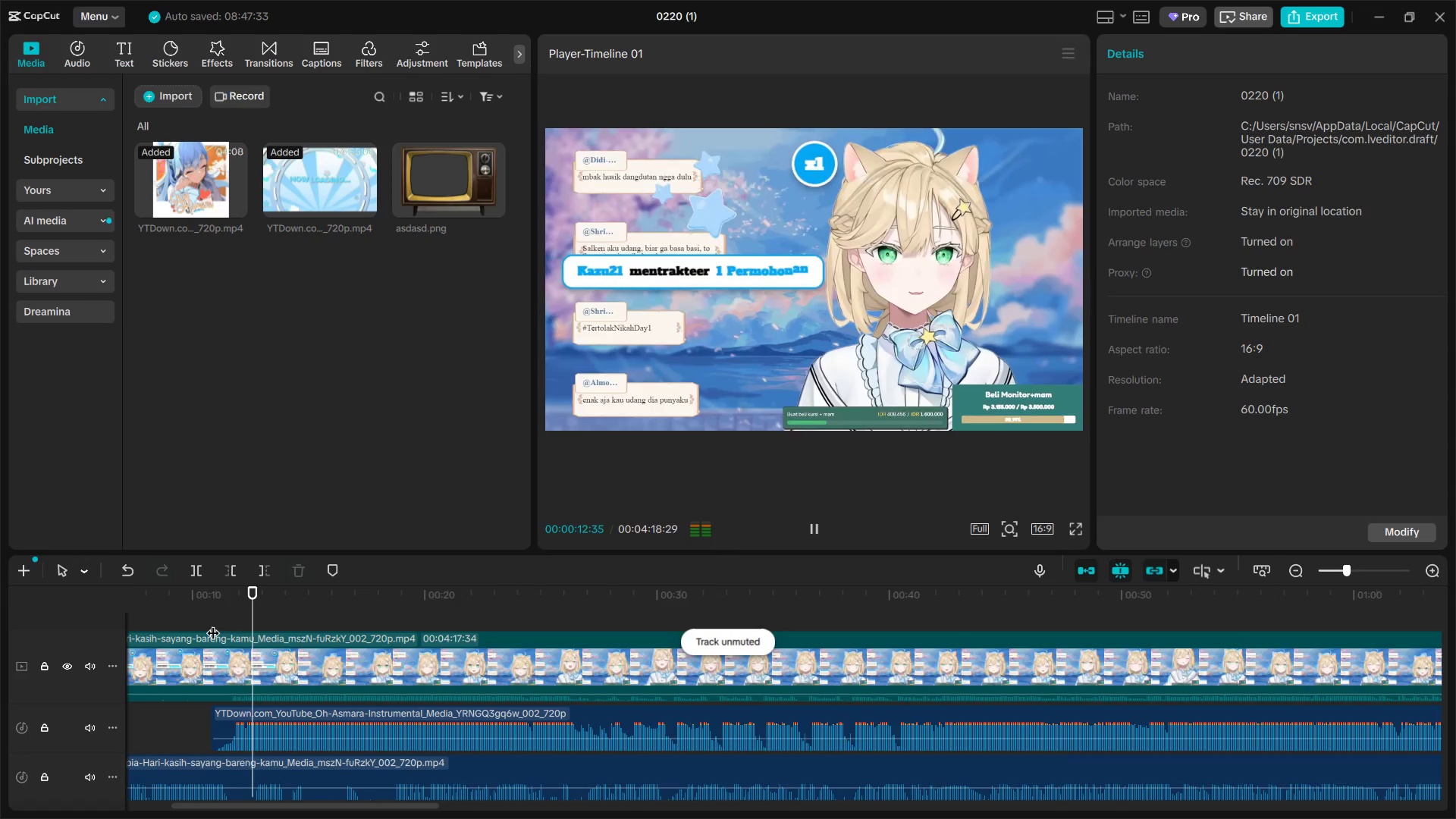 
key(Space)
 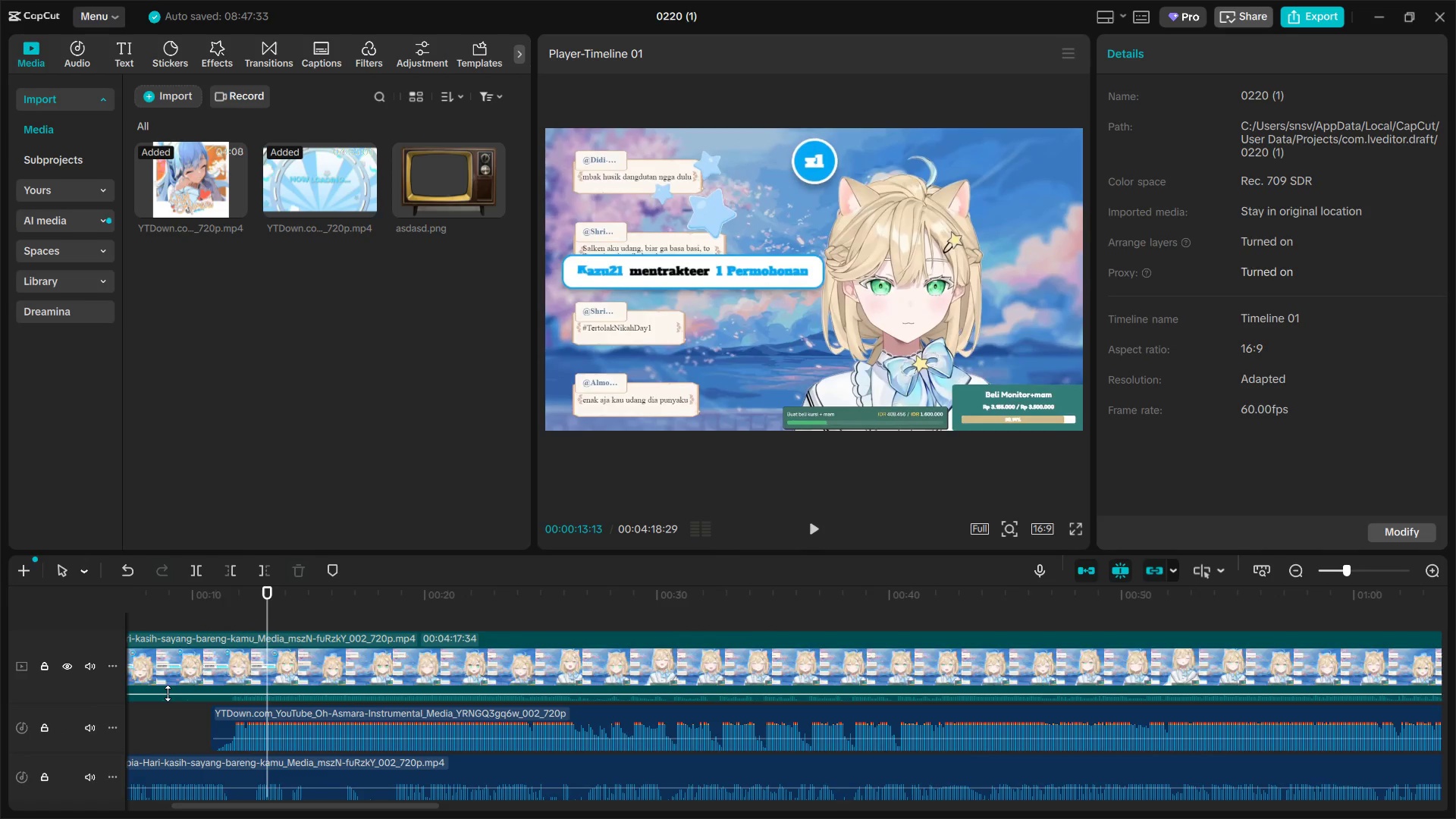 
hold_key(key=ControlLeft, duration=0.56)
scroll: coordinate [224, 755], scroll_direction: up, amount: 4.0
 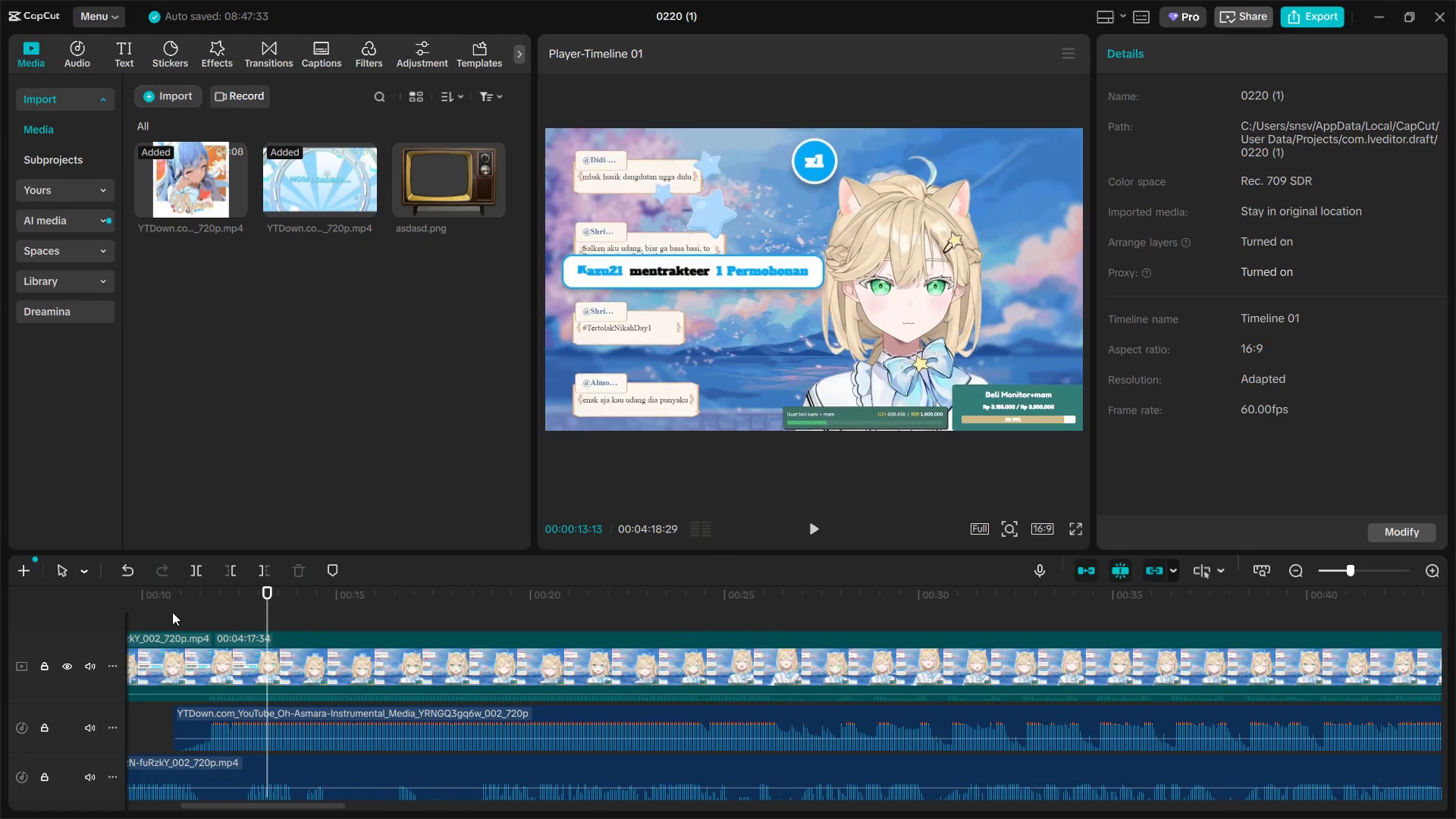 
left_click([157, 613])
 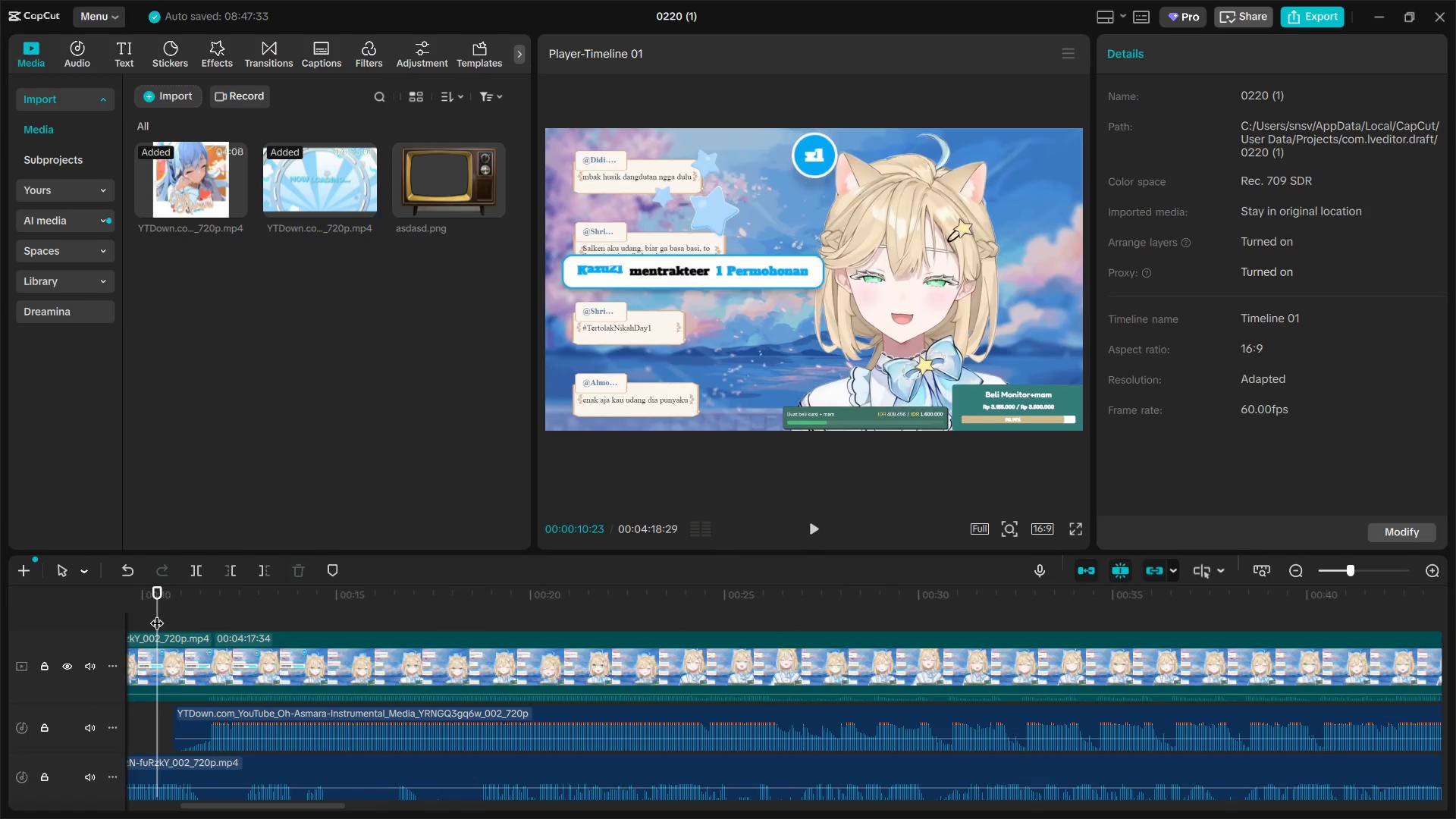 
key(Space)
 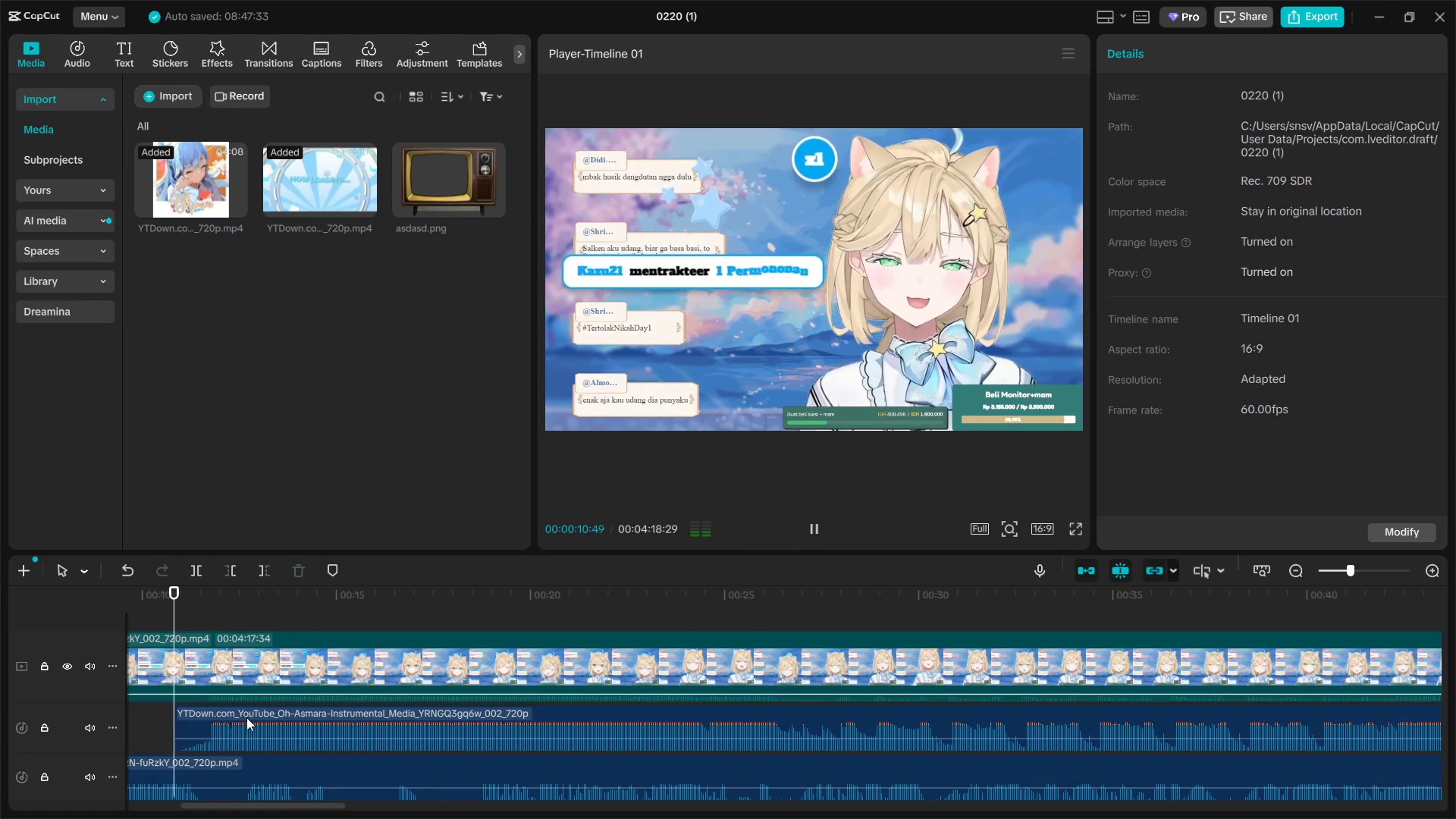 
key(Space)
 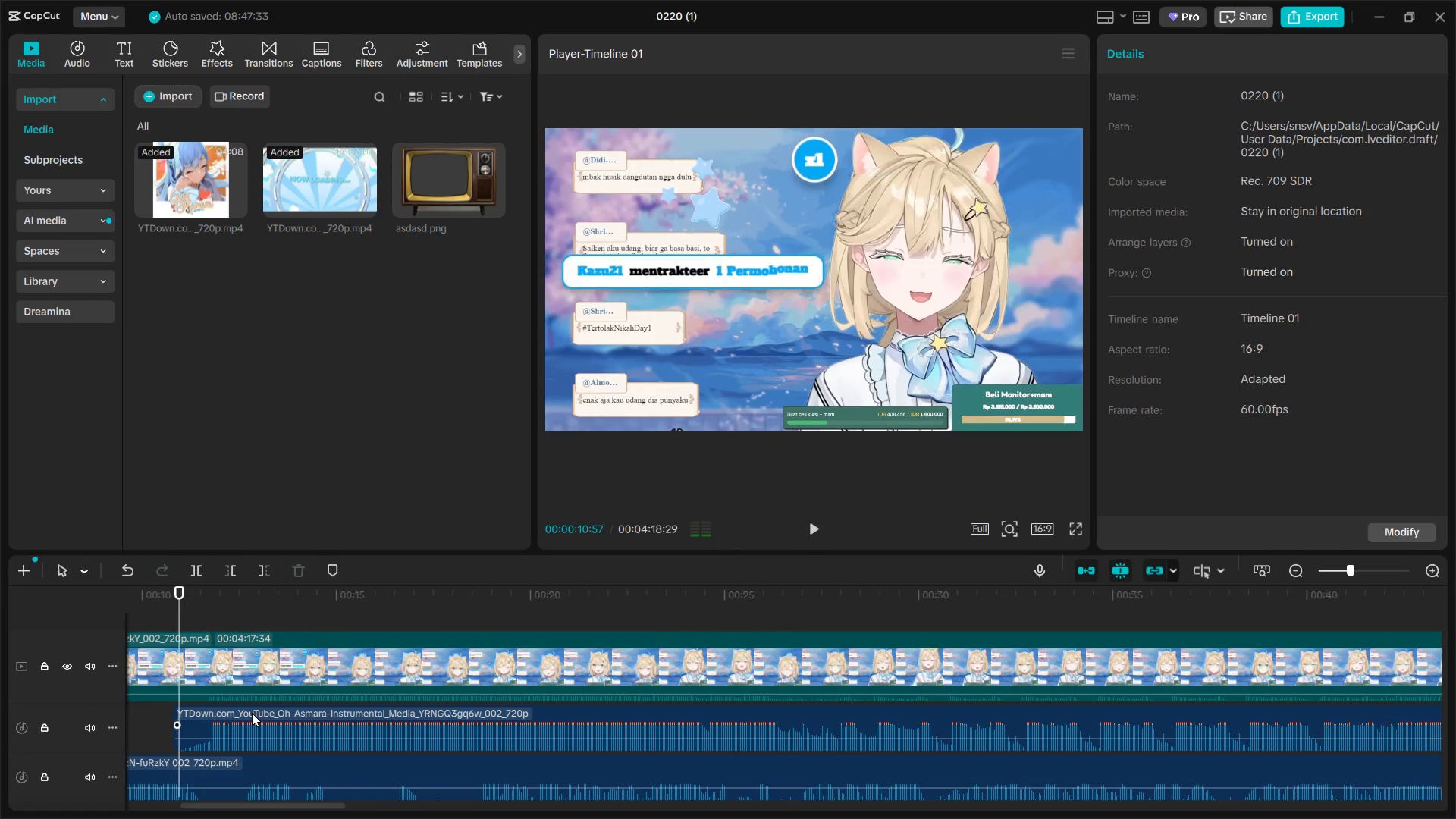 
left_click_drag(start_coordinate=[252, 713], to_coordinate=[269, 715])
 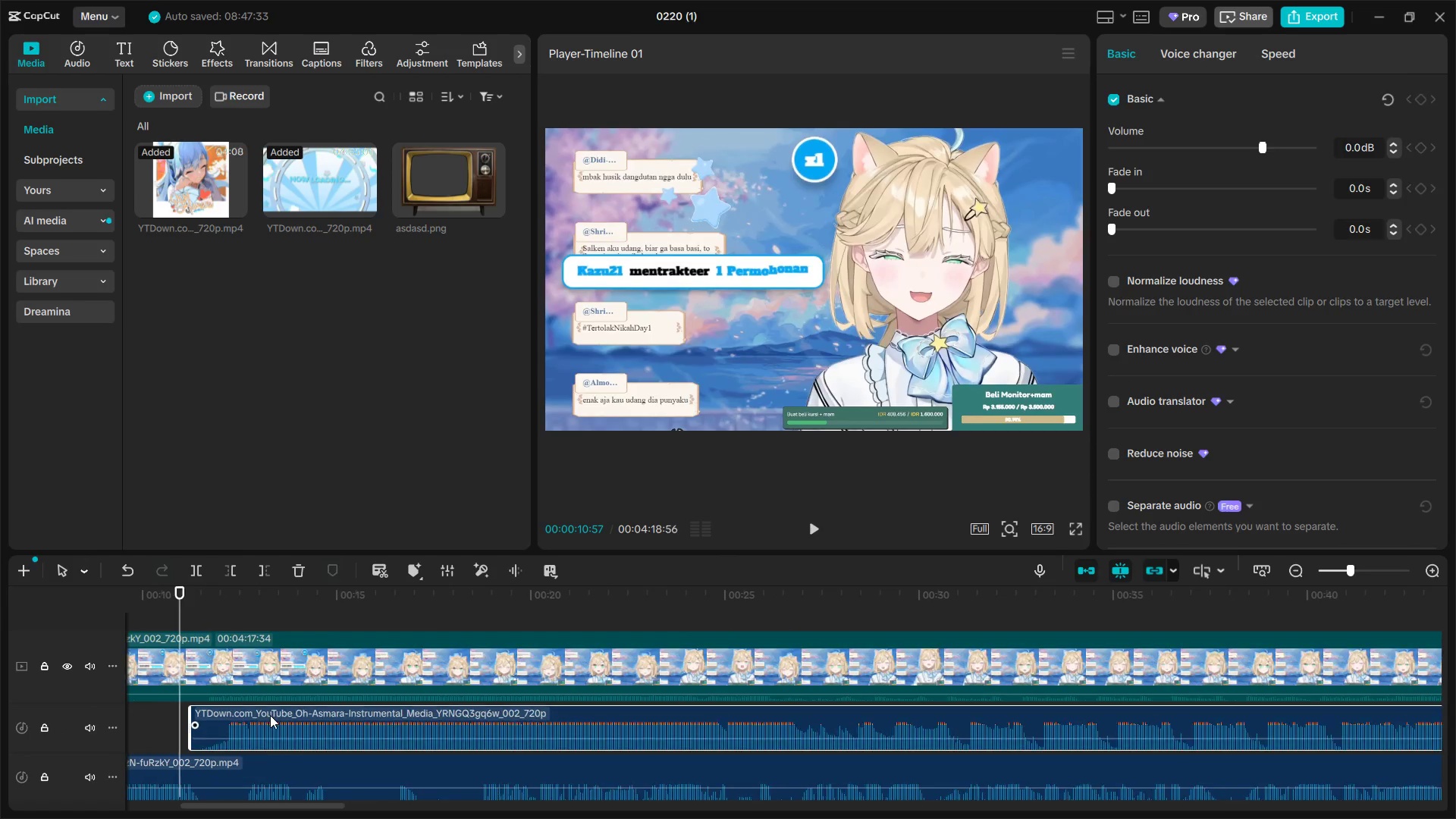 
key(Space)
 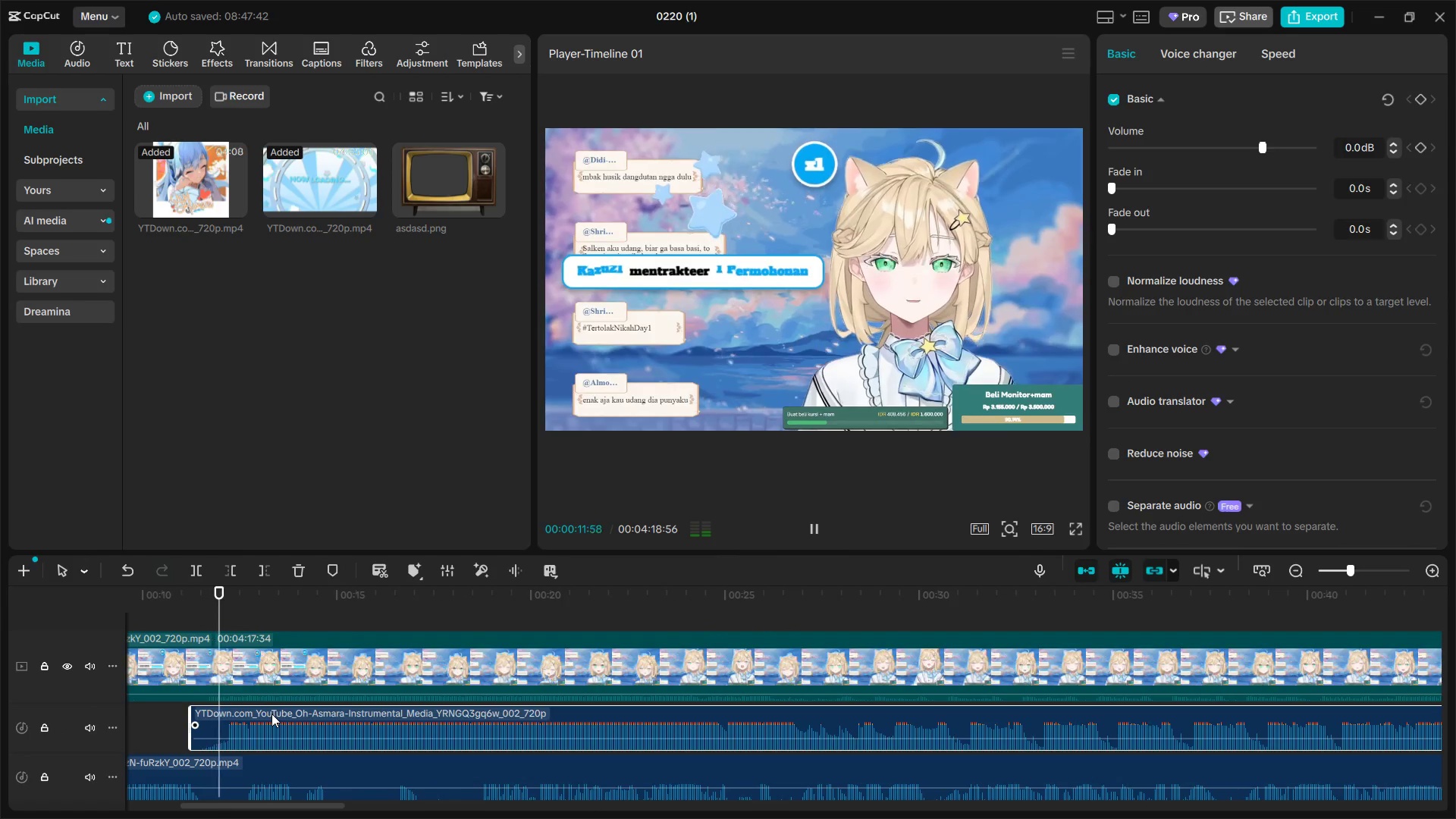 
key(Space)
 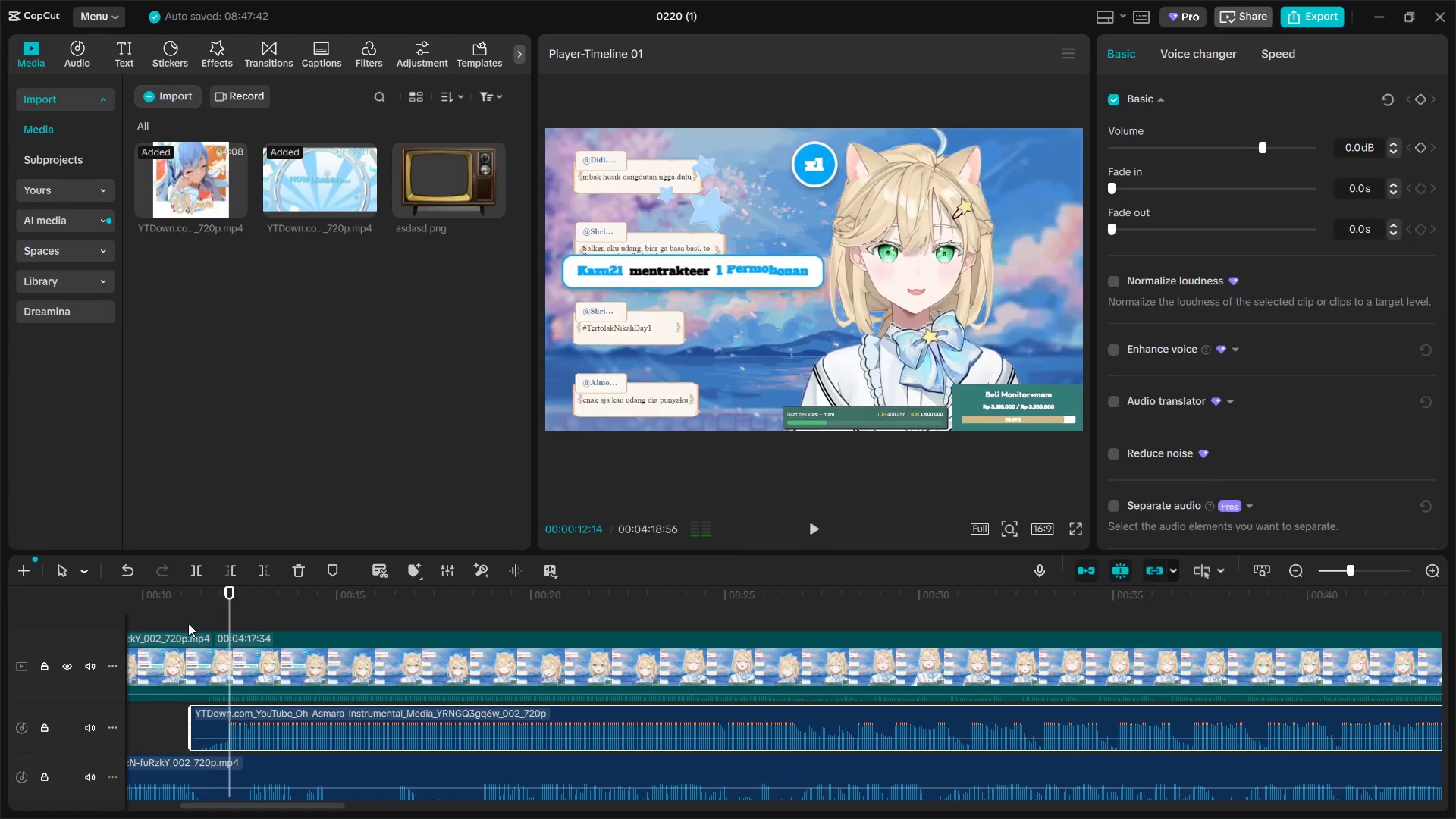 
left_click([191, 621])
 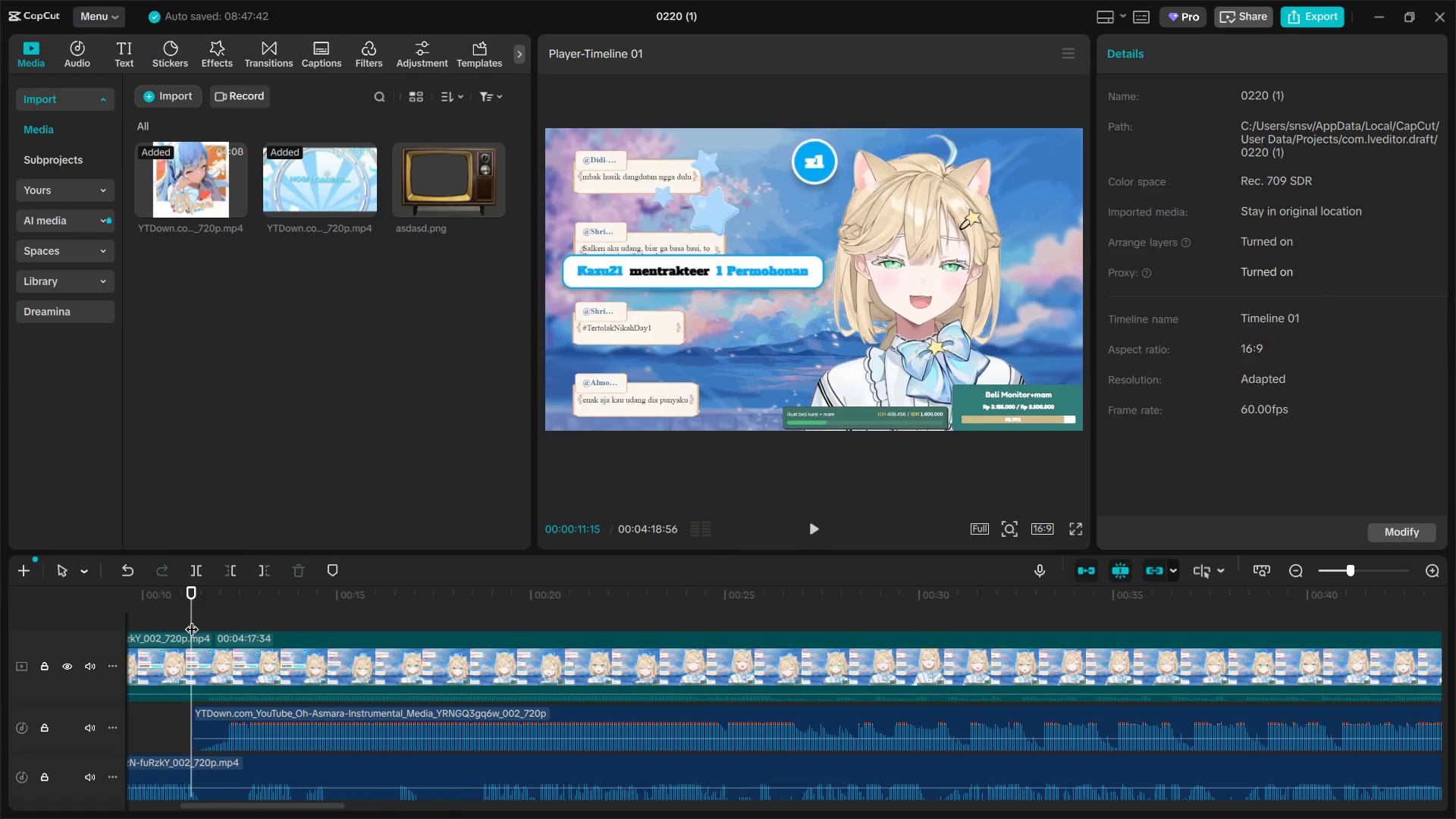 
left_click_drag(start_coordinate=[192, 619], to_coordinate=[207, 617])
 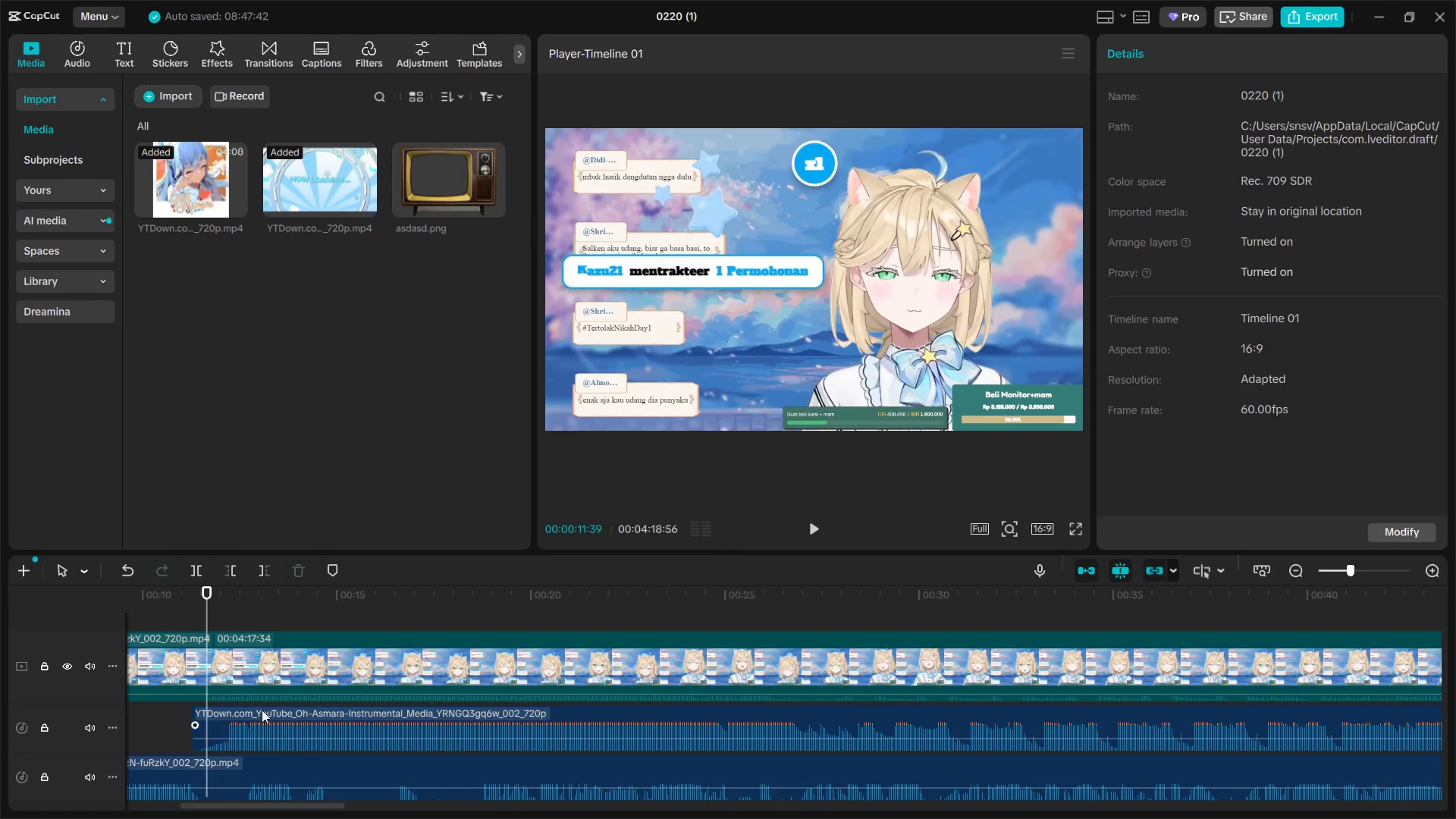 
key(Space)
 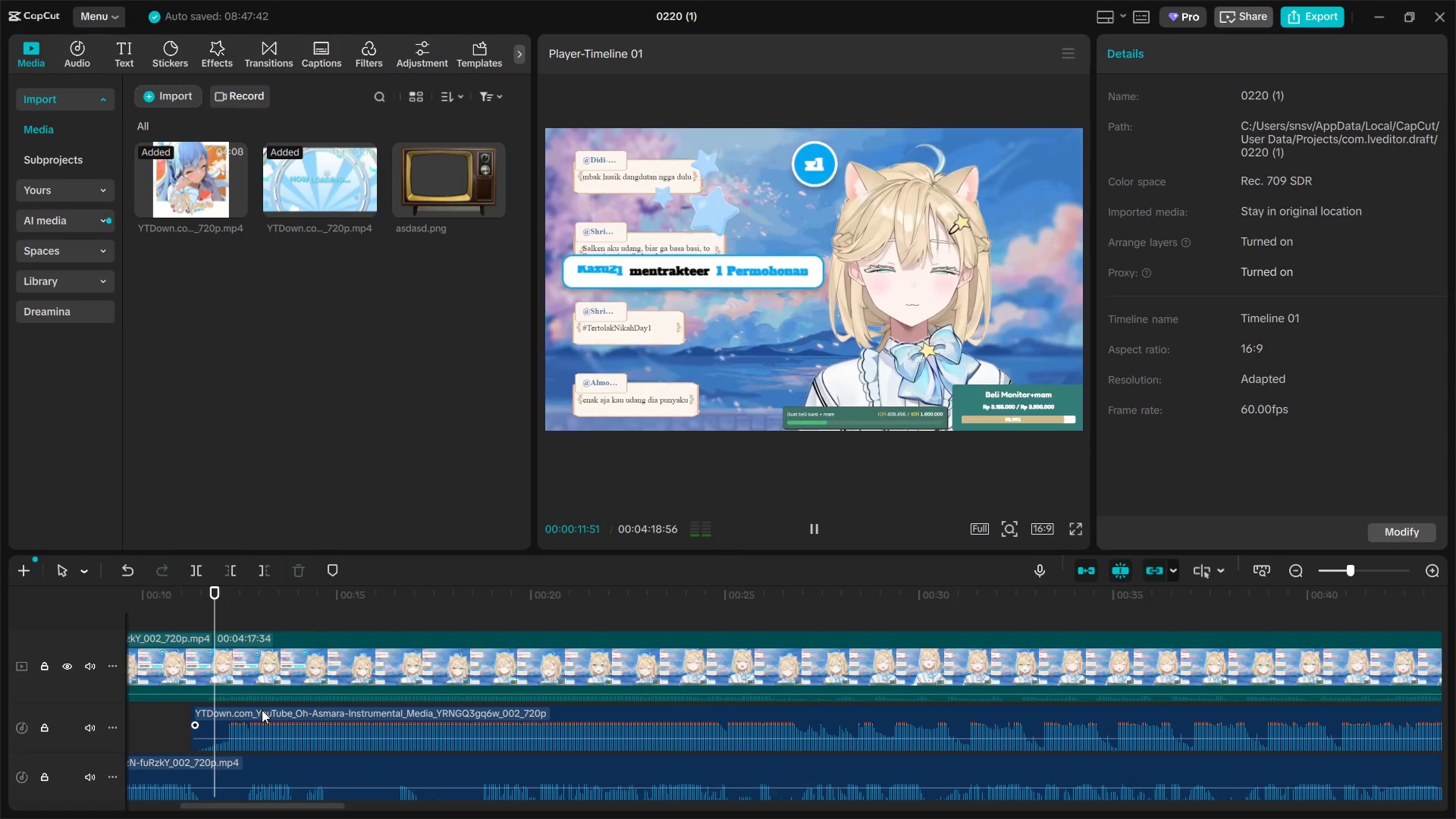 
key(Space)
 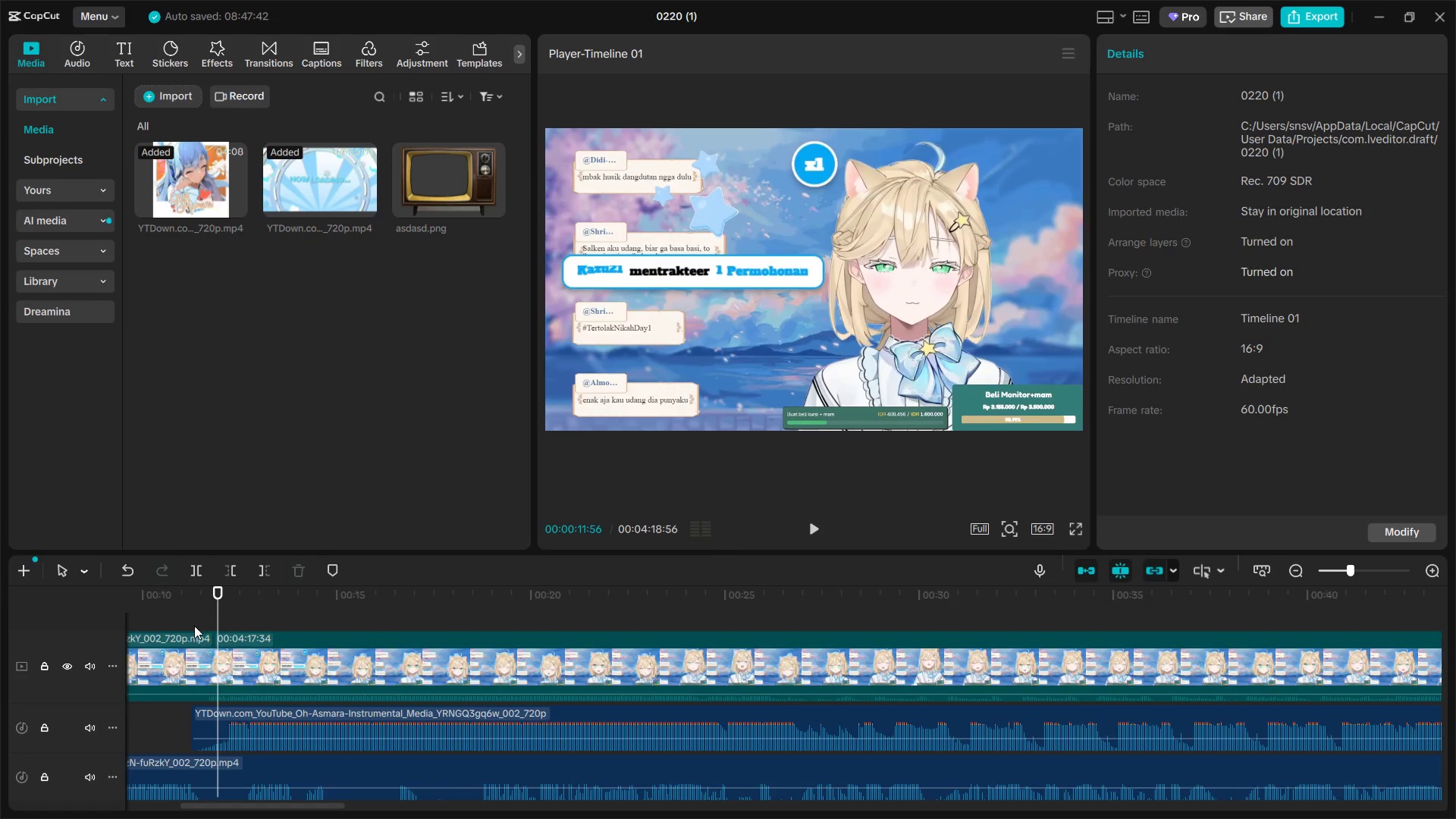 
left_click([194, 623])
 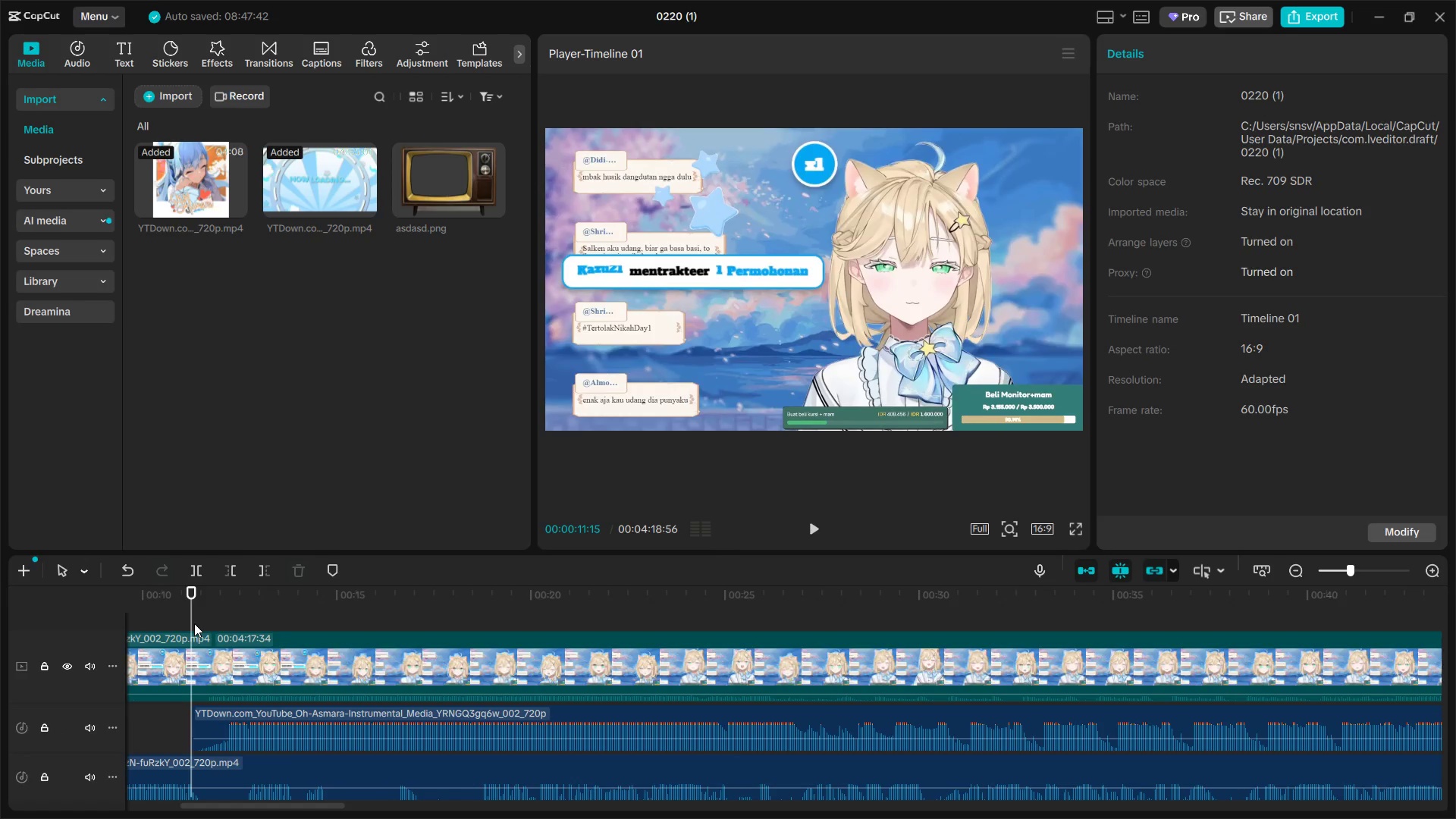 
key(Space)
 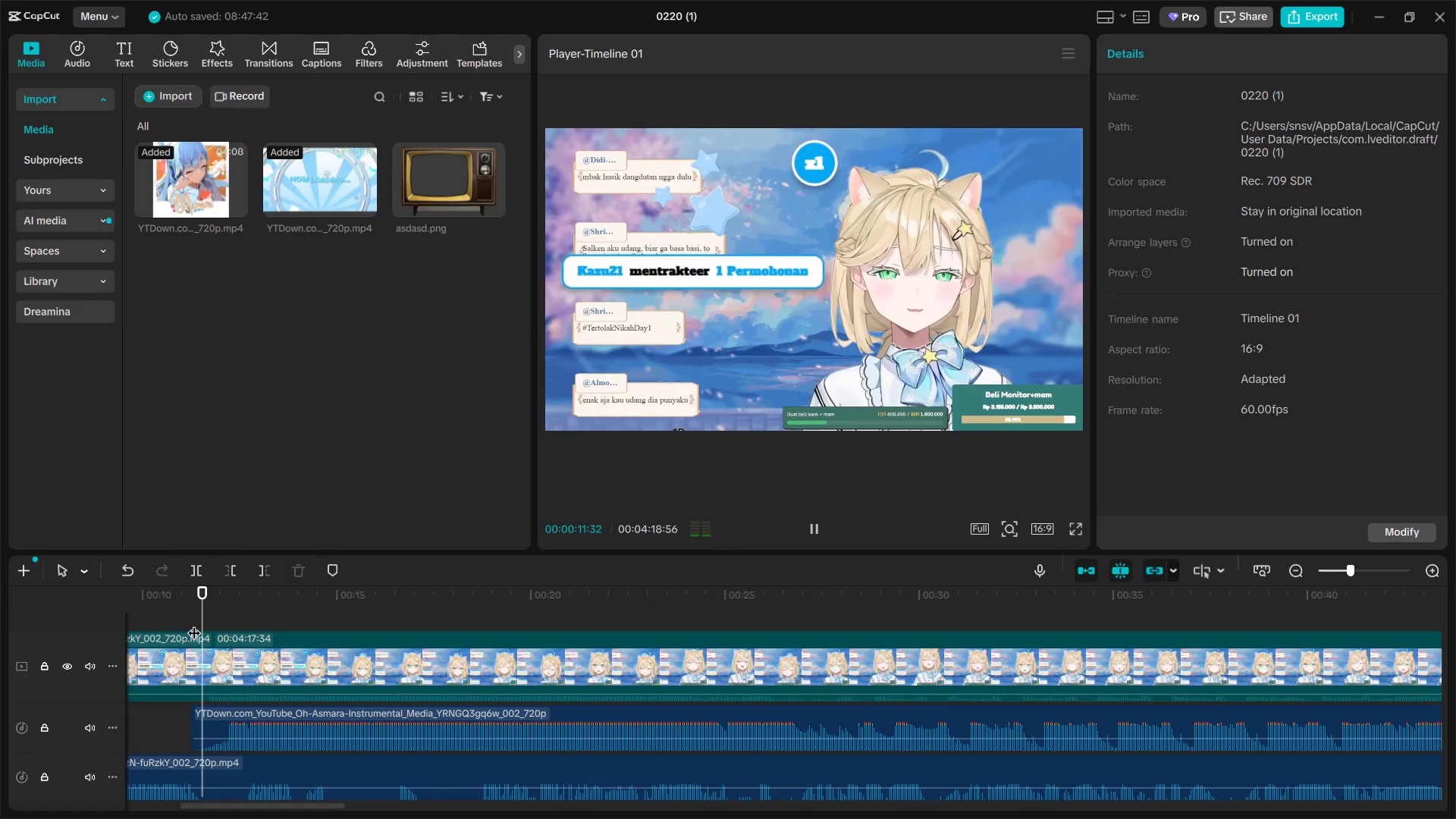 
key(Space)
 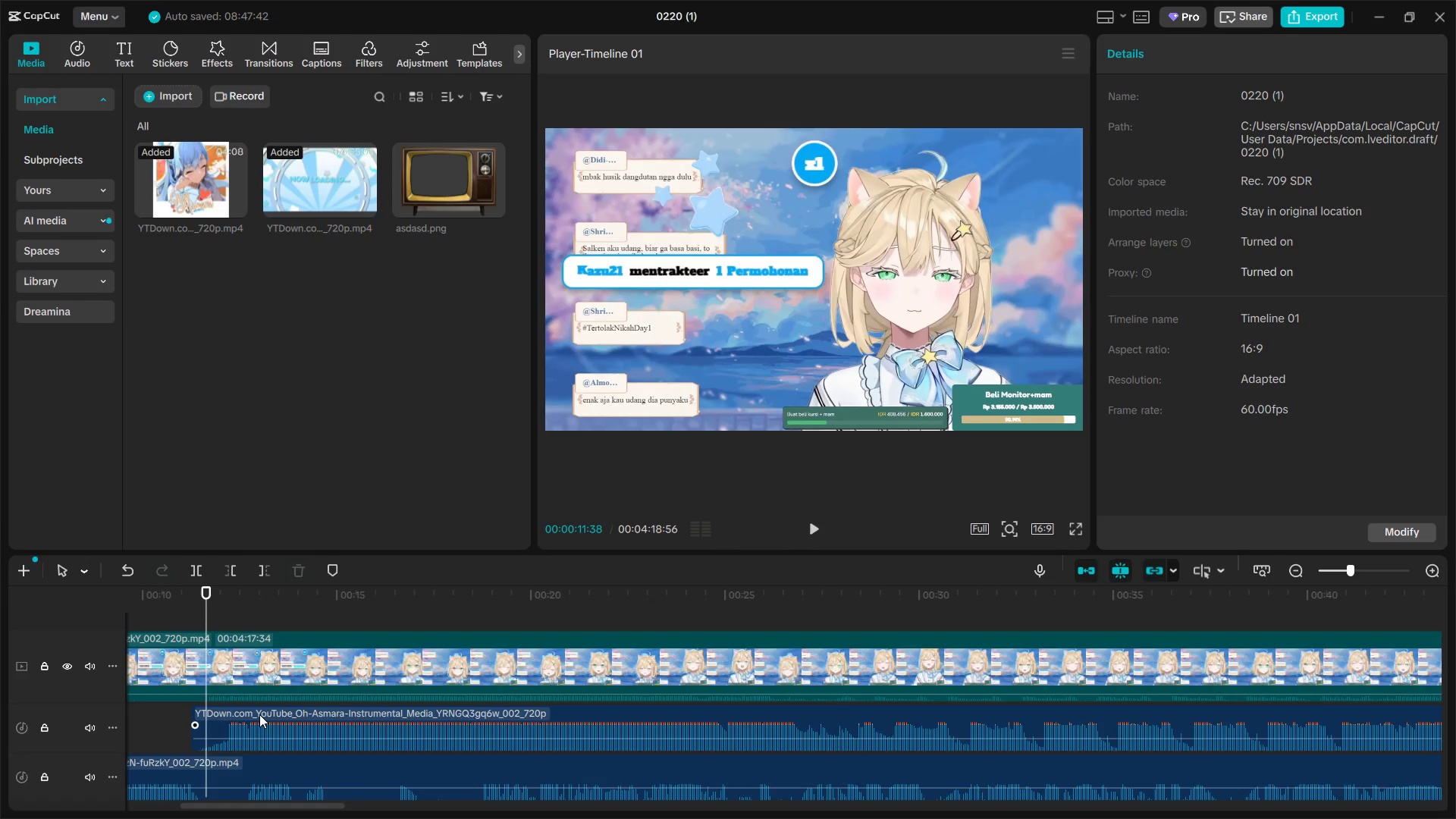 
left_click_drag(start_coordinate=[259, 714], to_coordinate=[266, 713])
 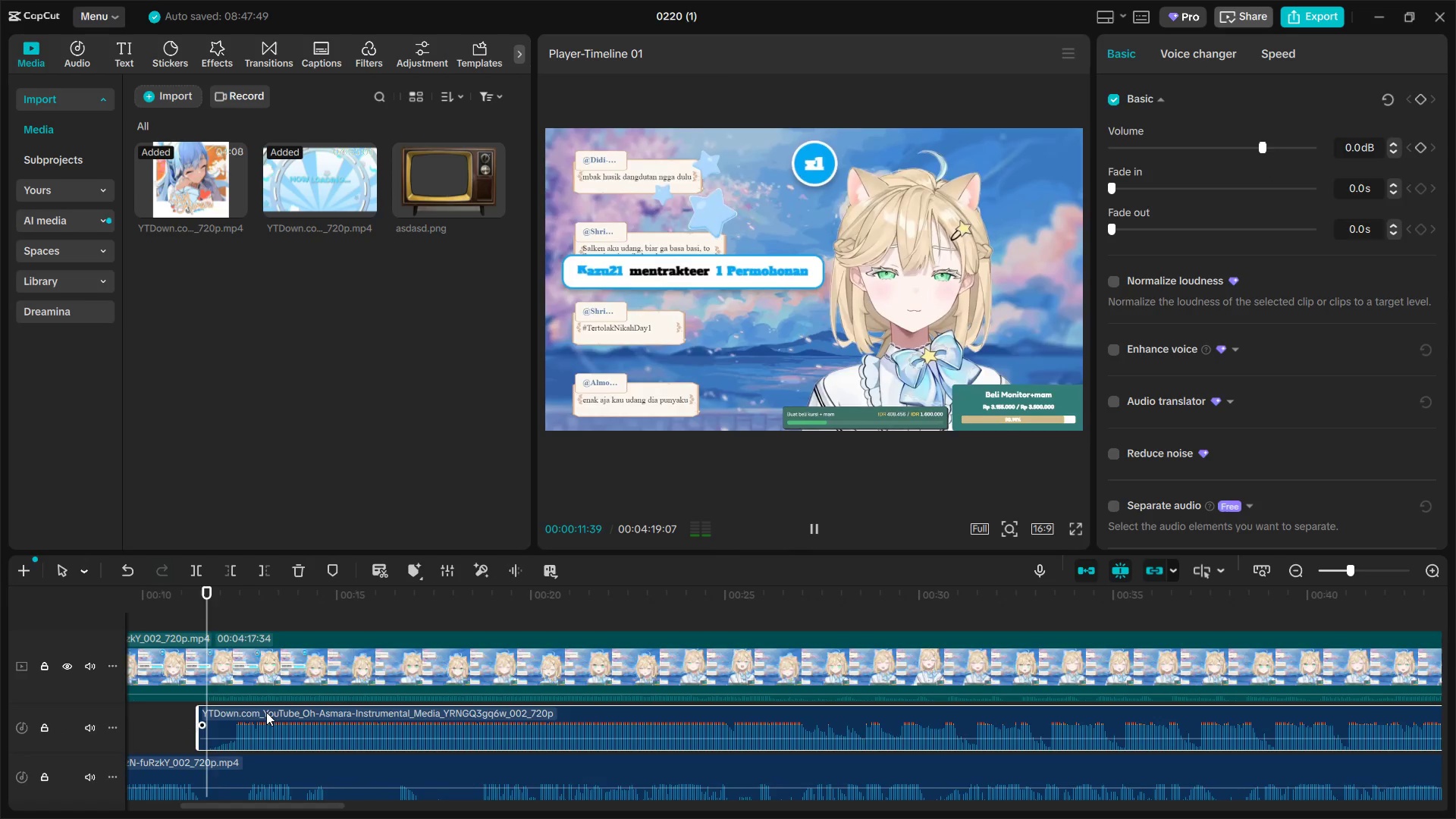 
key(Space)
 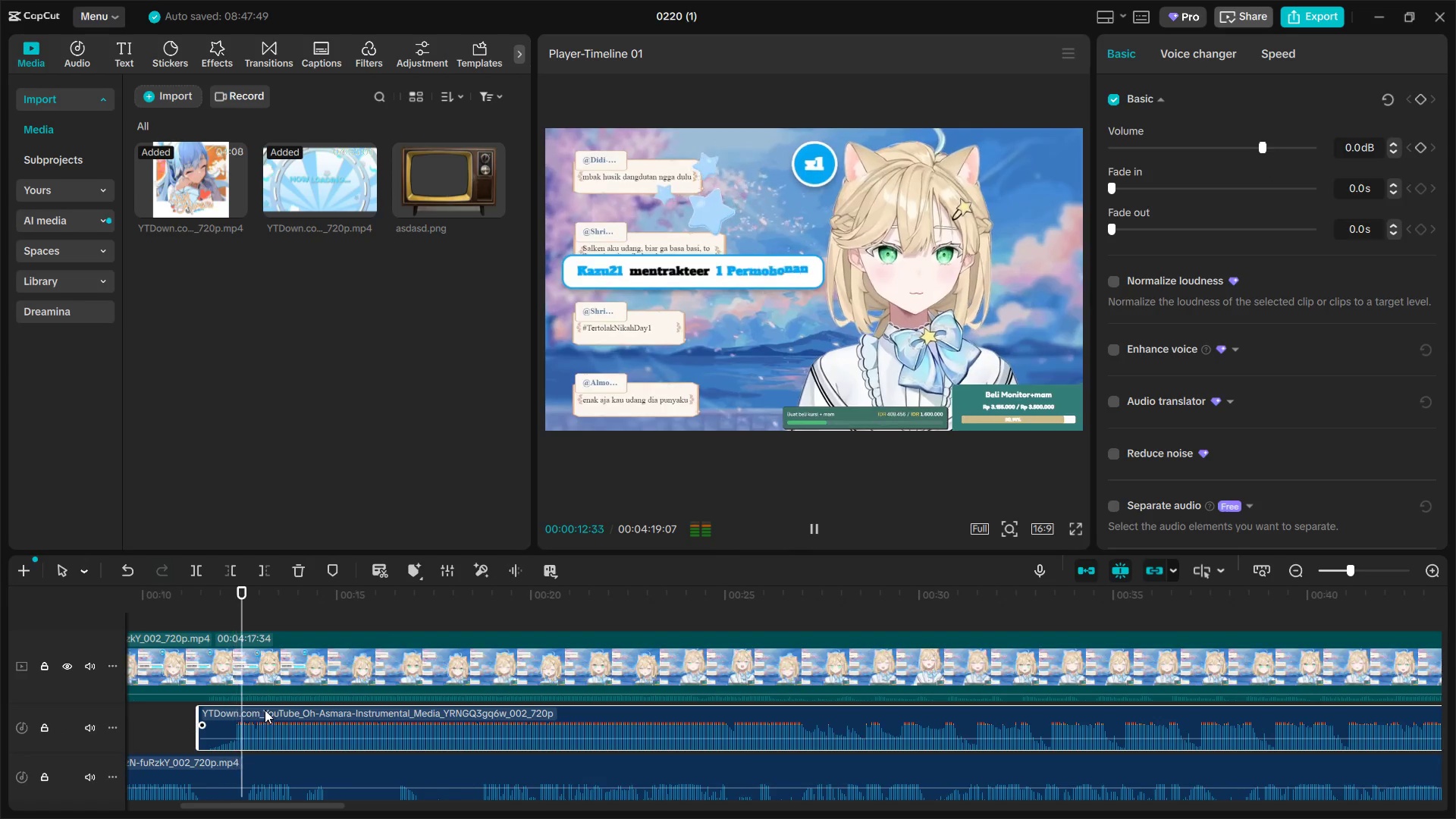 
key(Space)
 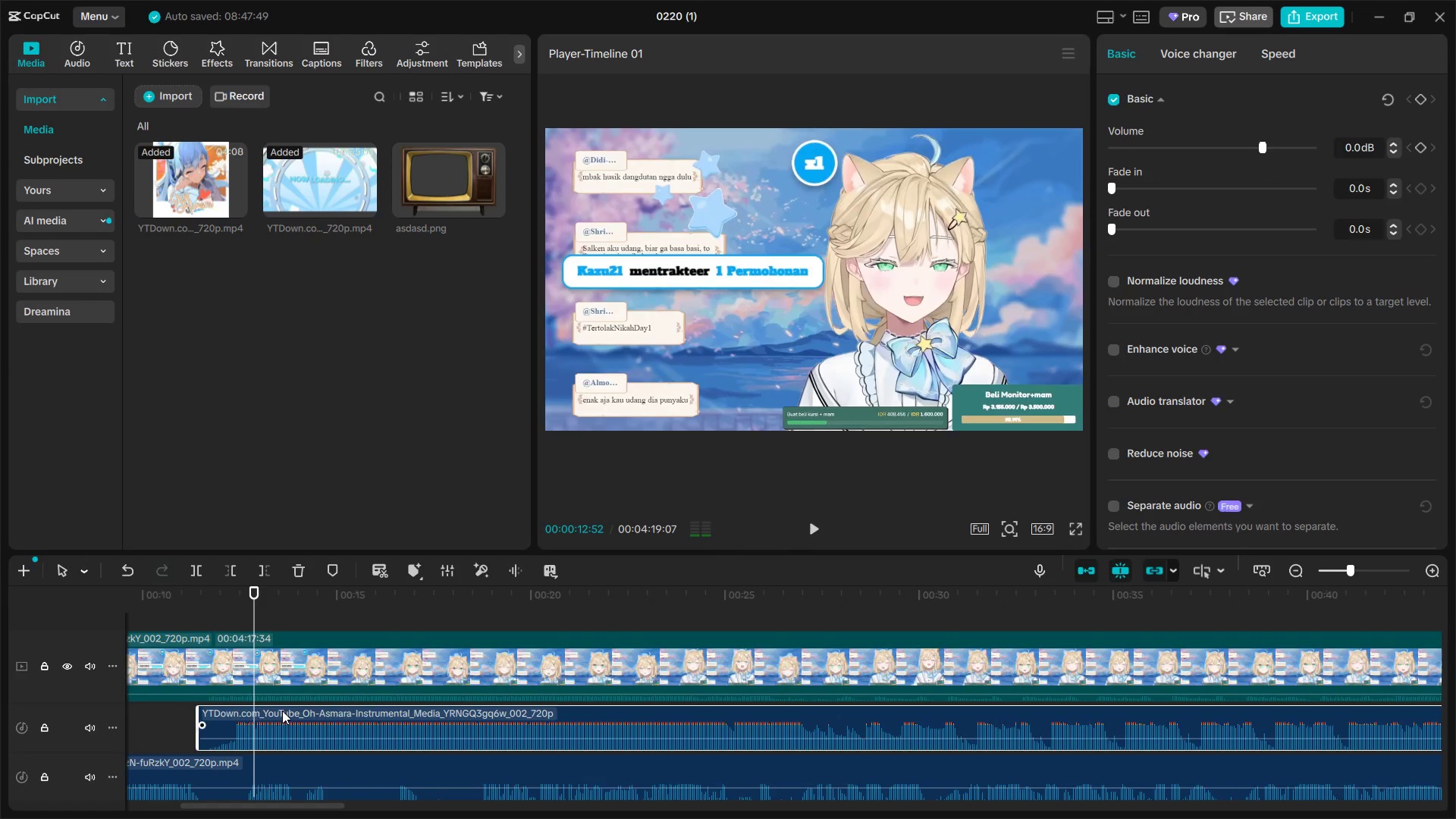 
left_click_drag(start_coordinate=[282, 711], to_coordinate=[251, 711])
 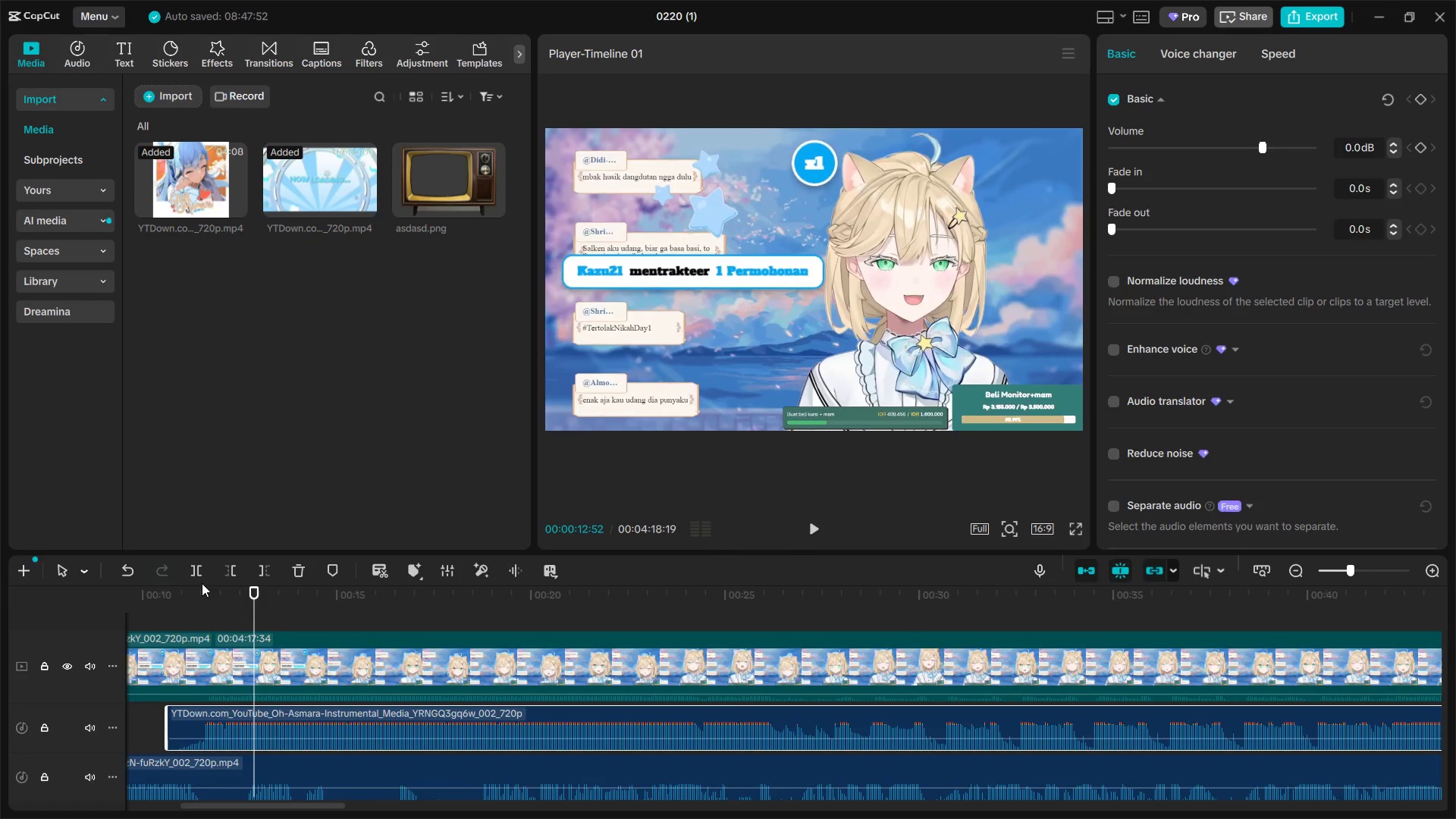 
key(Space)
 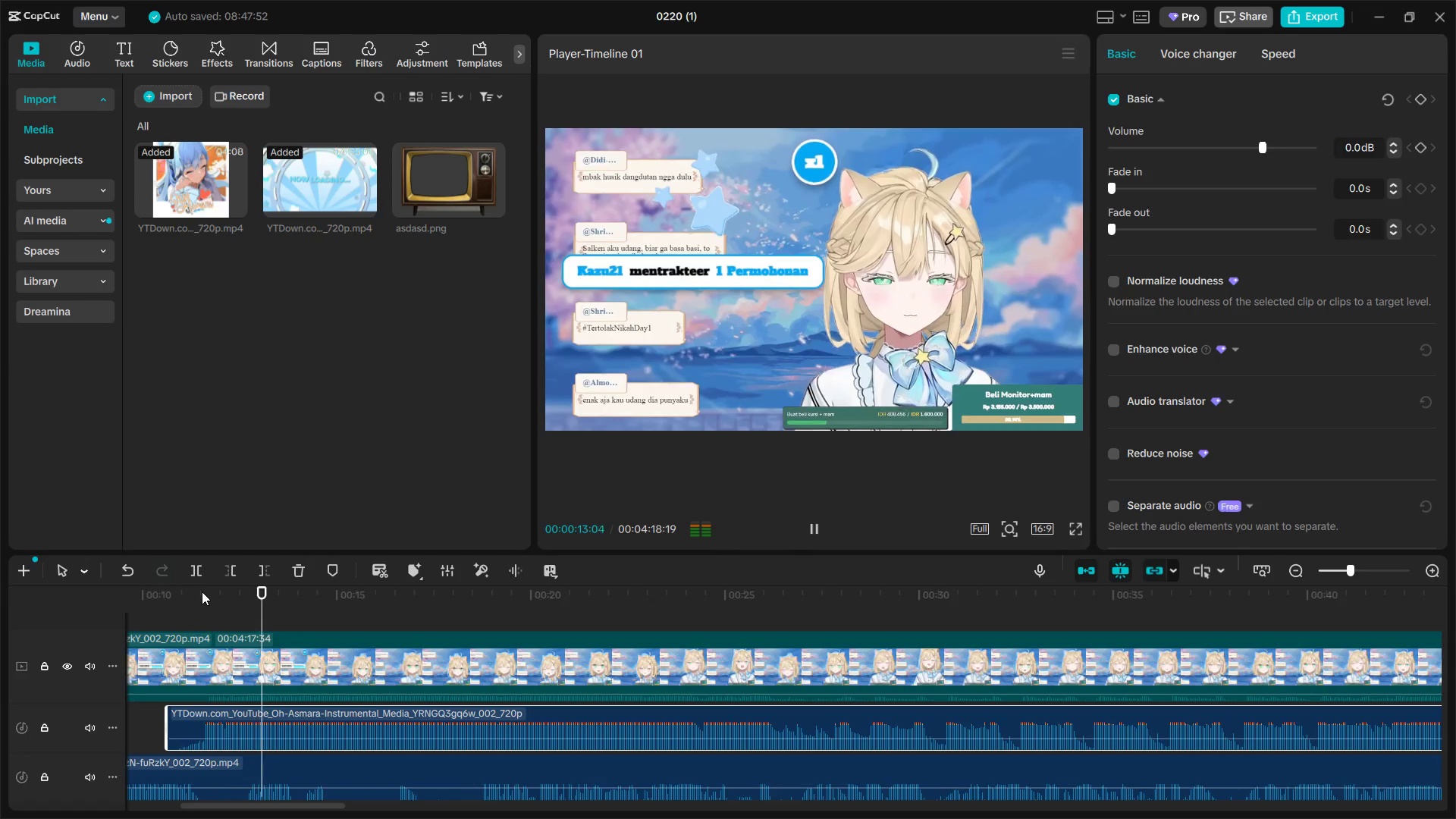 
double_click([202, 592])
 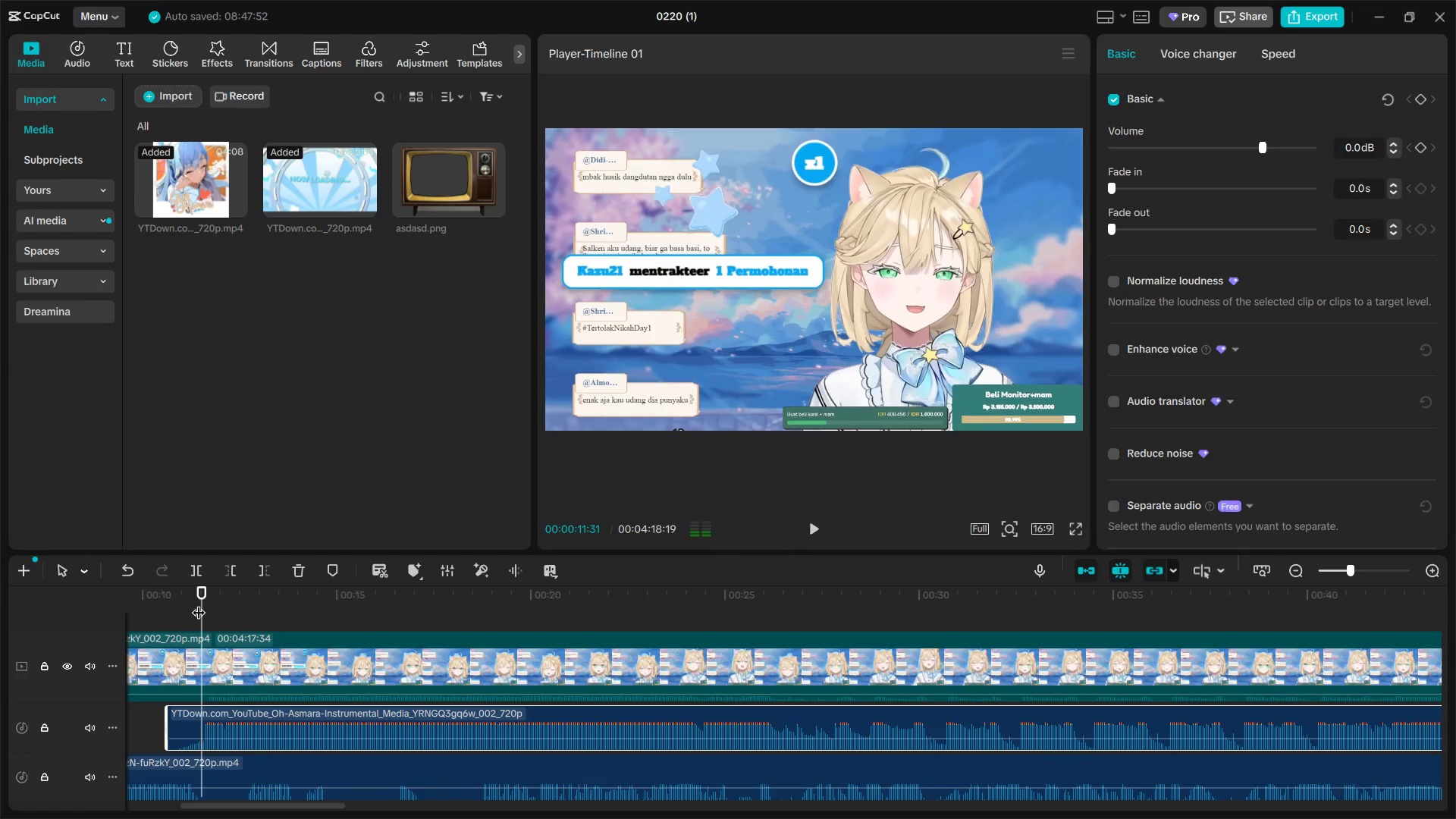 
key(Space)
 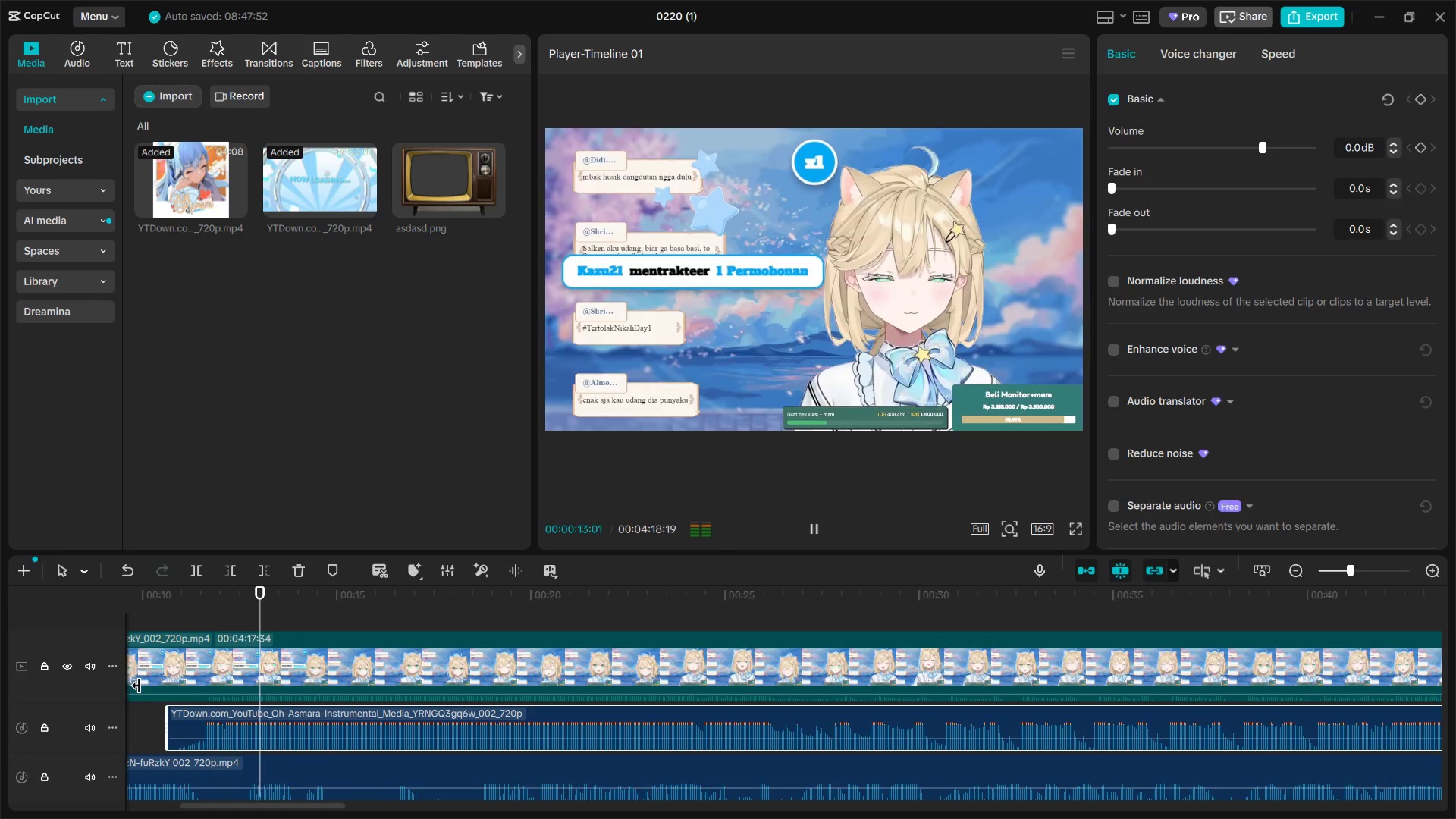 
left_click_drag(start_coordinate=[193, 694], to_coordinate=[204, 659])
 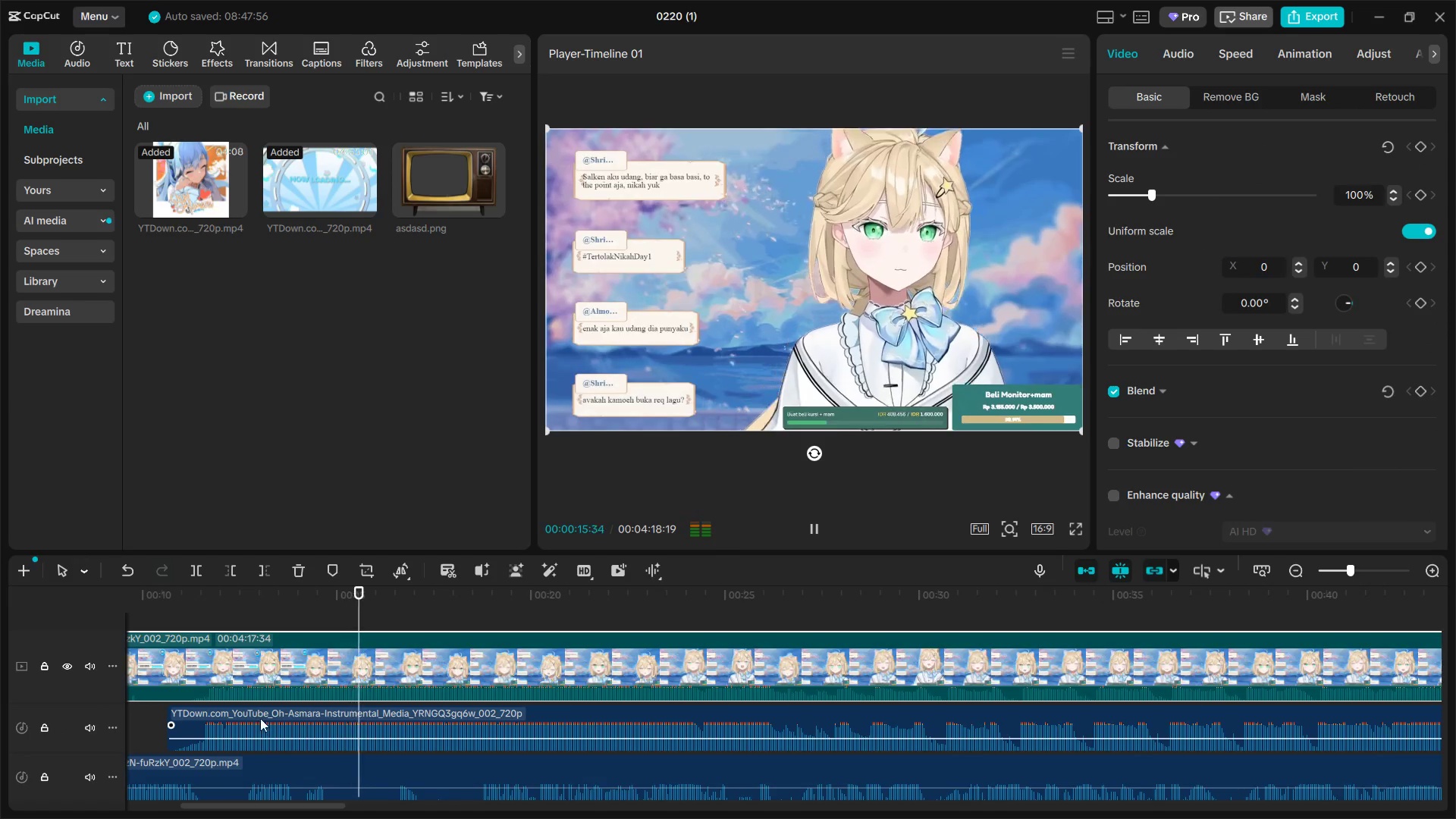 
left_click([209, 608])
 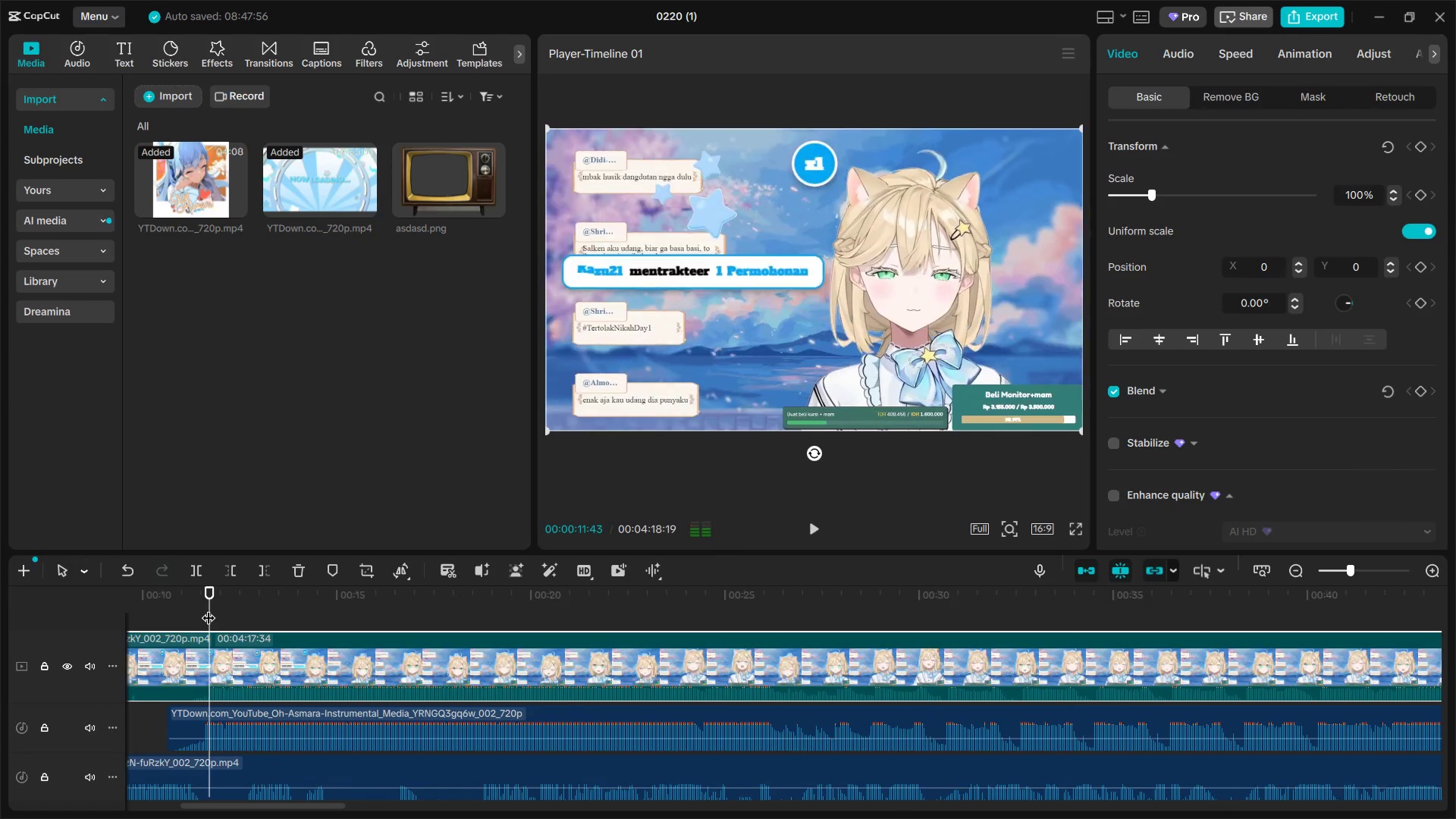 
key(Space)
 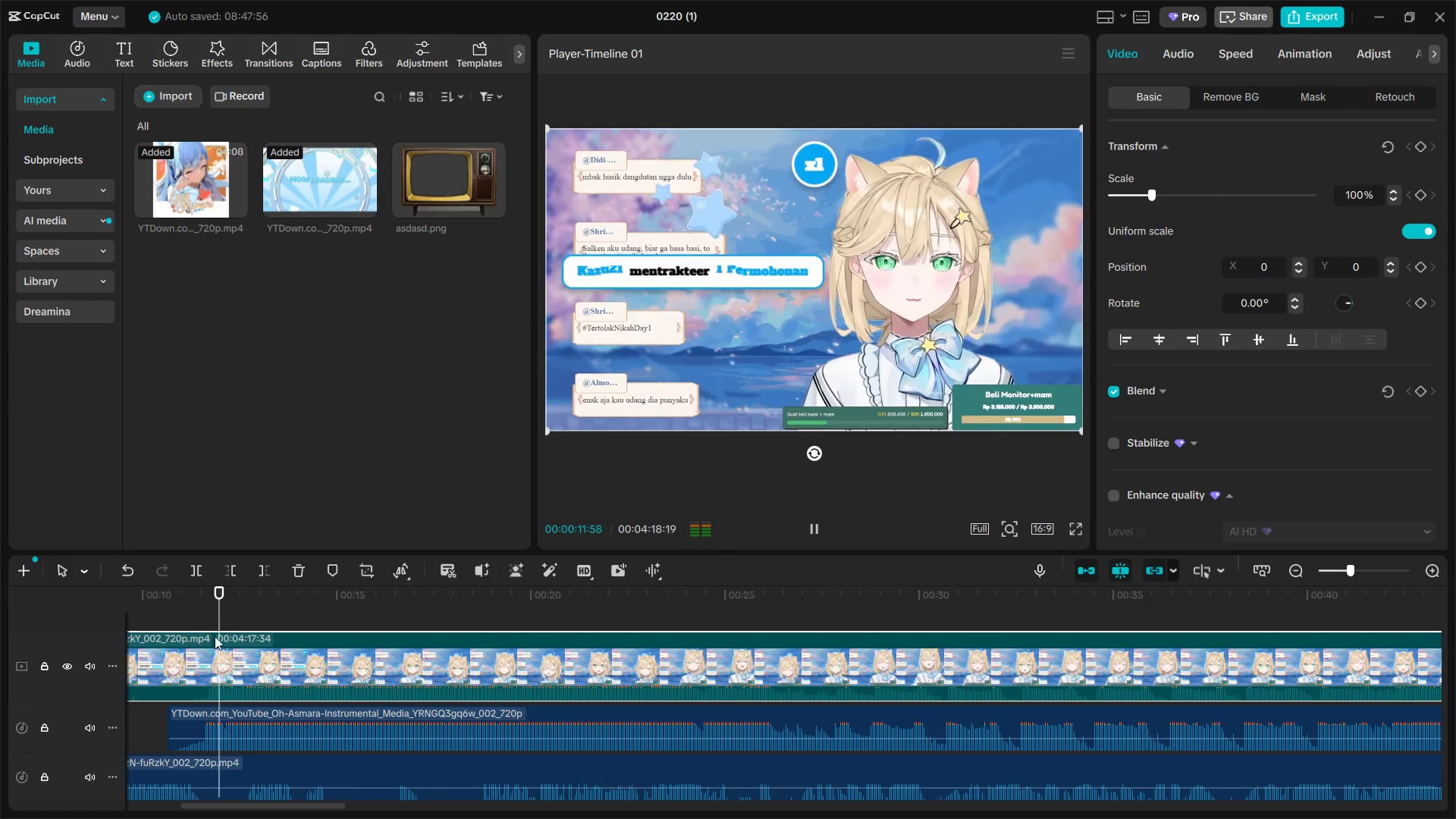 
key(Space)
 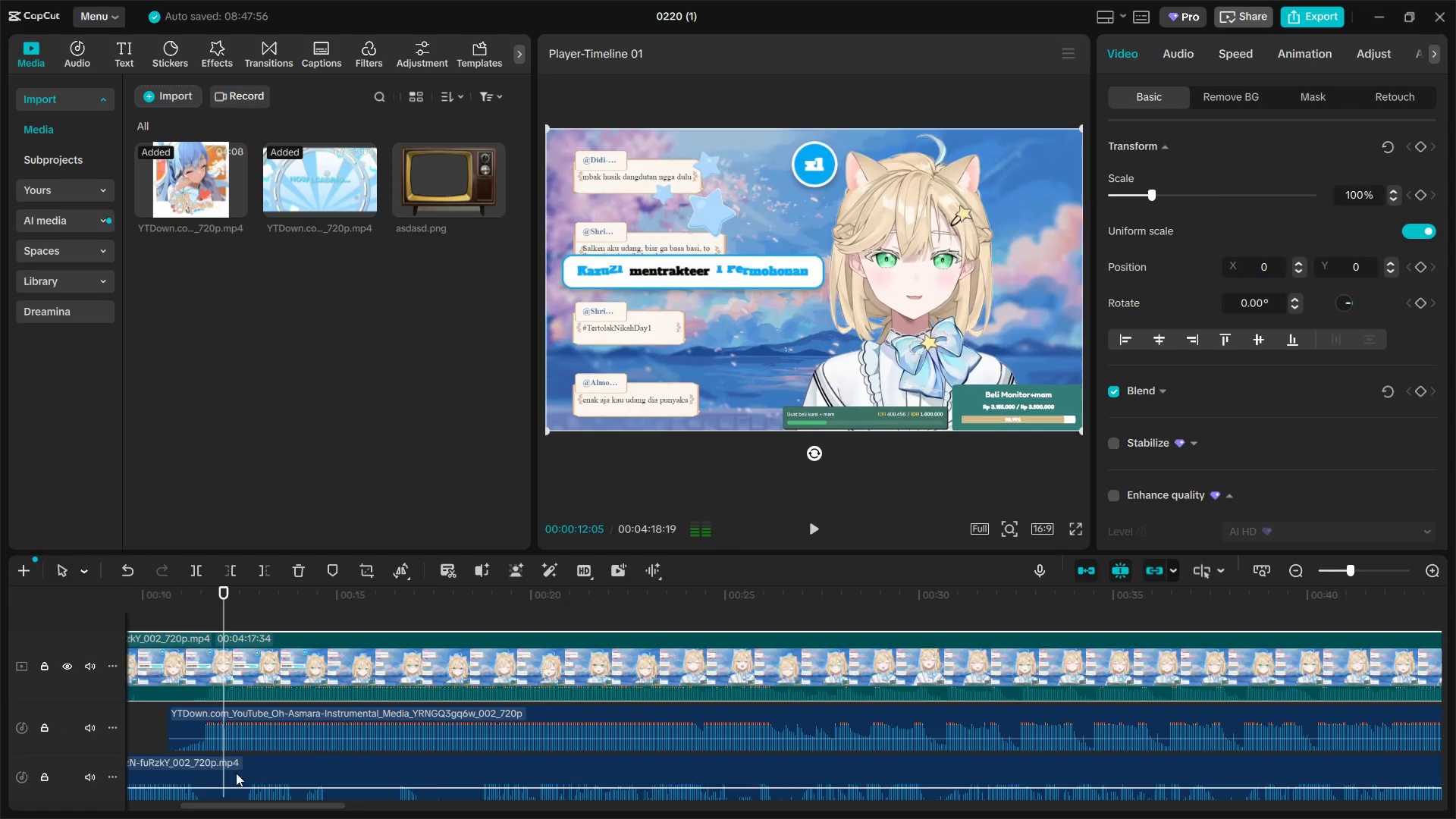 
hold_key(key=ControlLeft, duration=1.12)
scroll: coordinate [226, 764], scroll_direction: up, amount: 14.0
 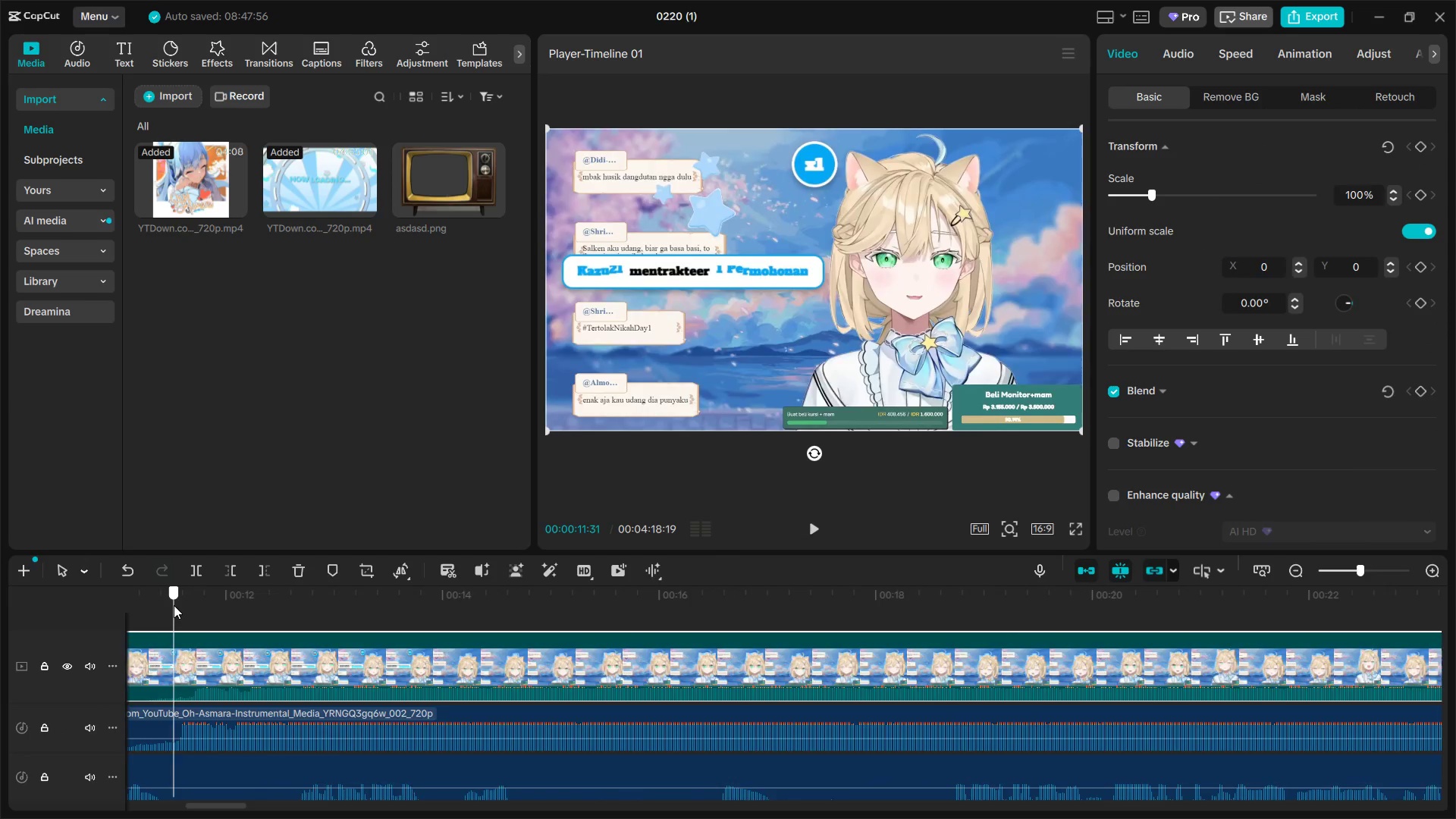 
hold_key(key=ControlLeft, duration=1.5)
 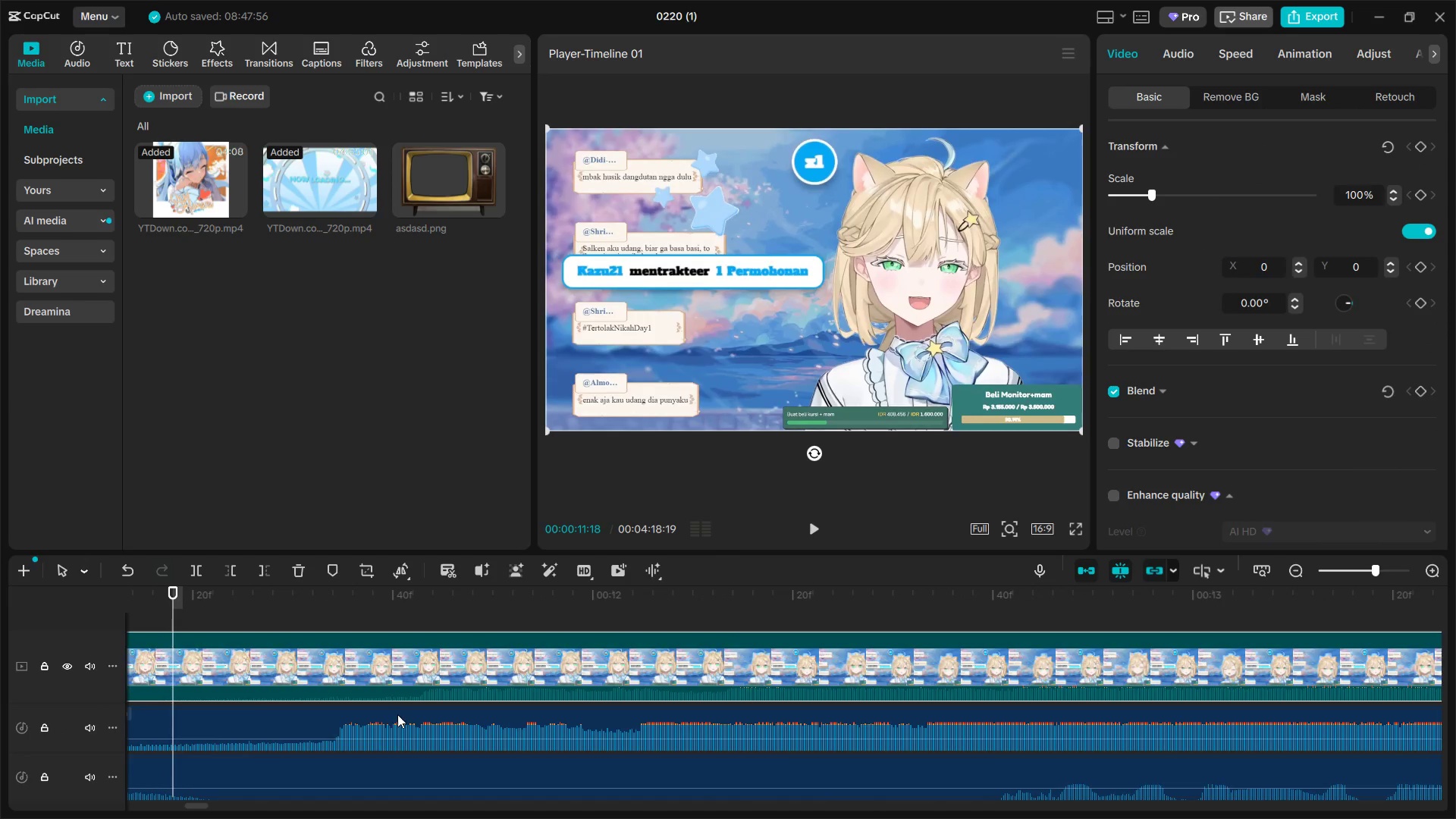 
key(Control+ControlLeft)
 